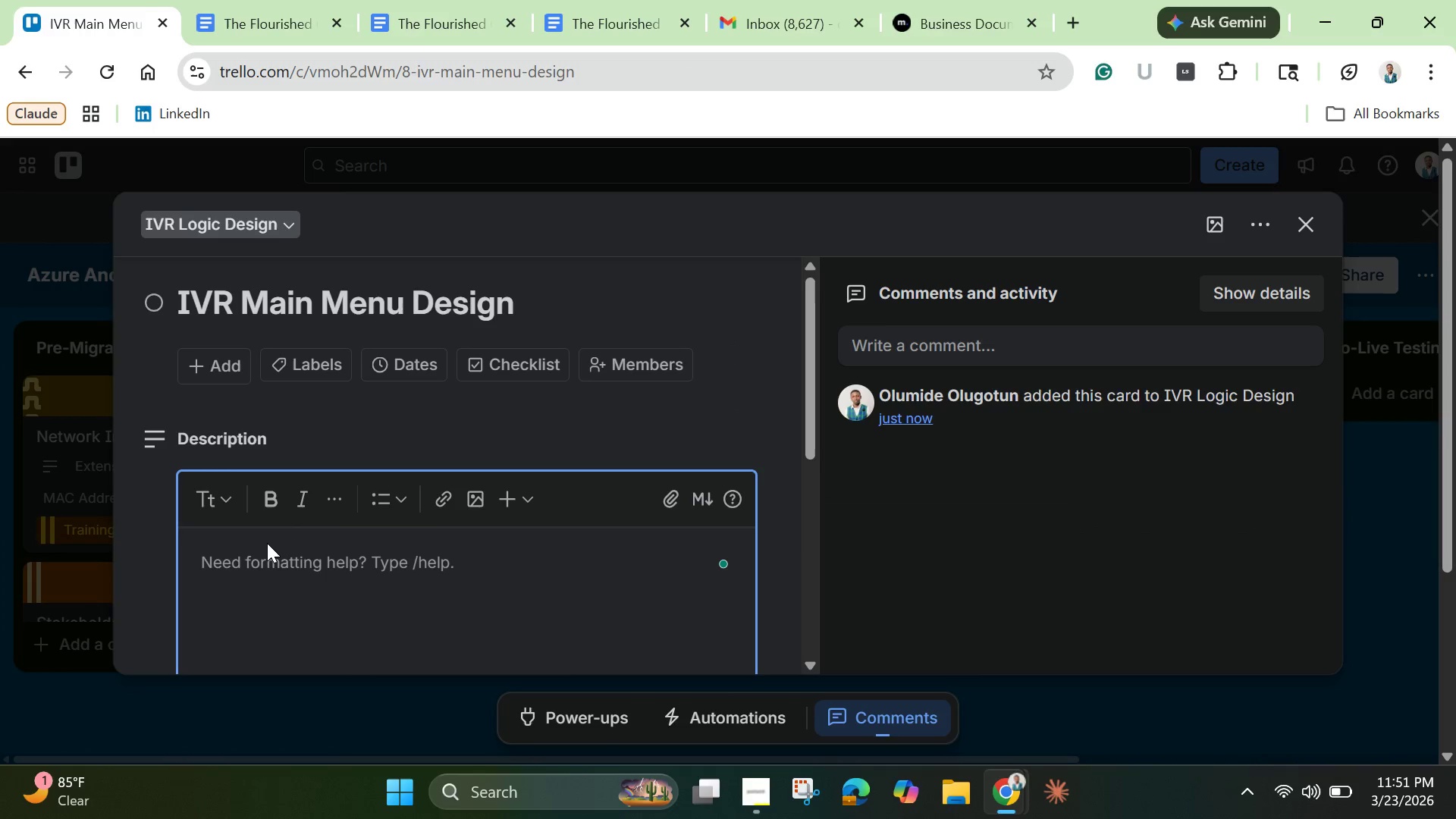 
type(Tier !: )
key(Backspace)
key(Backspace)
key(Backspace)
type(1: )
 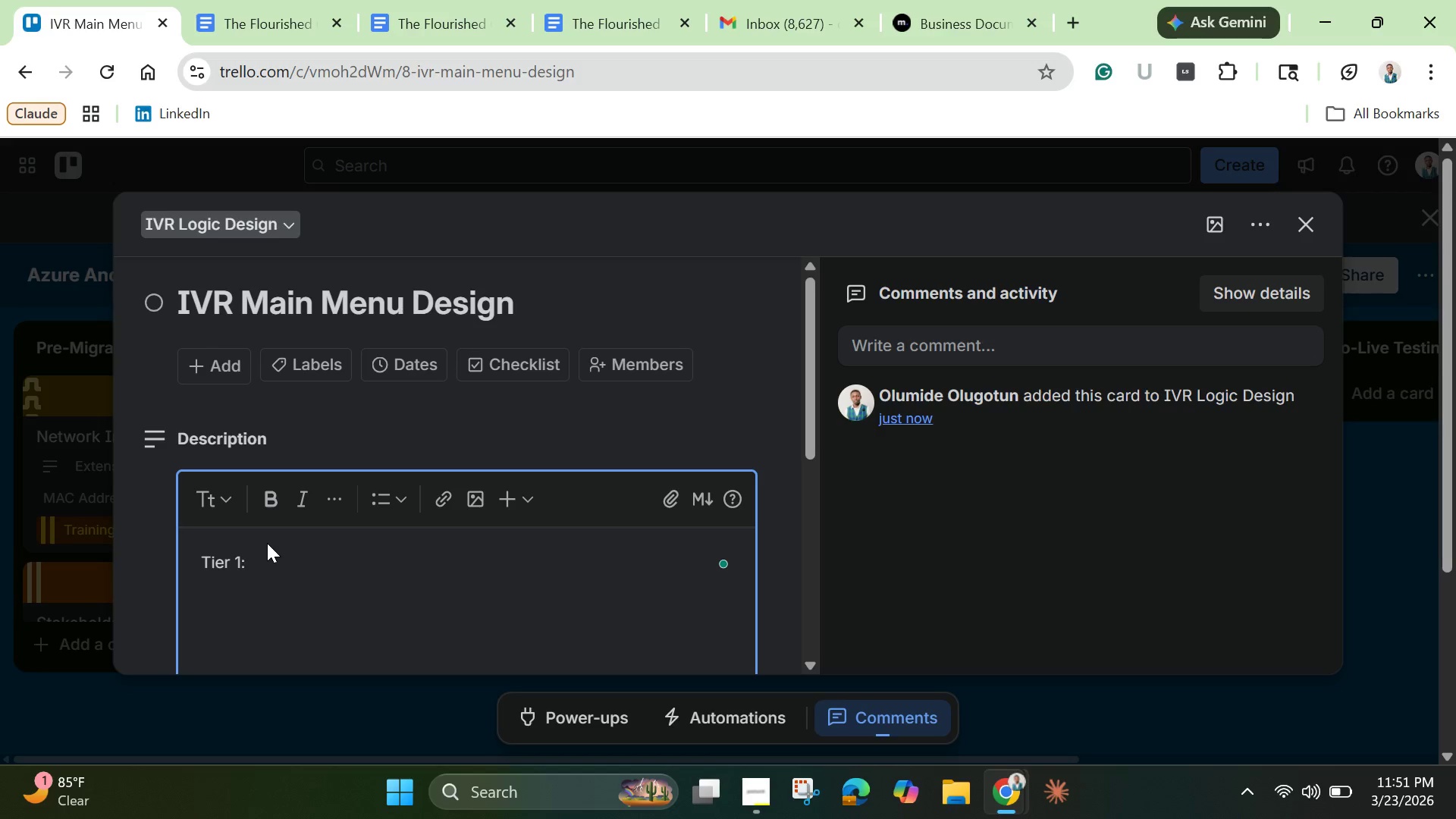 
hold_key(key=ShiftLeft, duration=1.5)
 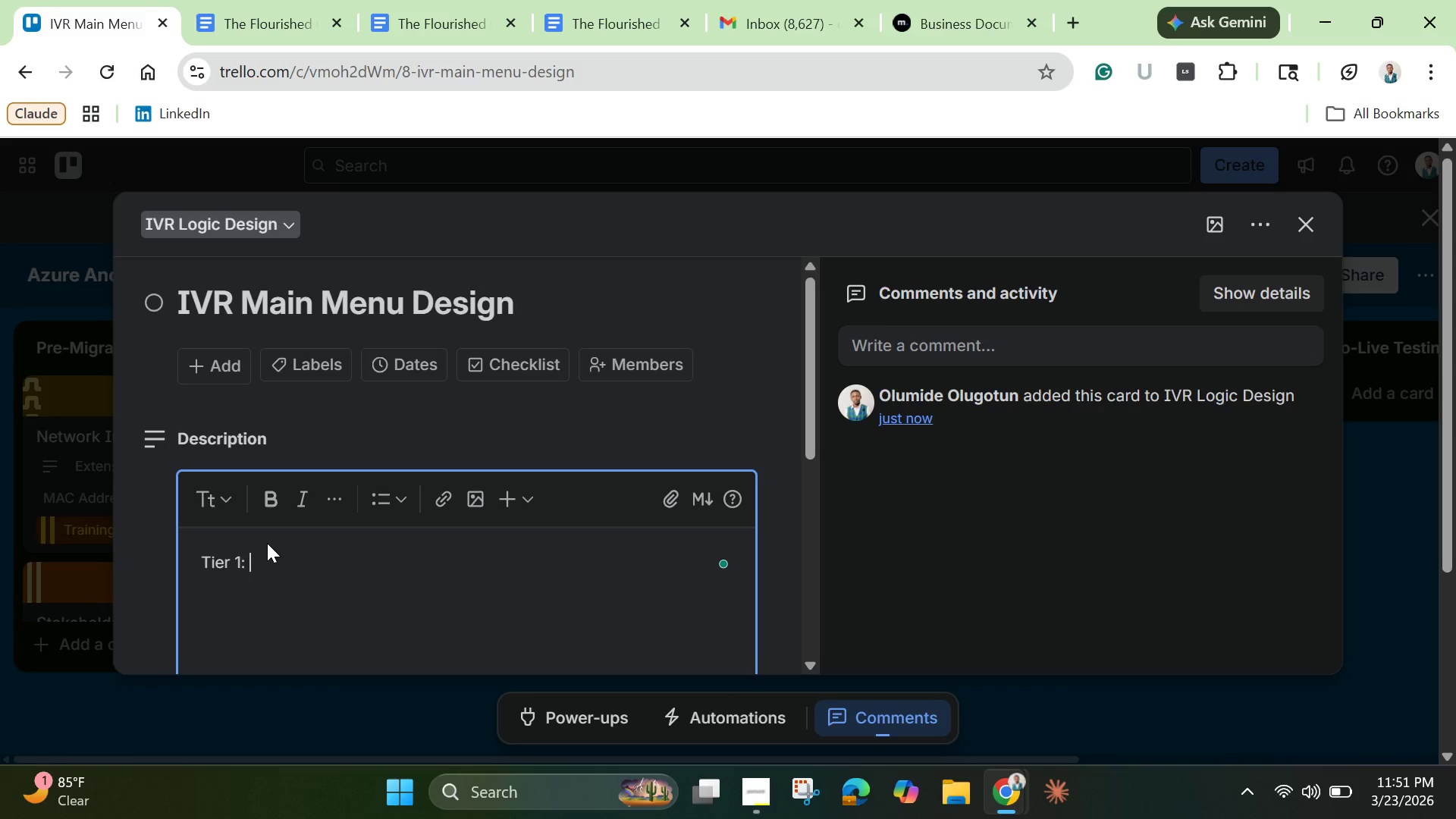 
hold_key(key=ShiftLeft, duration=1.53)
 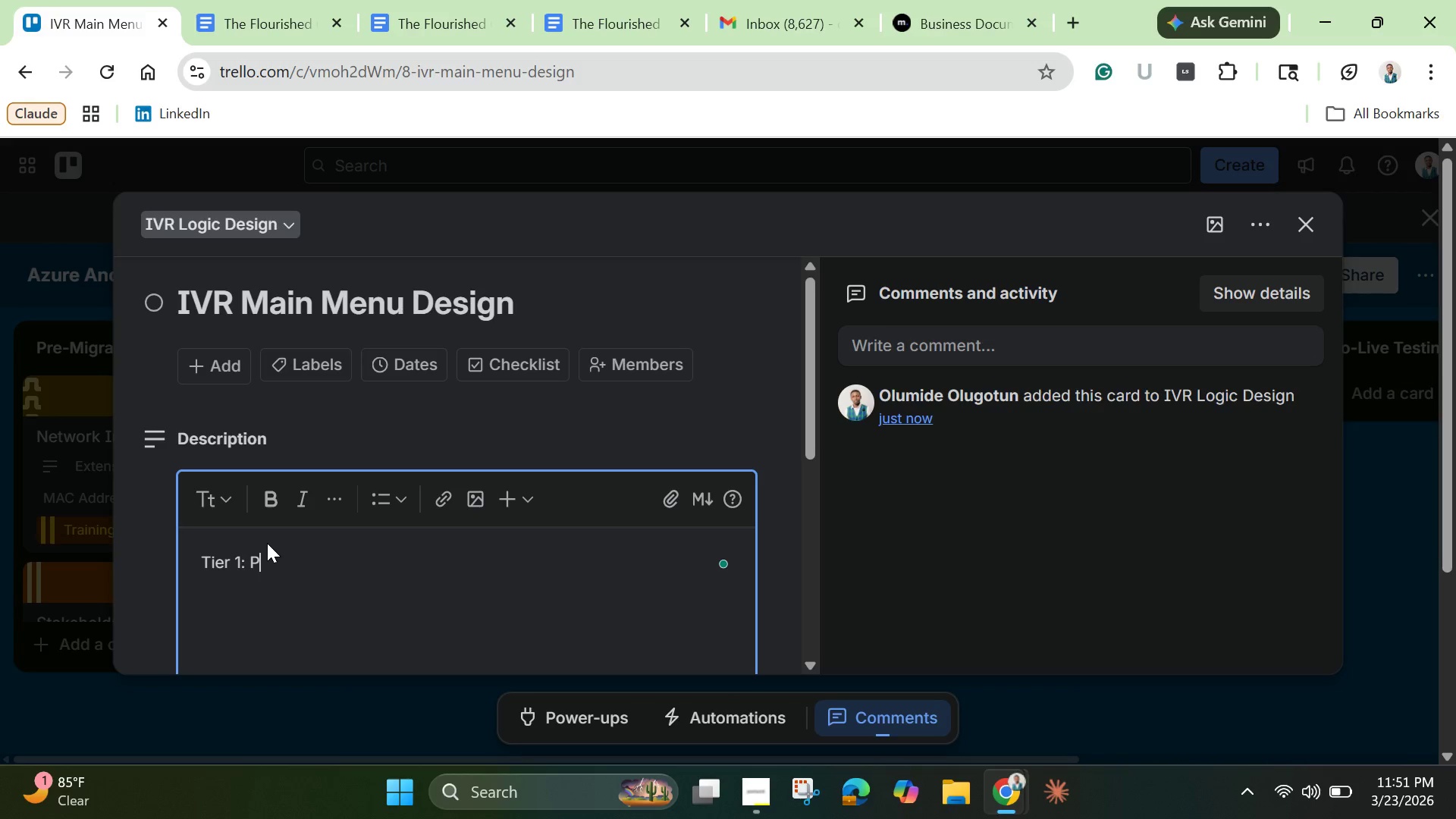 
type(Press 1 for Emergency Claims )
 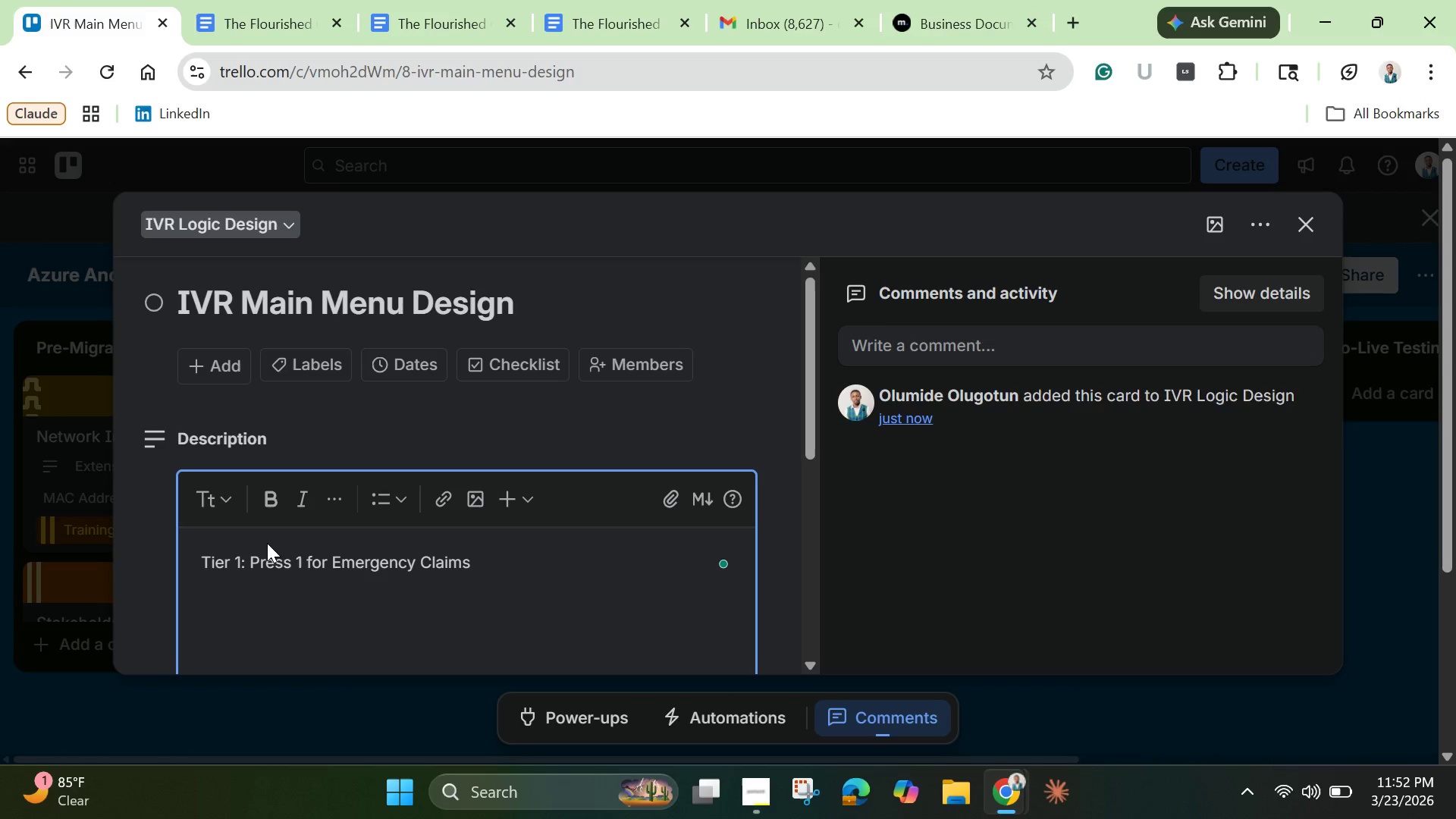 
key(Enter)
 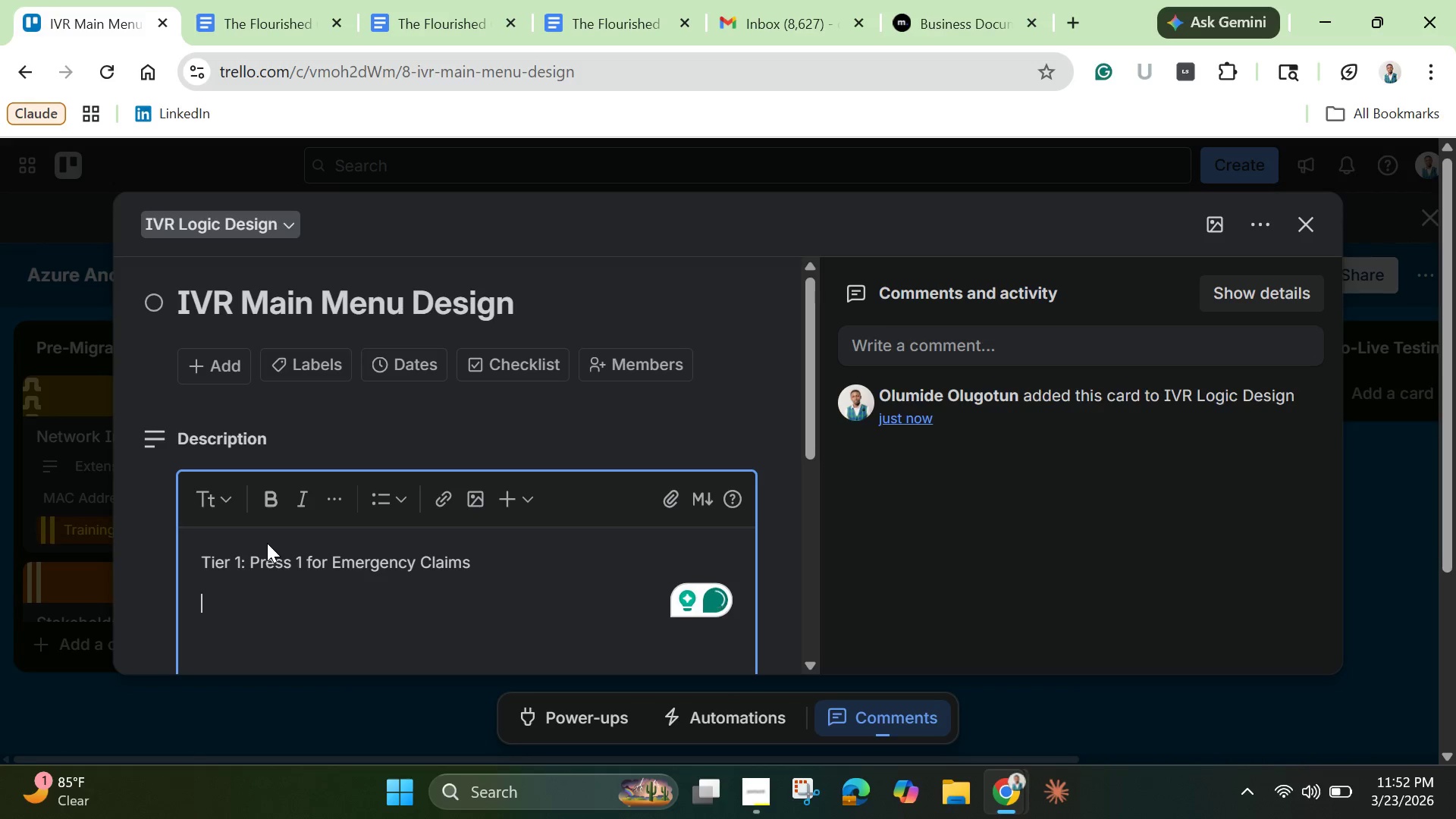 
hold_key(key=ShiftLeft, duration=0.44)
 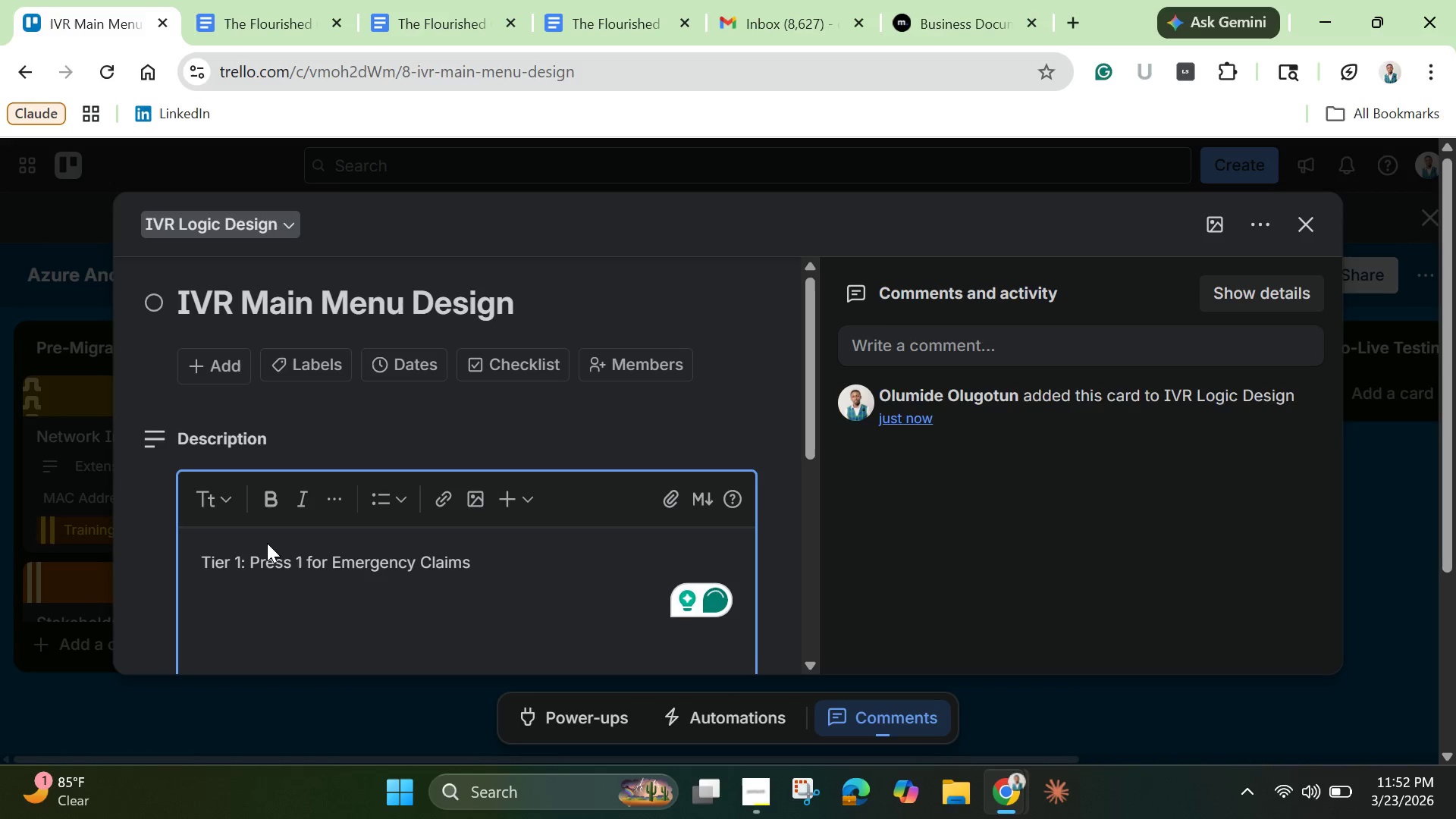 
key(Tab)
 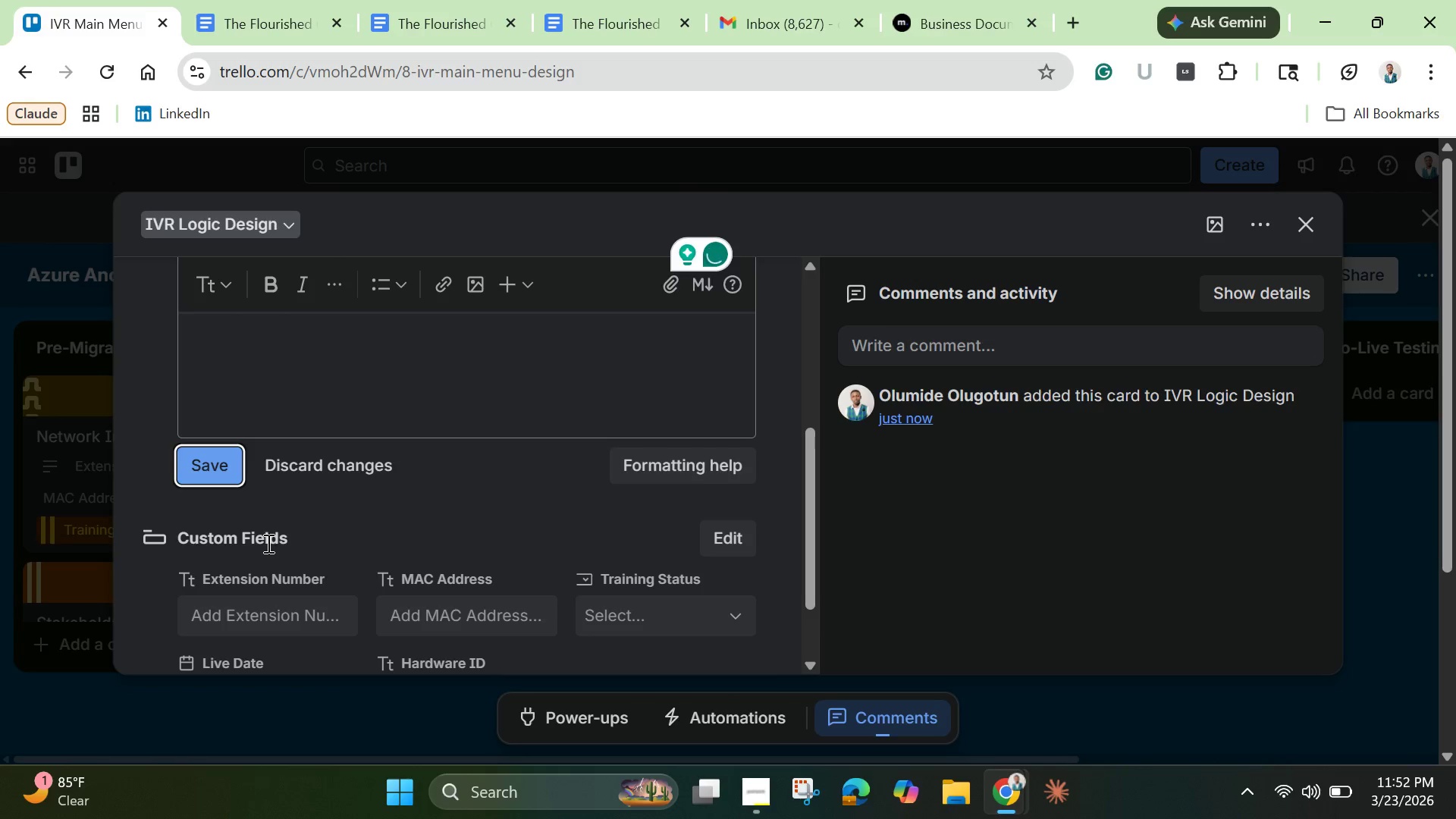 
scroll: coordinate [265, 533], scroll_direction: up, amount: 4.0
 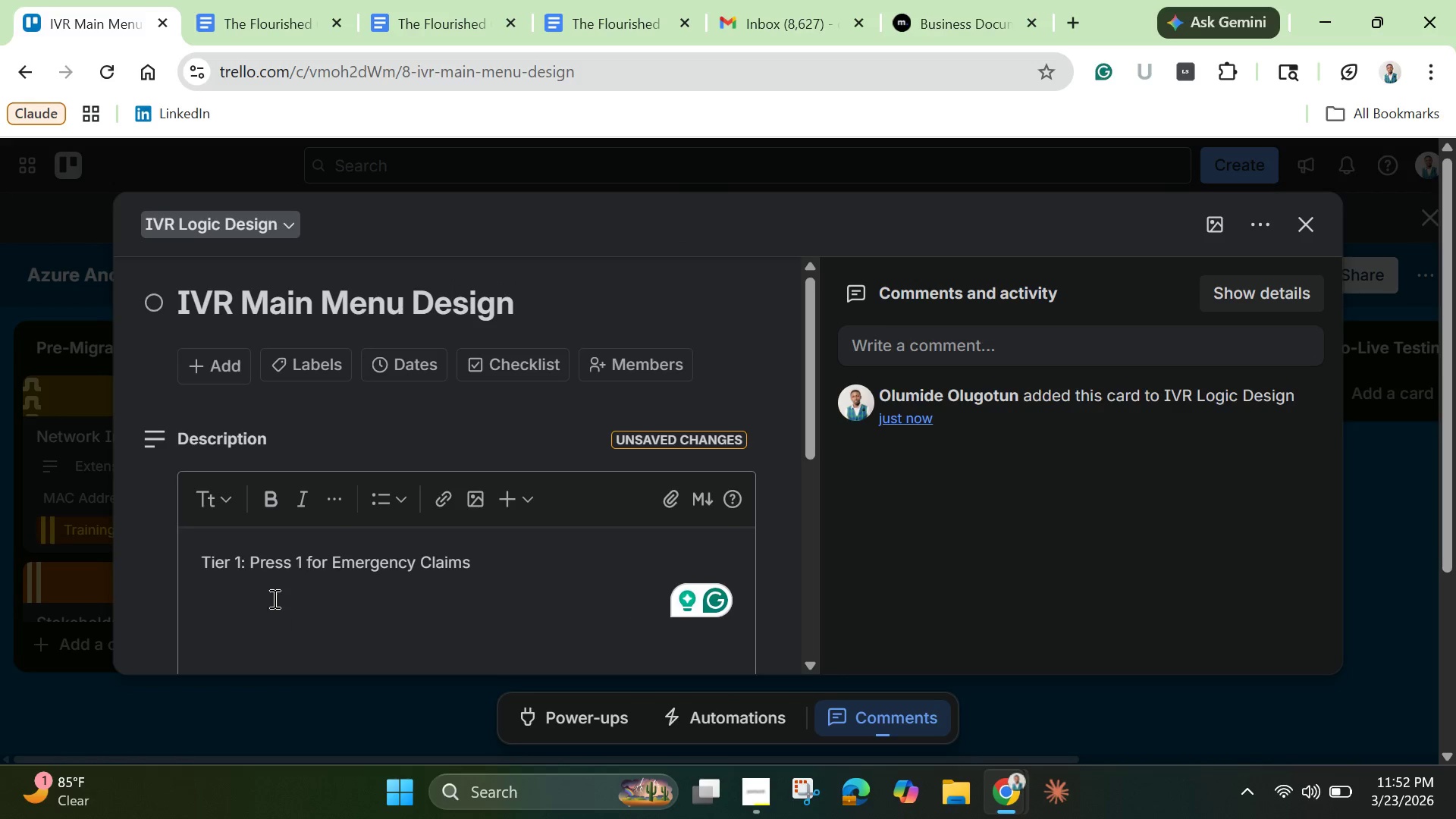 
left_click([273, 597])
 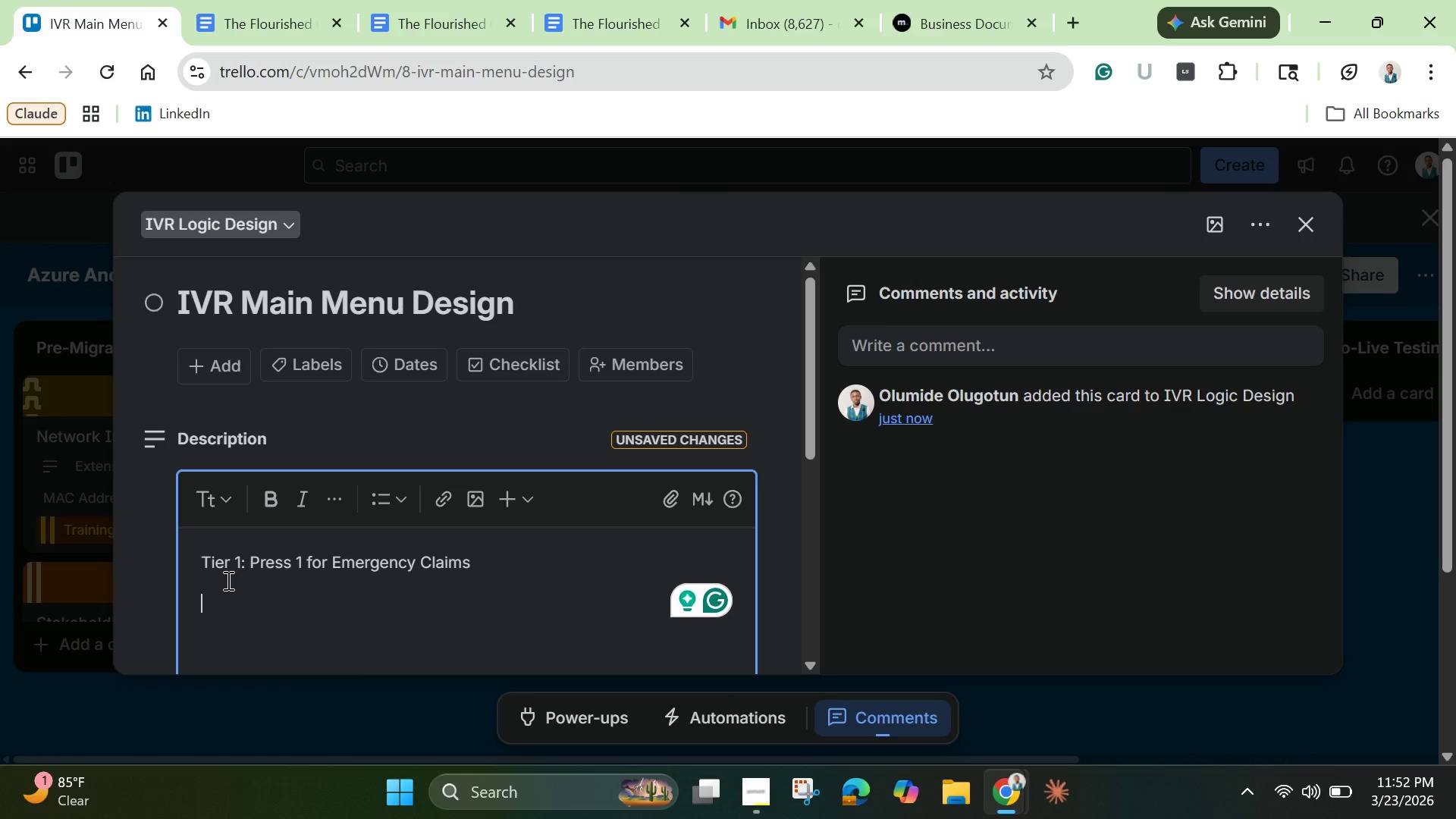 
wait(9.14)
 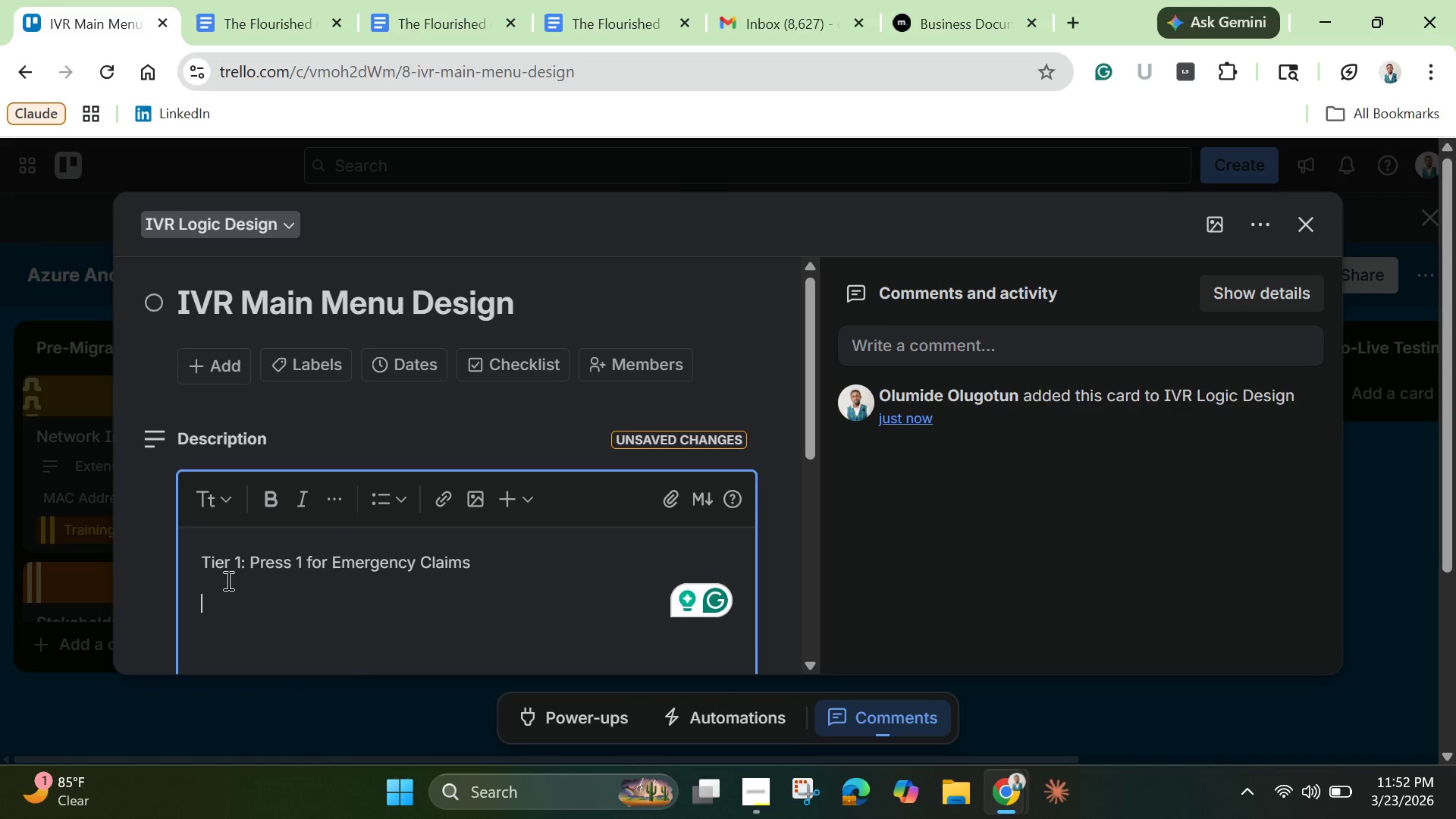 
left_click([492, 569])
 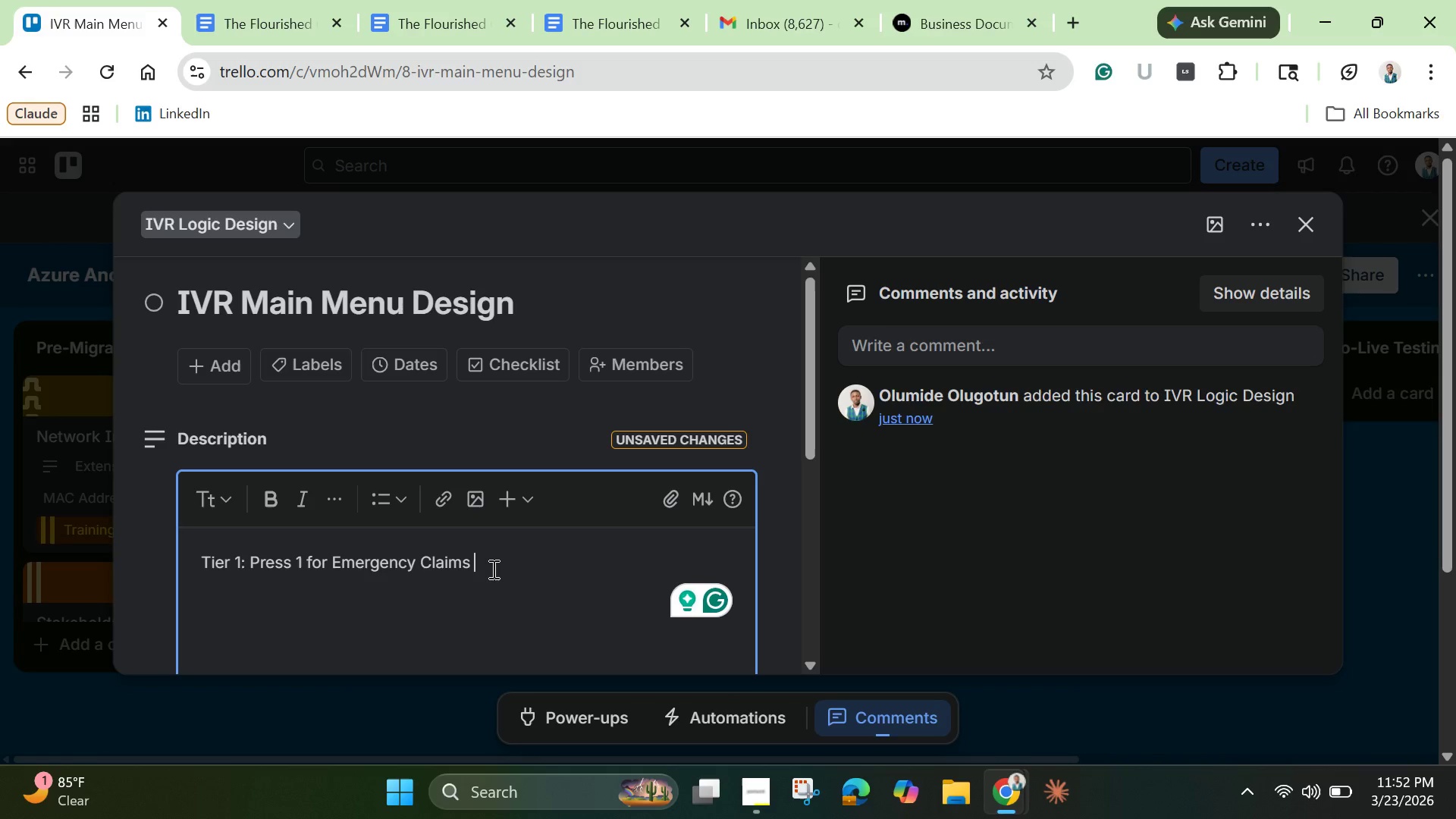 
key(Backspace)
type(, Press 2 for Billing, Press 3 for General inquiry)
 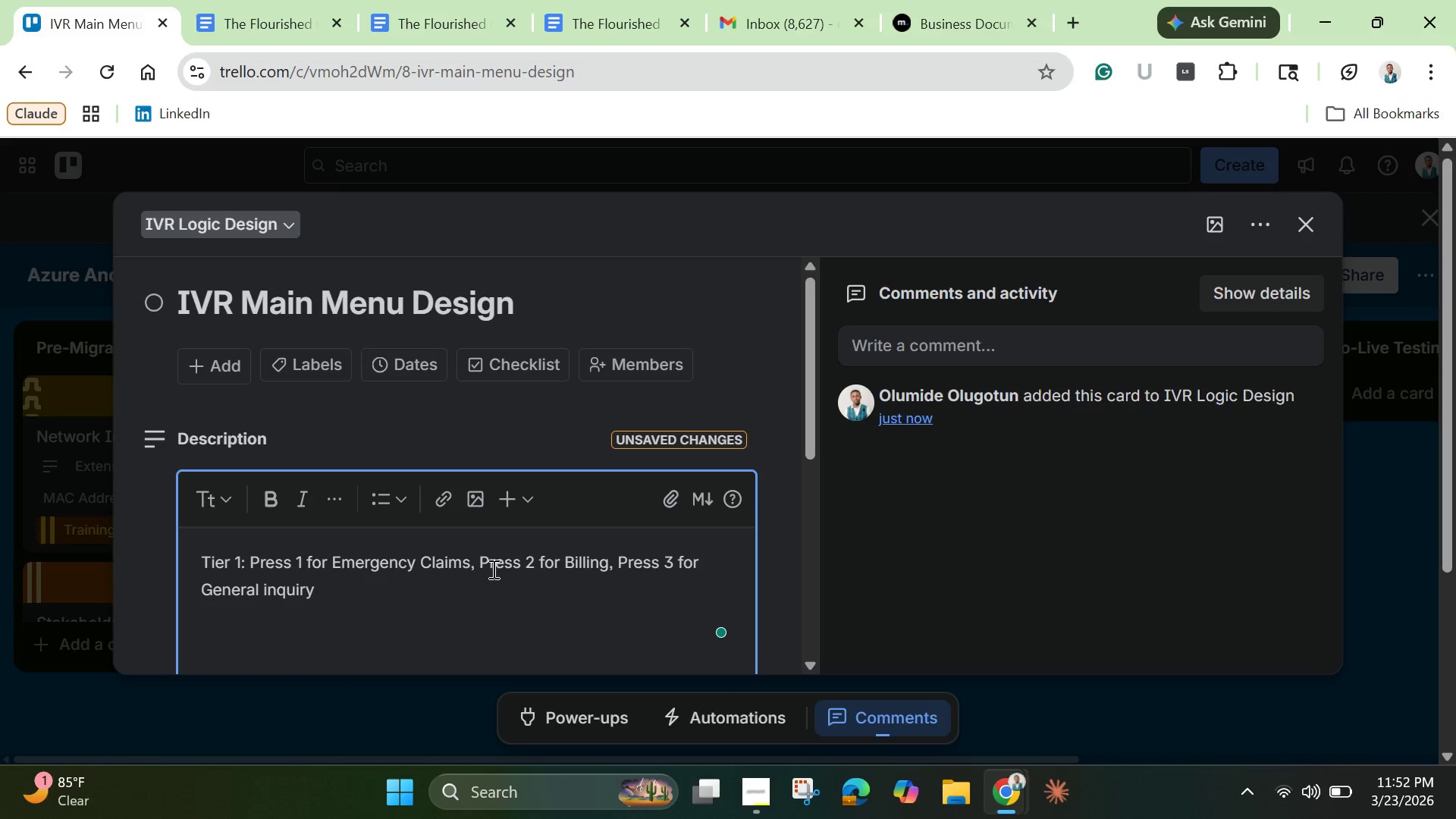 
key(ArrowLeft)
 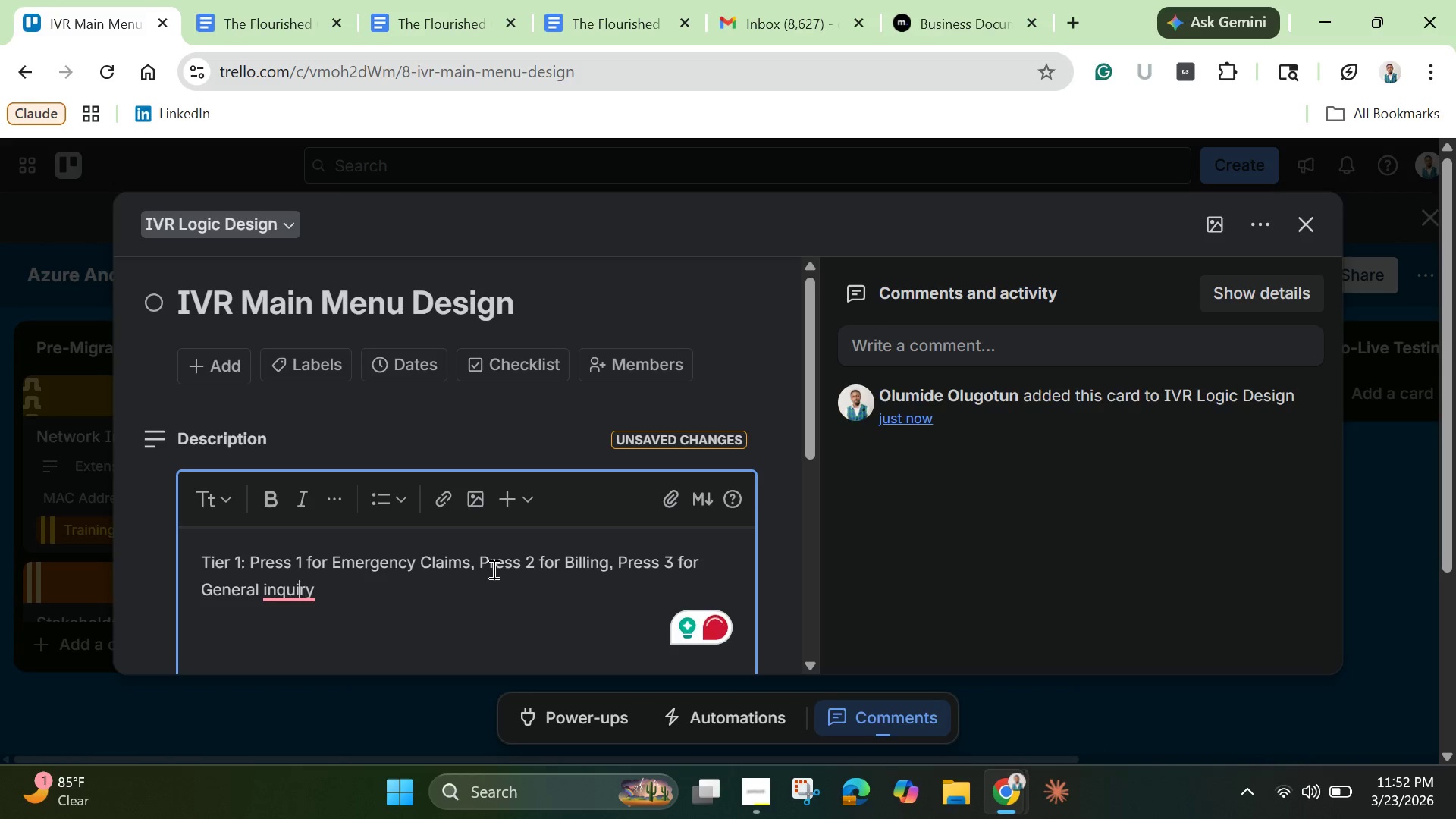 
key(ArrowLeft)
 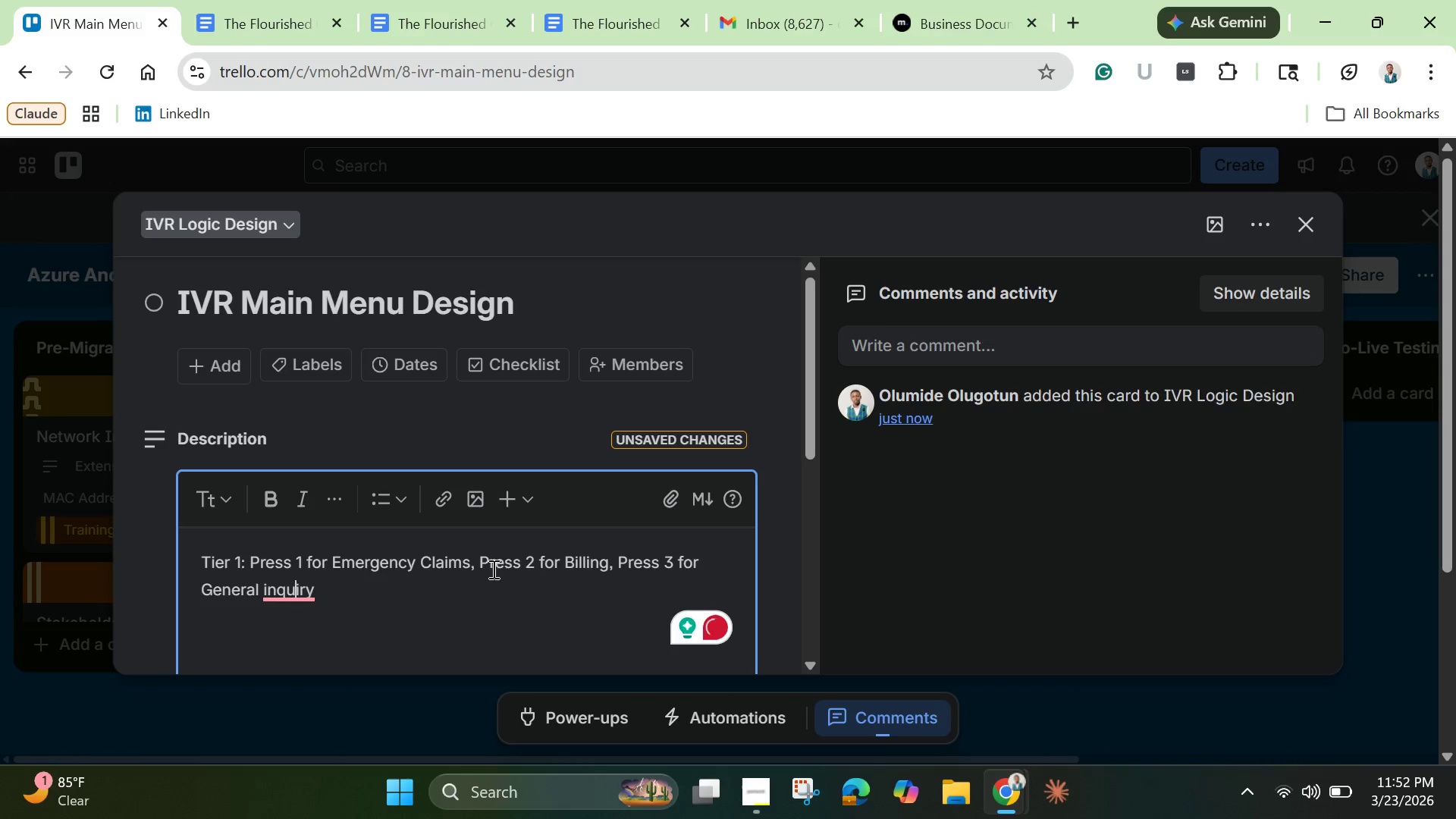 
key(ArrowLeft)
 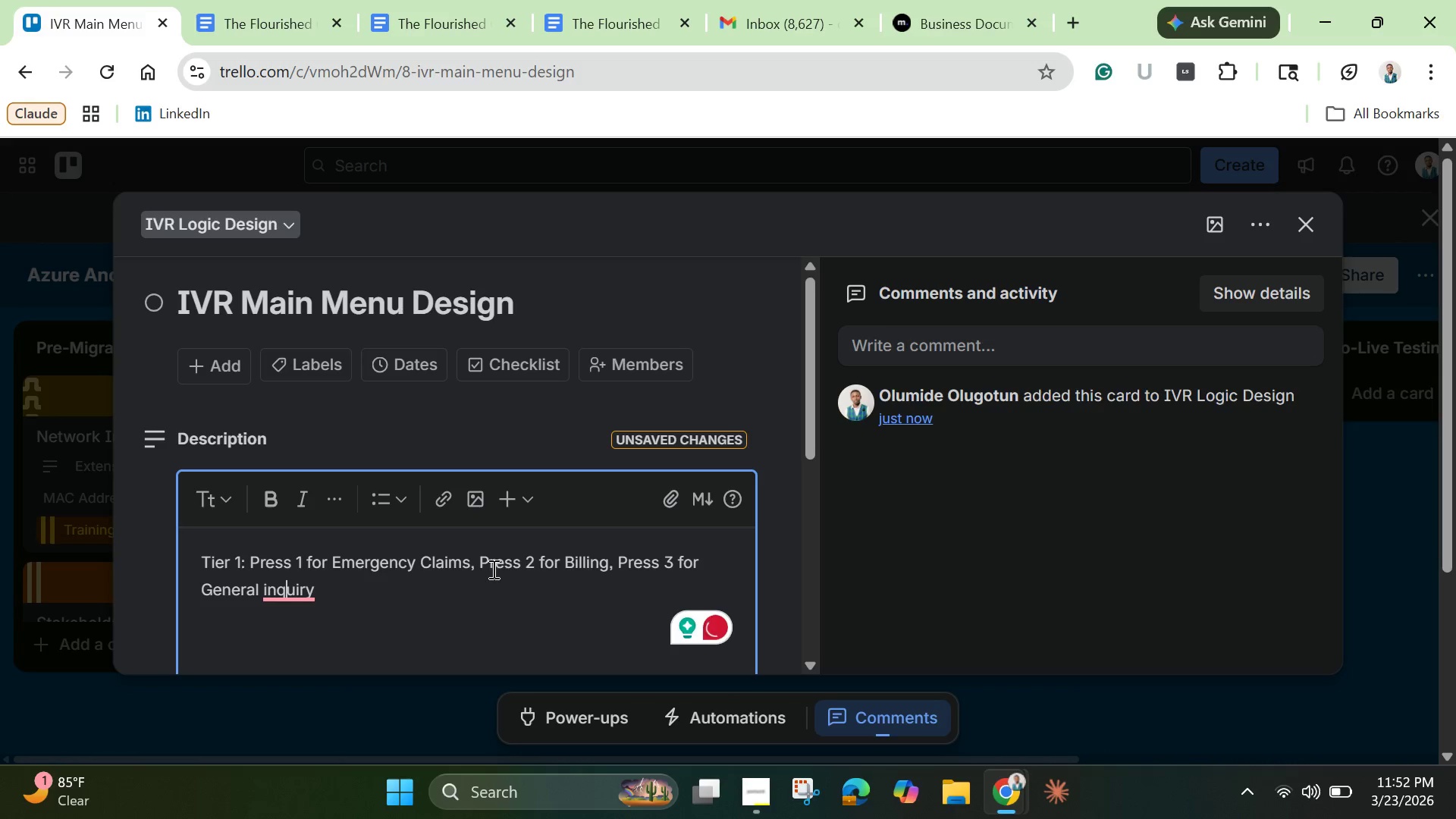 
key(ArrowLeft)
 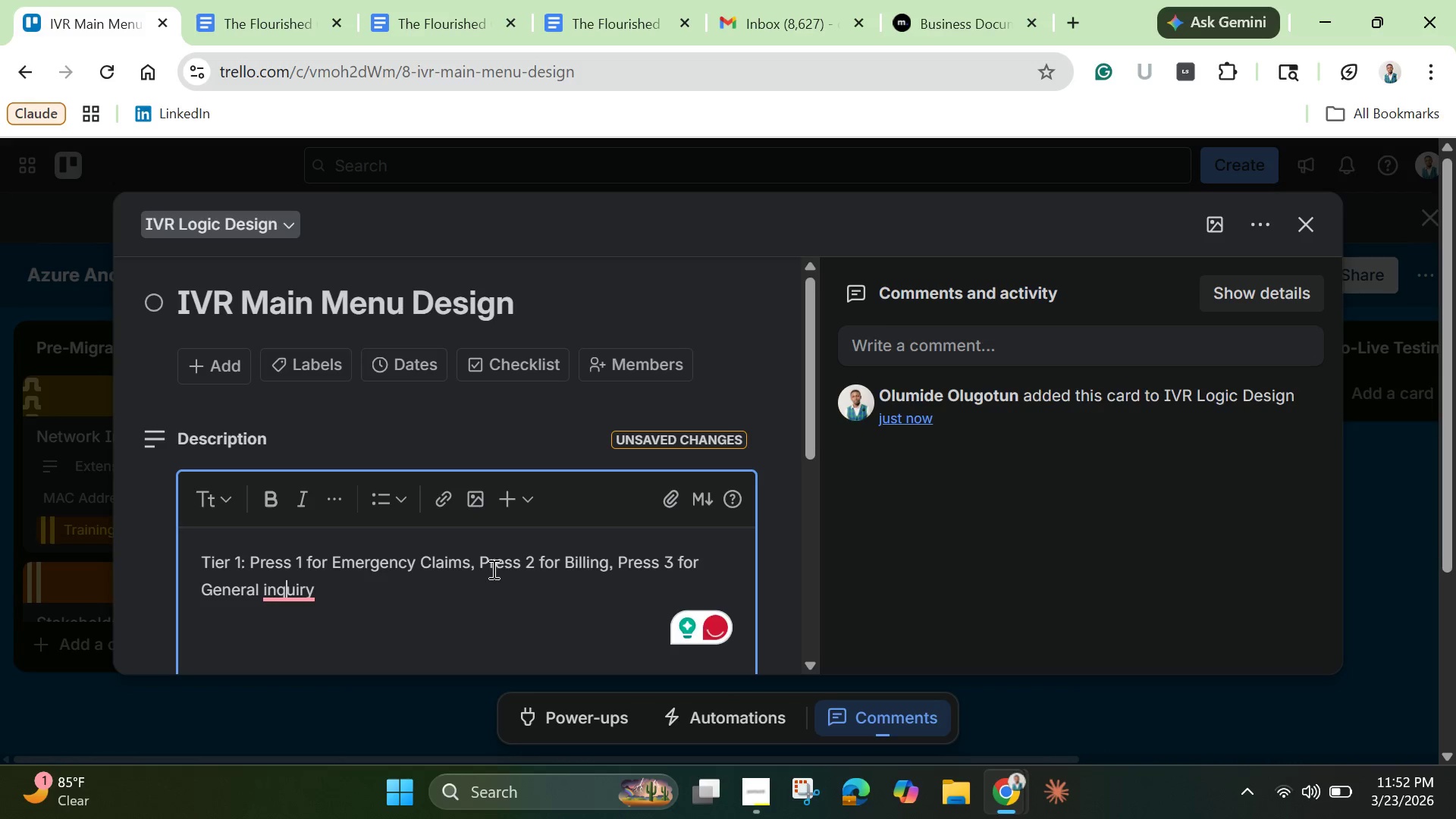 
key(ArrowLeft)
 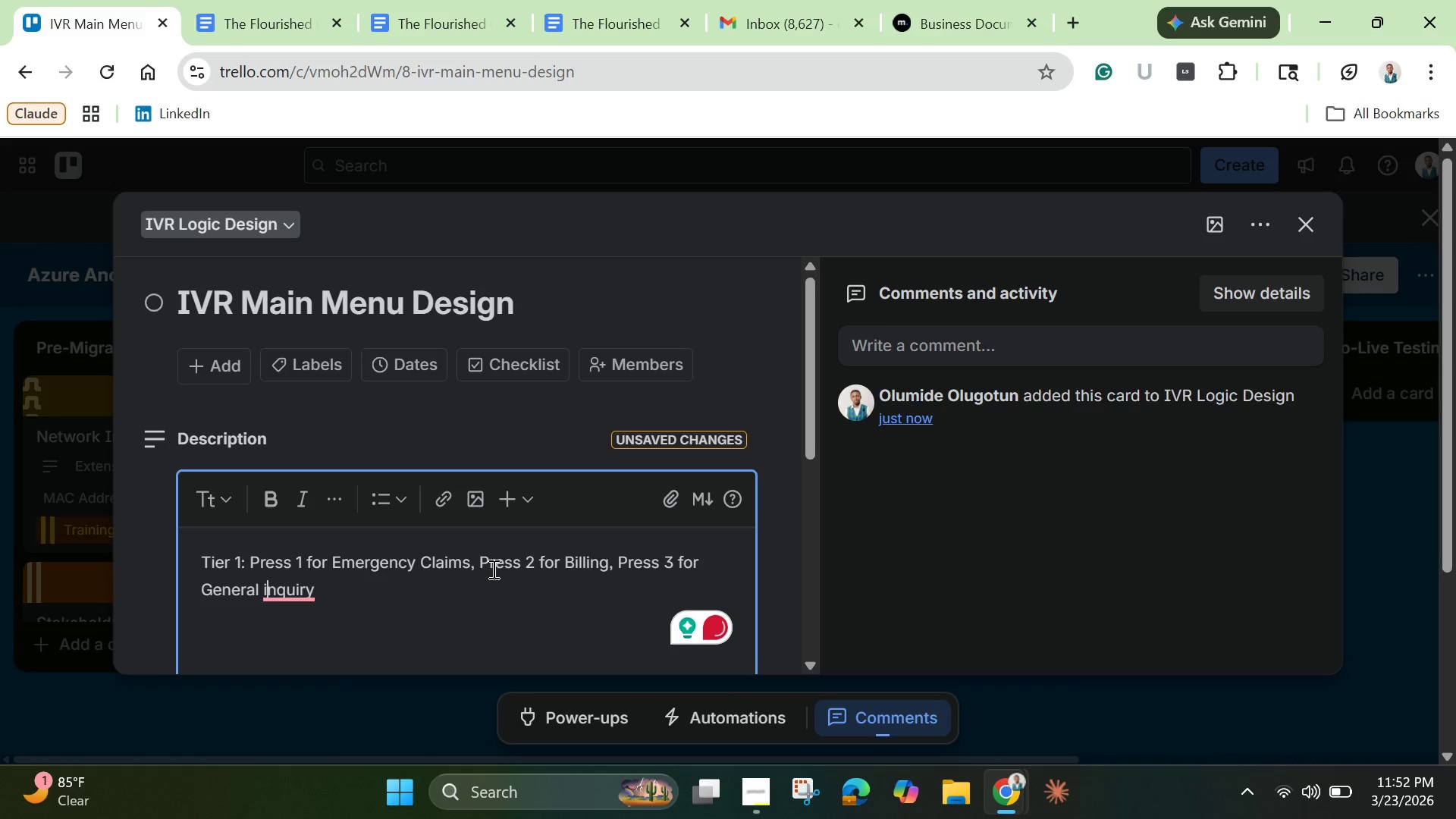 
key(ArrowLeft)
 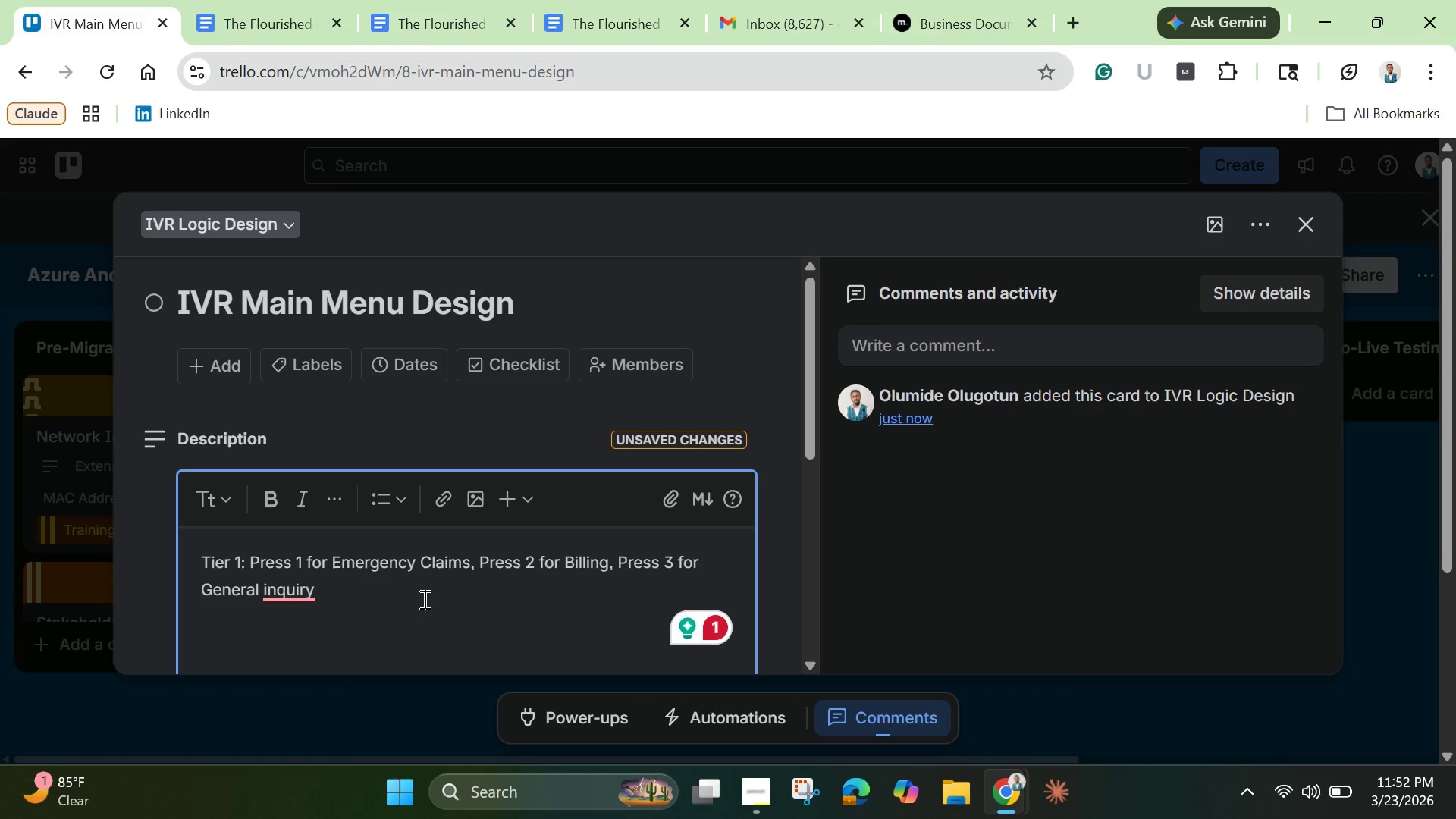 
left_click([267, 594])
 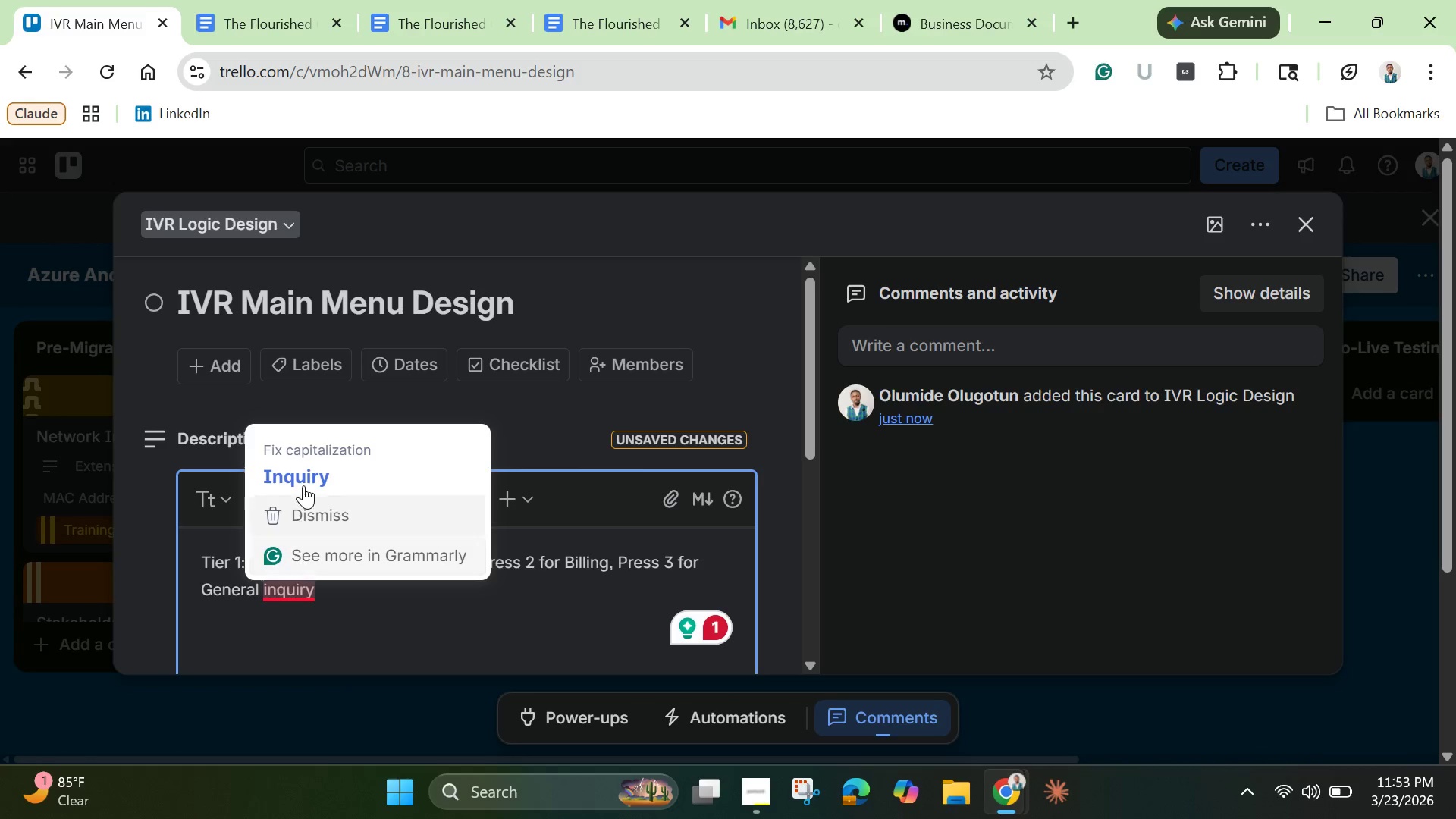 
left_click([305, 472])
 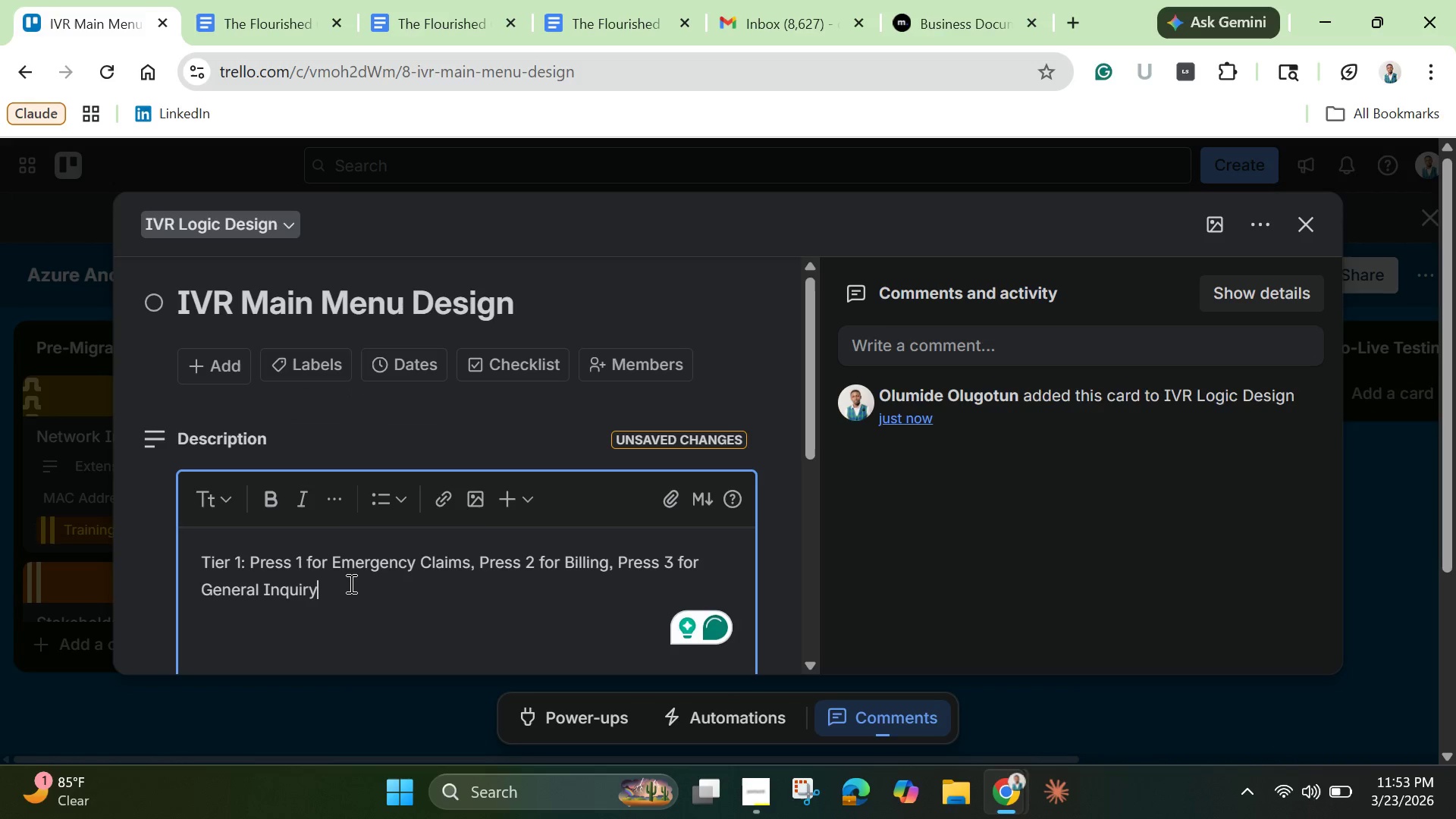 
scroll: coordinate [356, 598], scroll_direction: down, amount: 3.0
 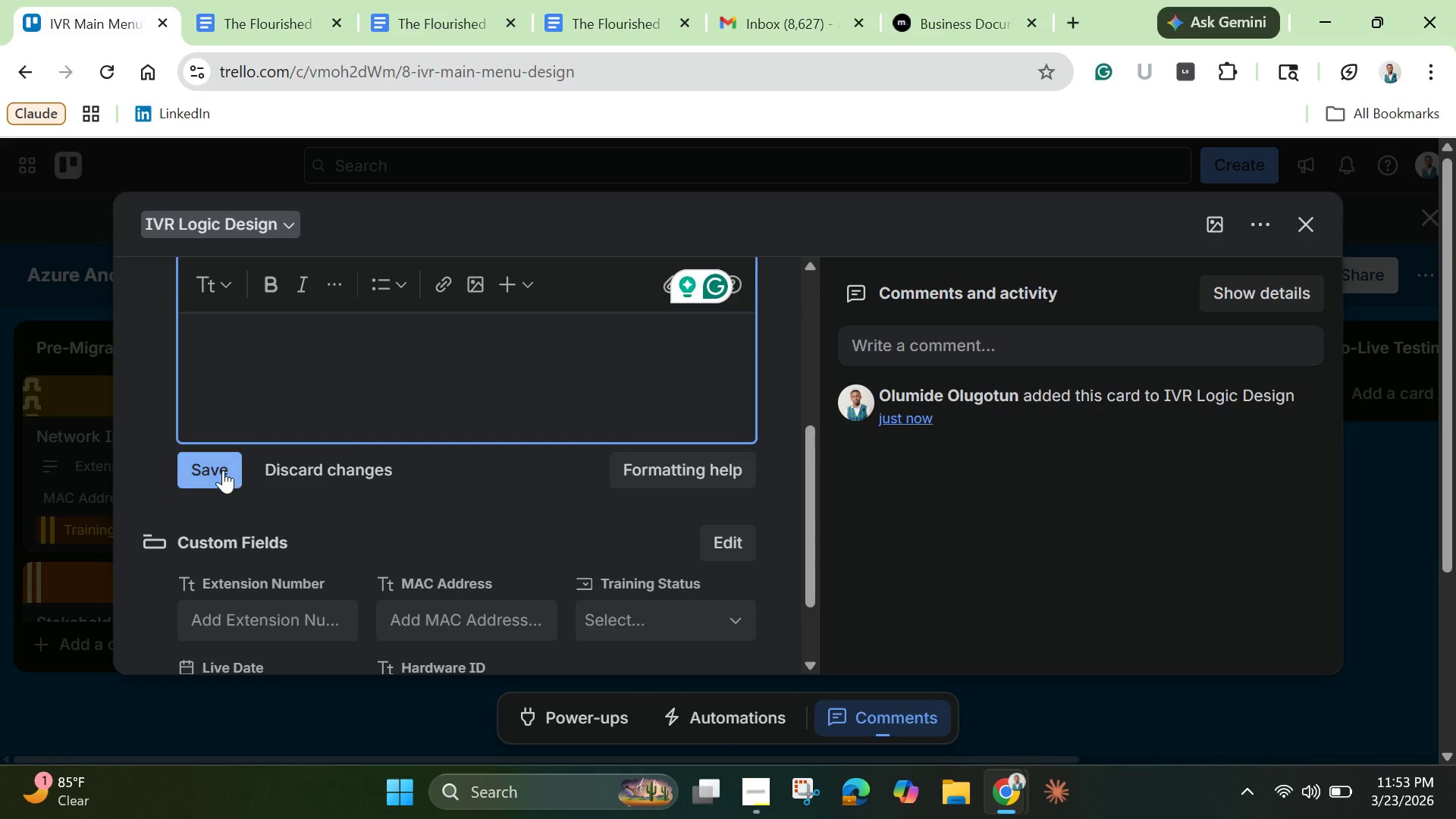 
left_click([221, 467])
 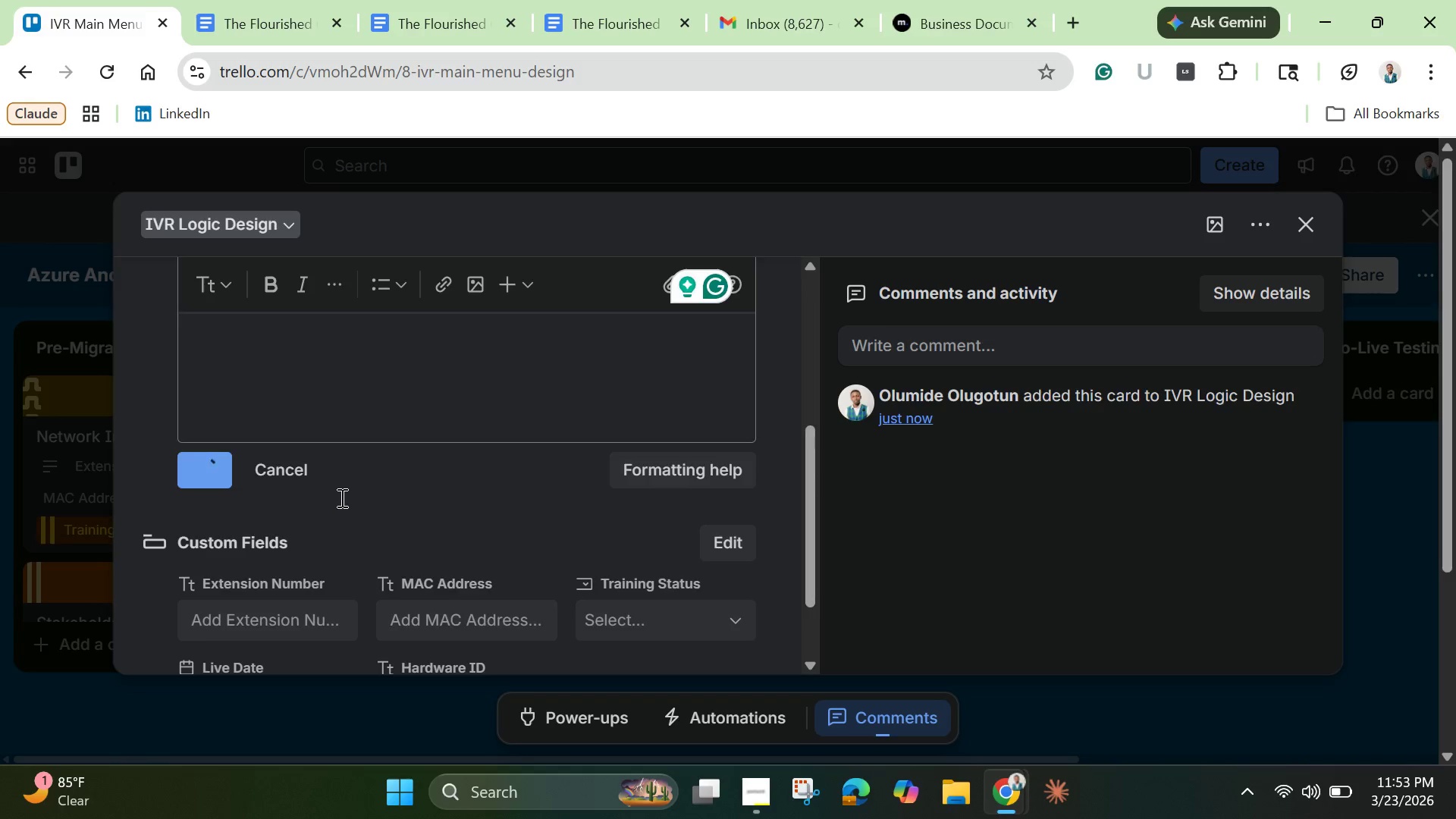 
scroll: coordinate [340, 497], scroll_direction: up, amount: 3.0
 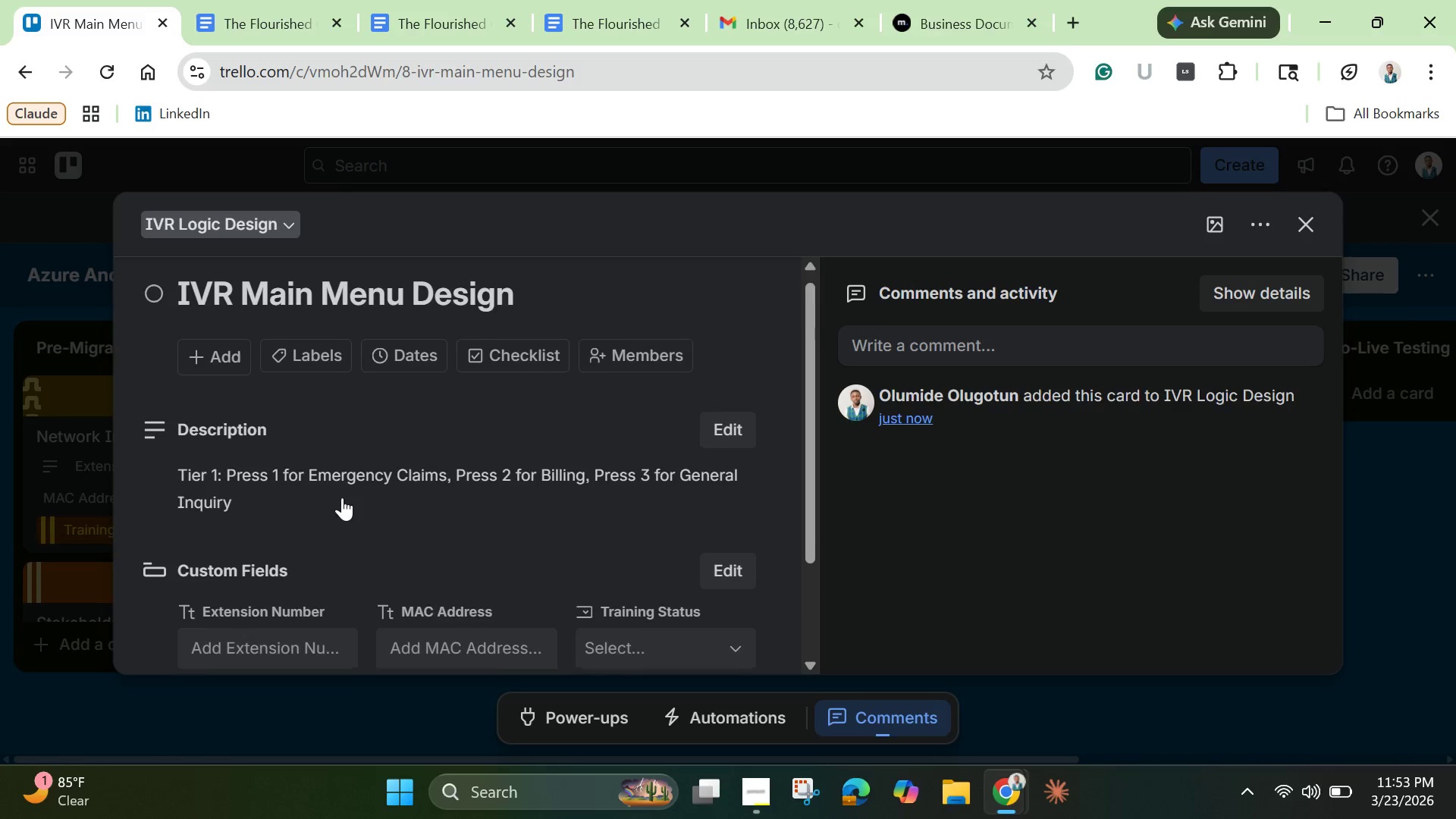 
scroll: coordinate [342, 497], scroll_direction: down, amount: 2.0
 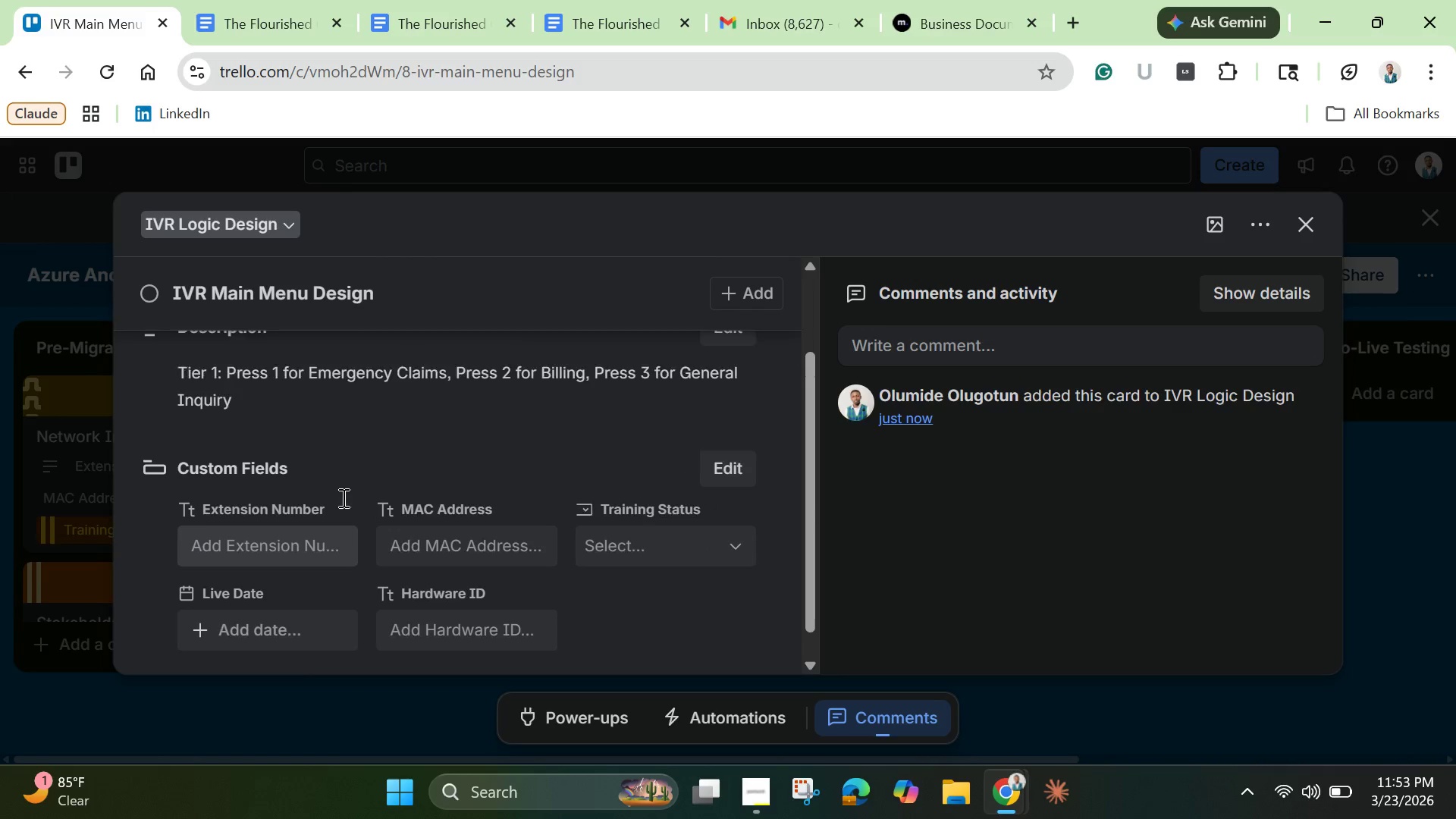 
scroll: coordinate [342, 497], scroll_direction: up, amount: 2.0
 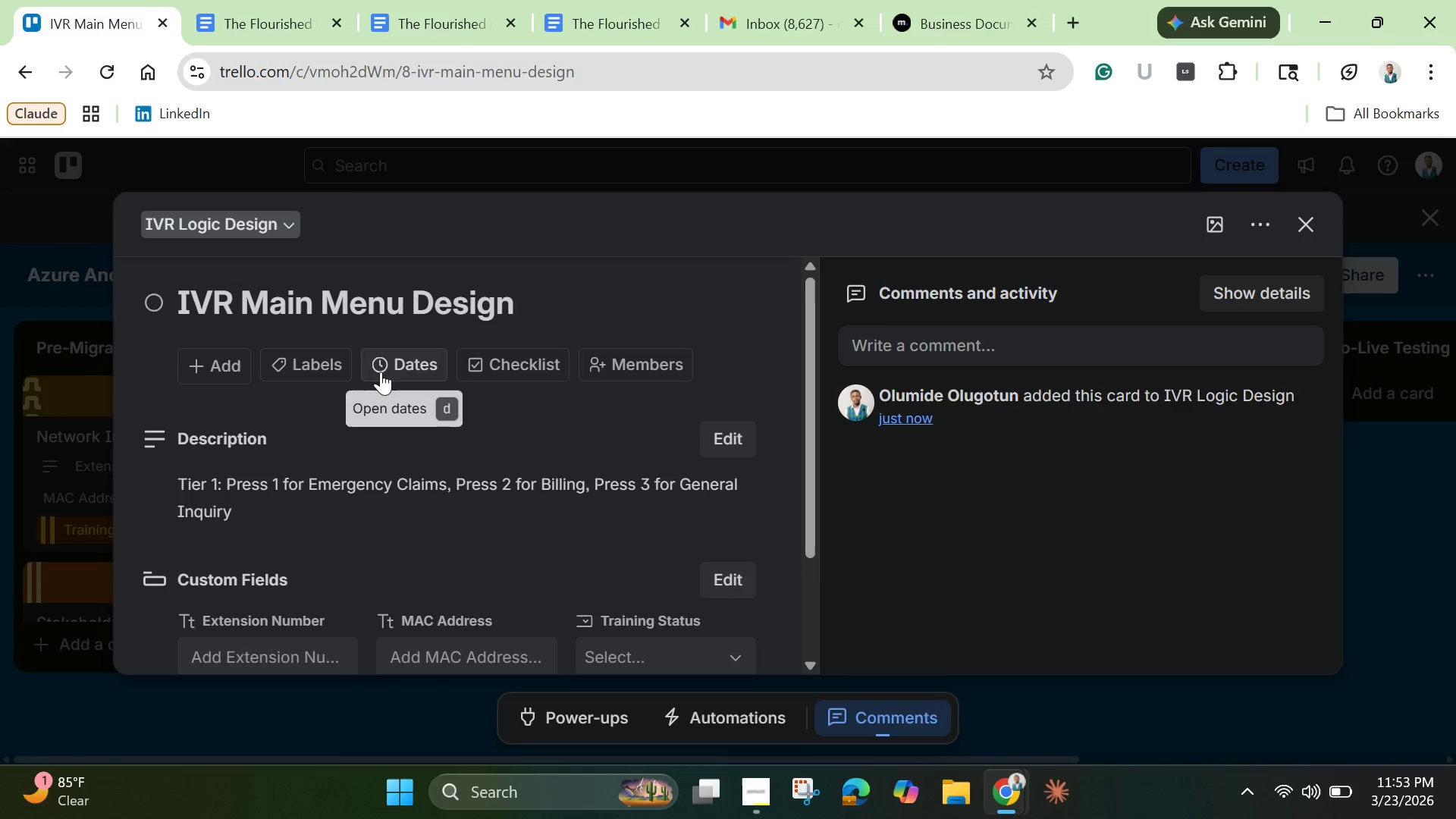 
left_click([530, 366])
 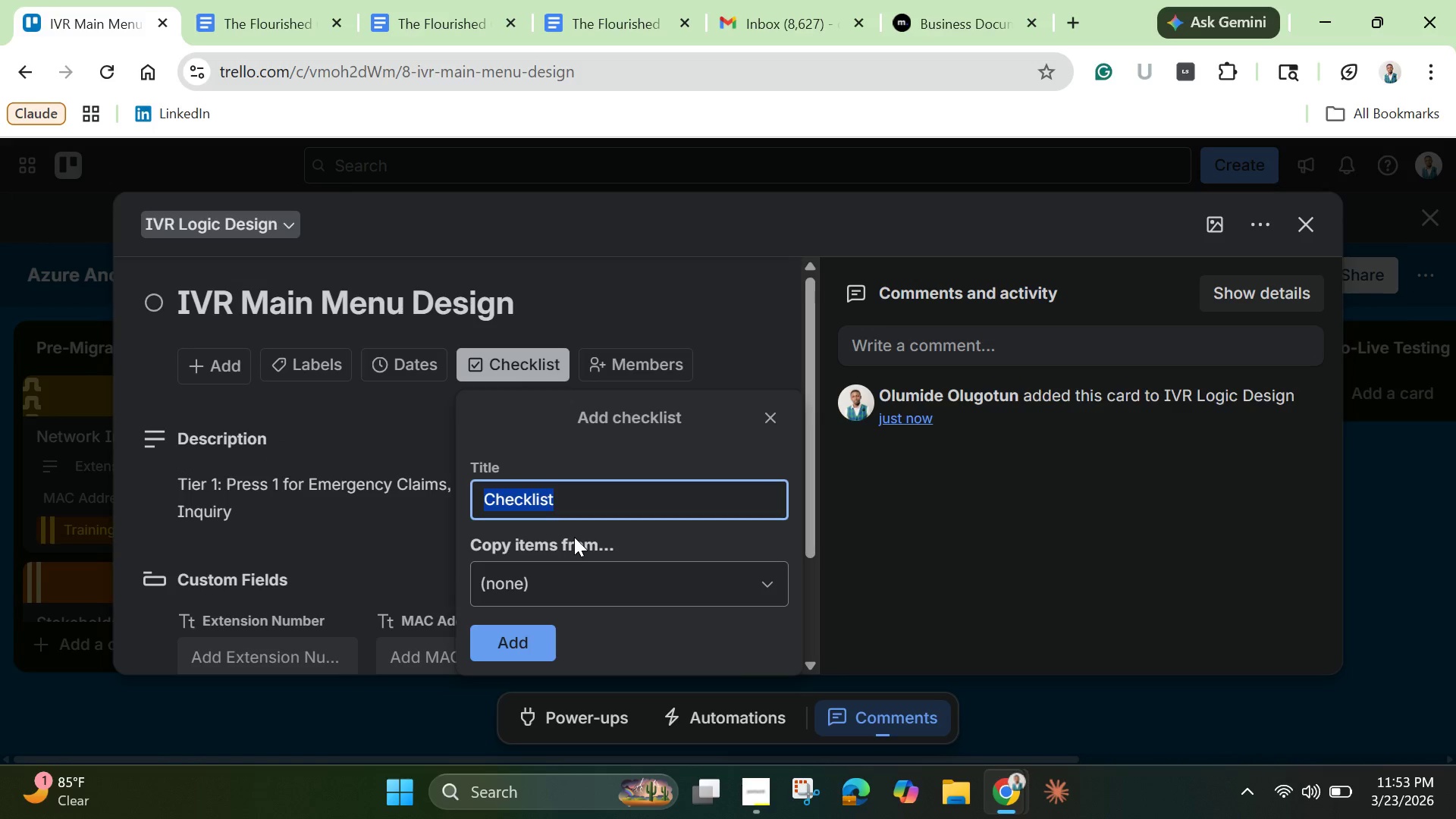 
wait(5.74)
 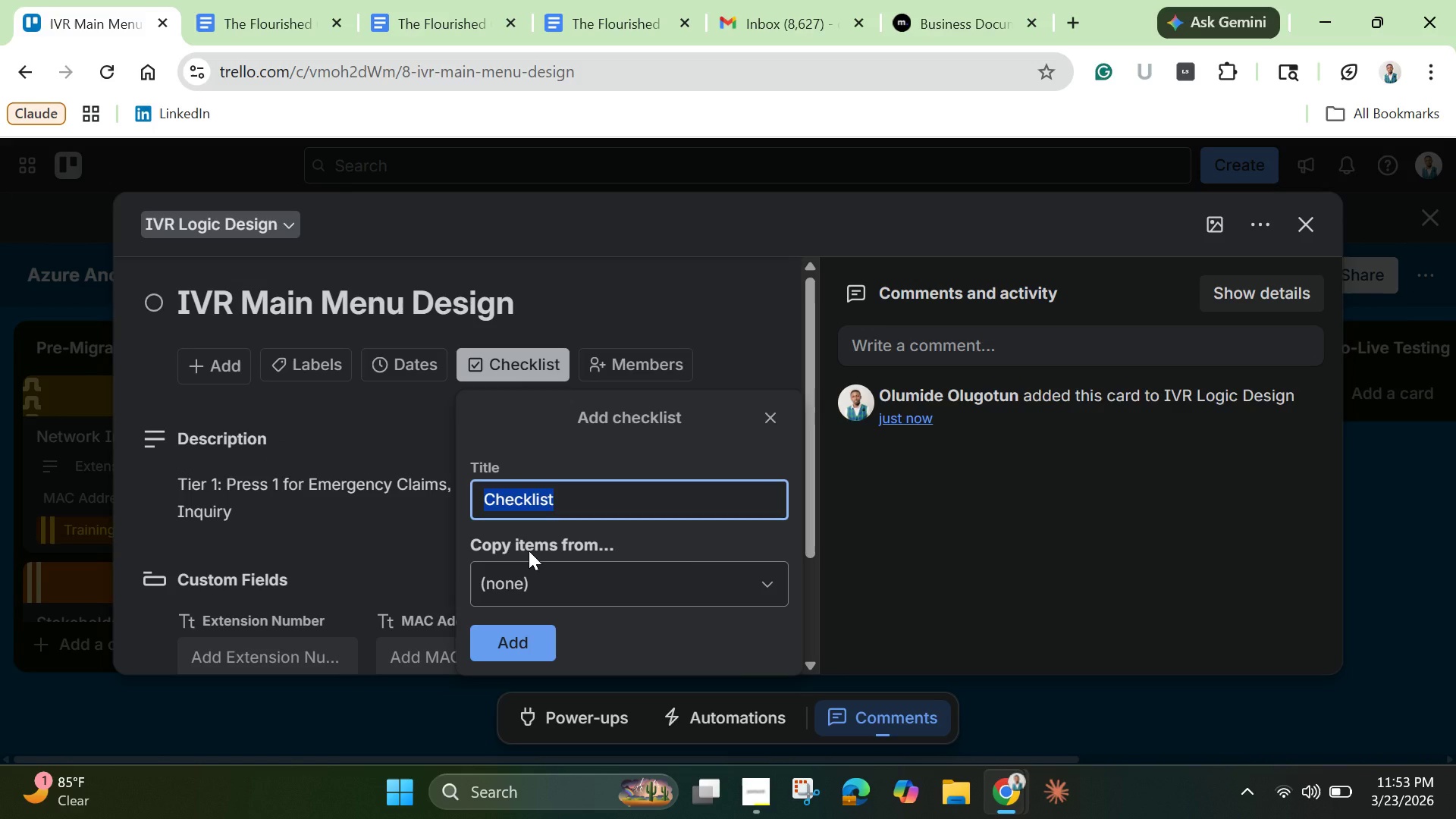 
left_click([592, 505])
 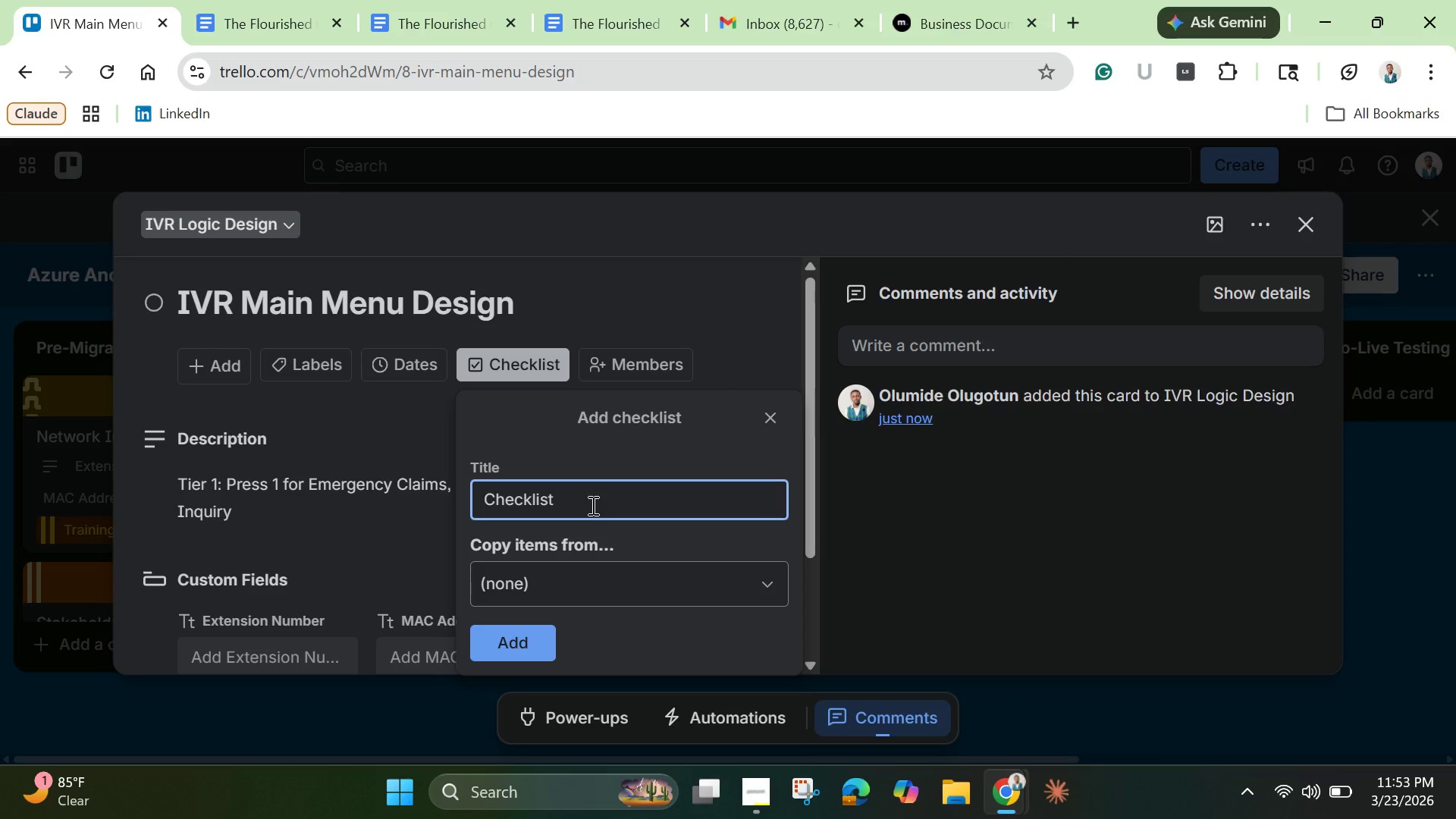 
type( *)
key(Backspace)
type((24)
key(Backspace)
type(5^ )
key(Backspace)
key(Backspace)
type(% complete)
 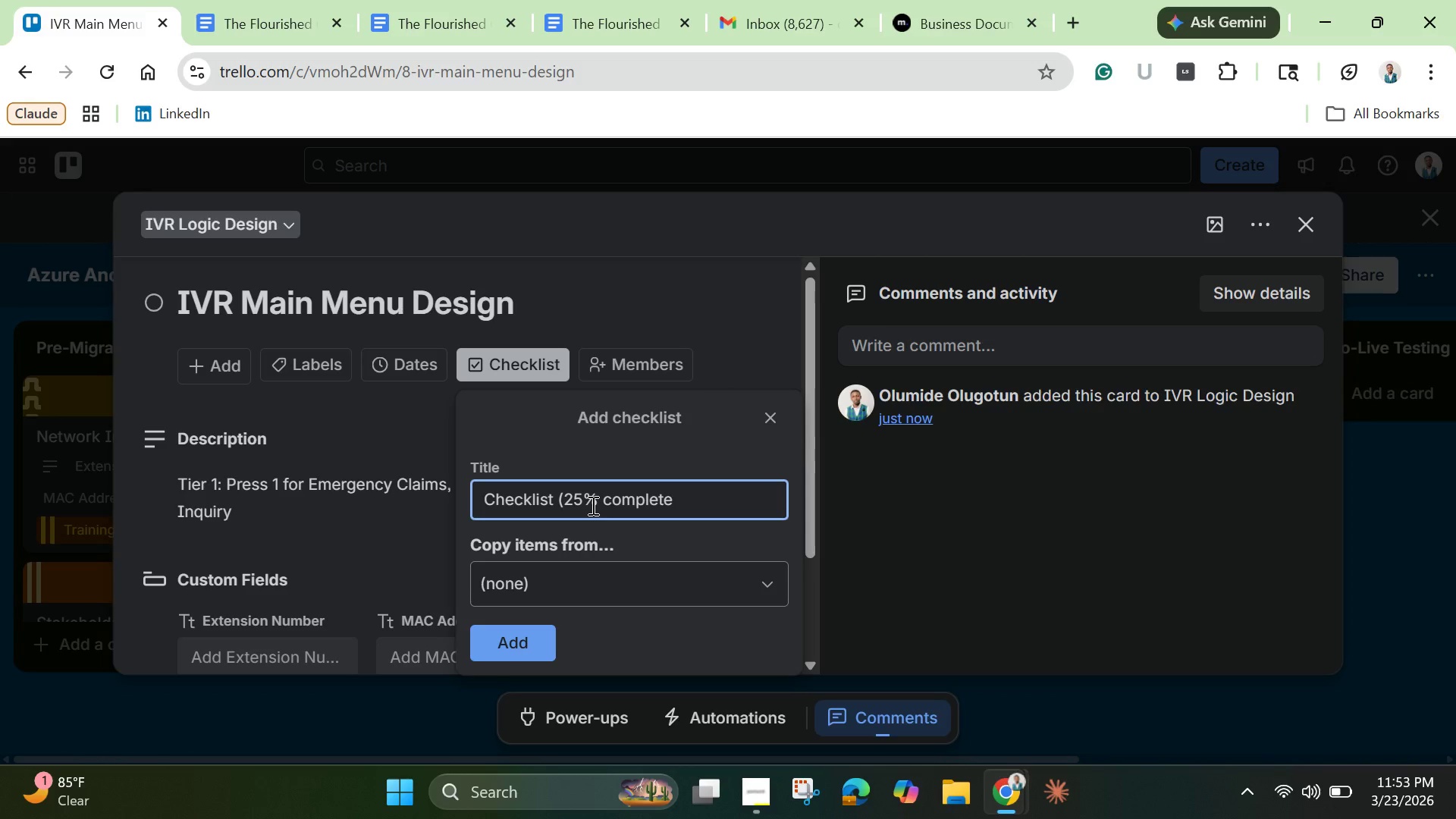 
key(Shift+0)
 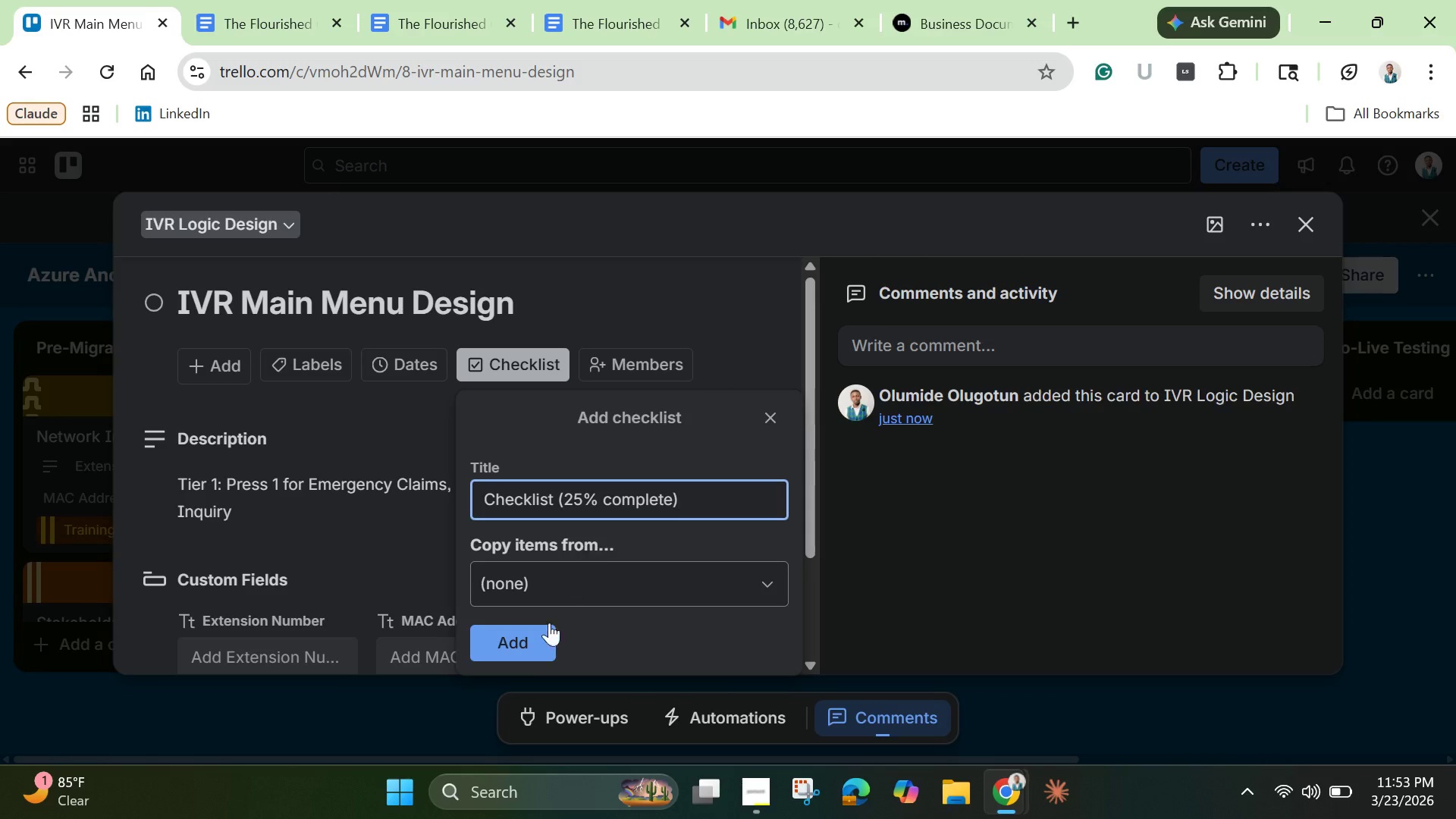 
left_click([505, 639])
 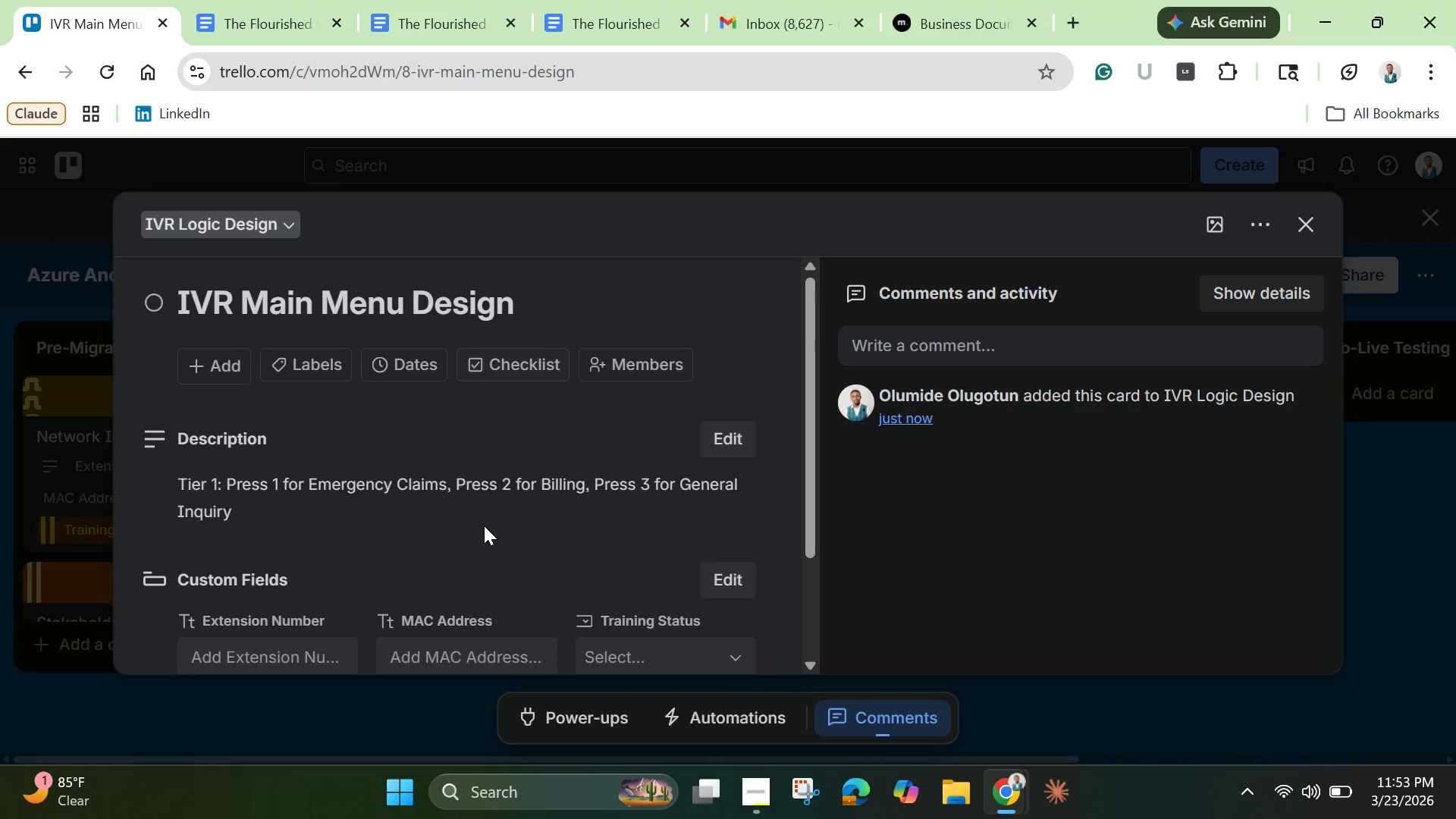 
scroll: coordinate [472, 504], scroll_direction: down, amount: 3.0
 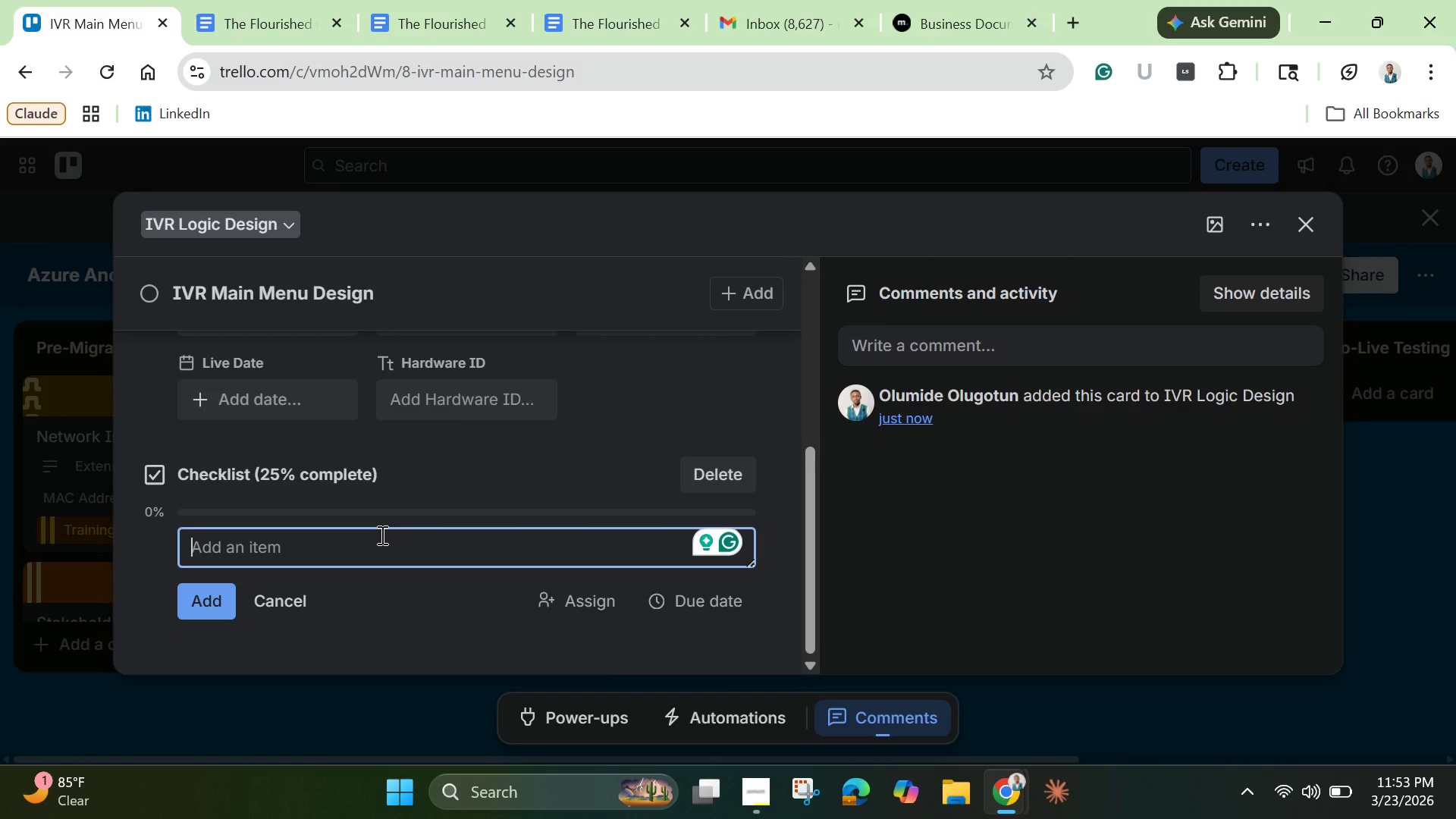 
wait(5.05)
 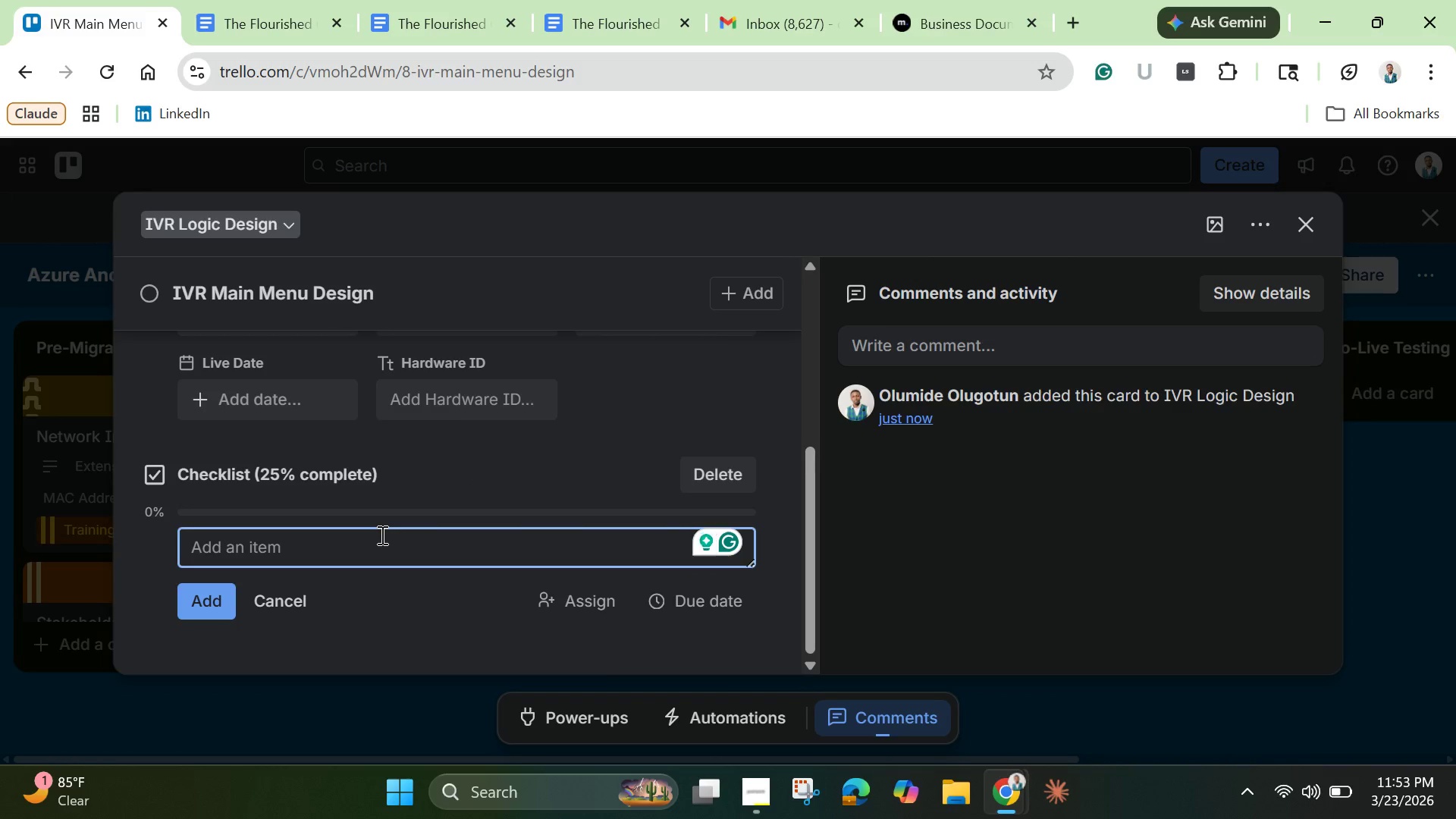 
type(Main menu recorded)
 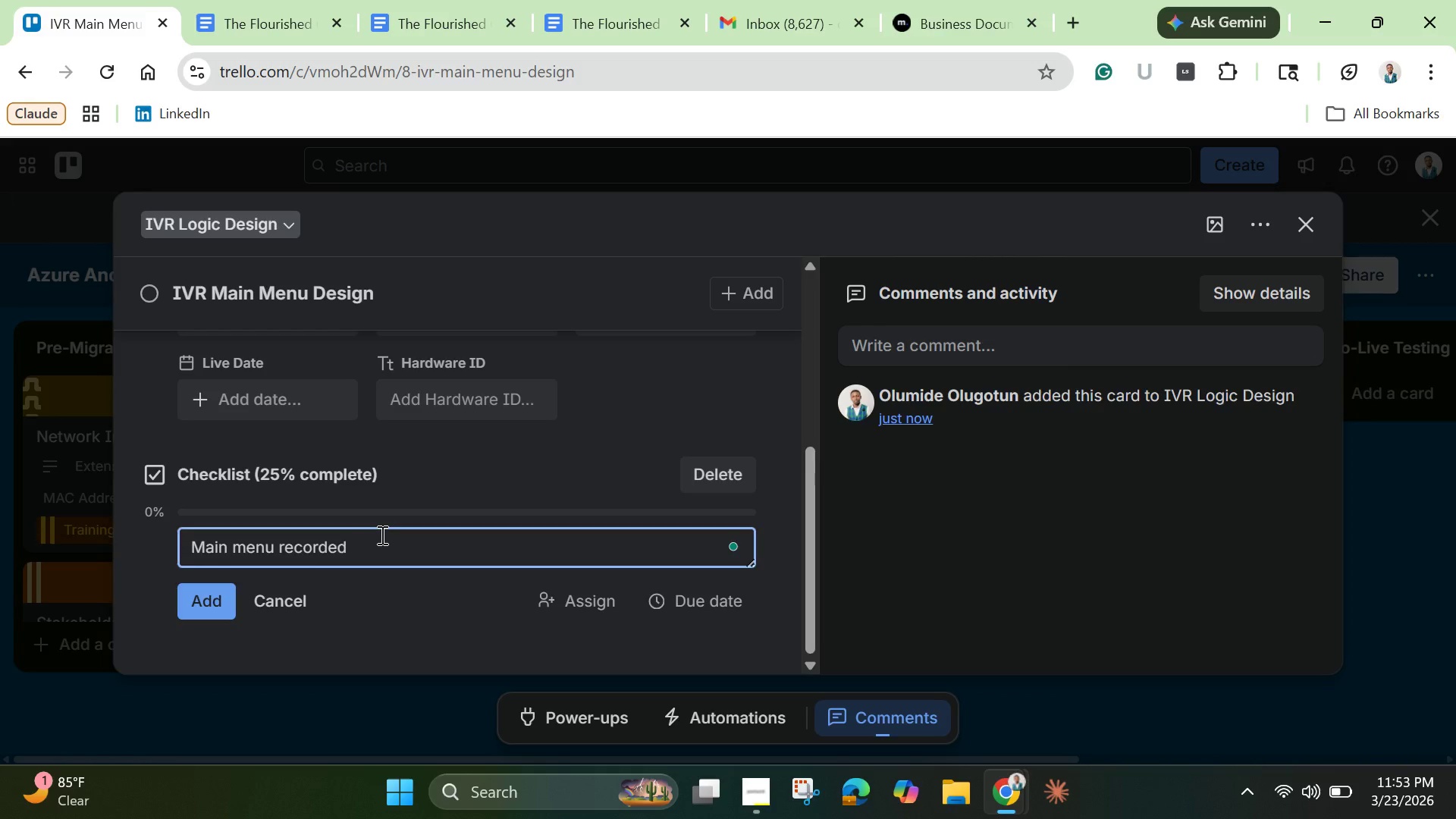 
key(Enter)
 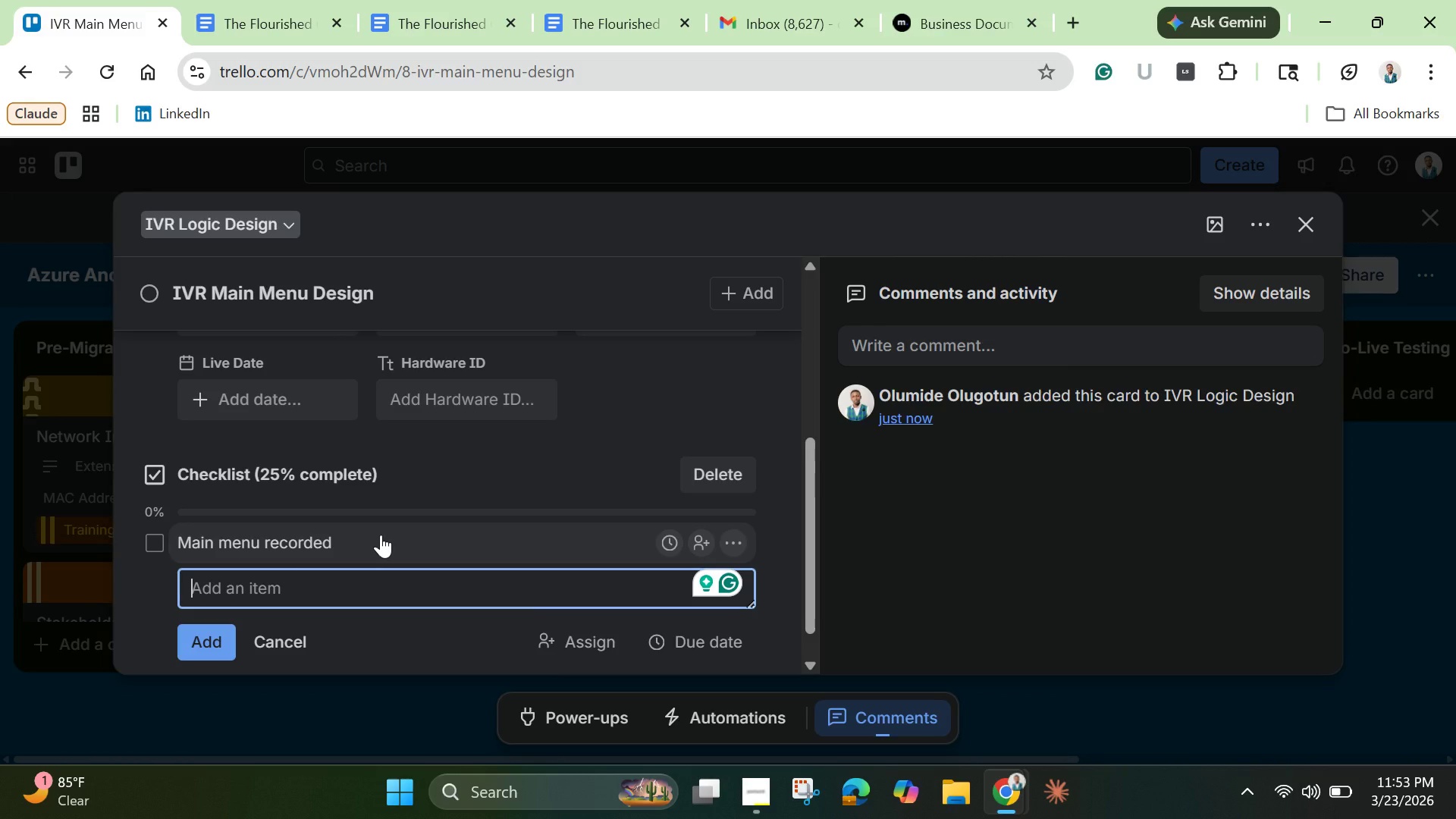 
type(Emergency routing configured)
 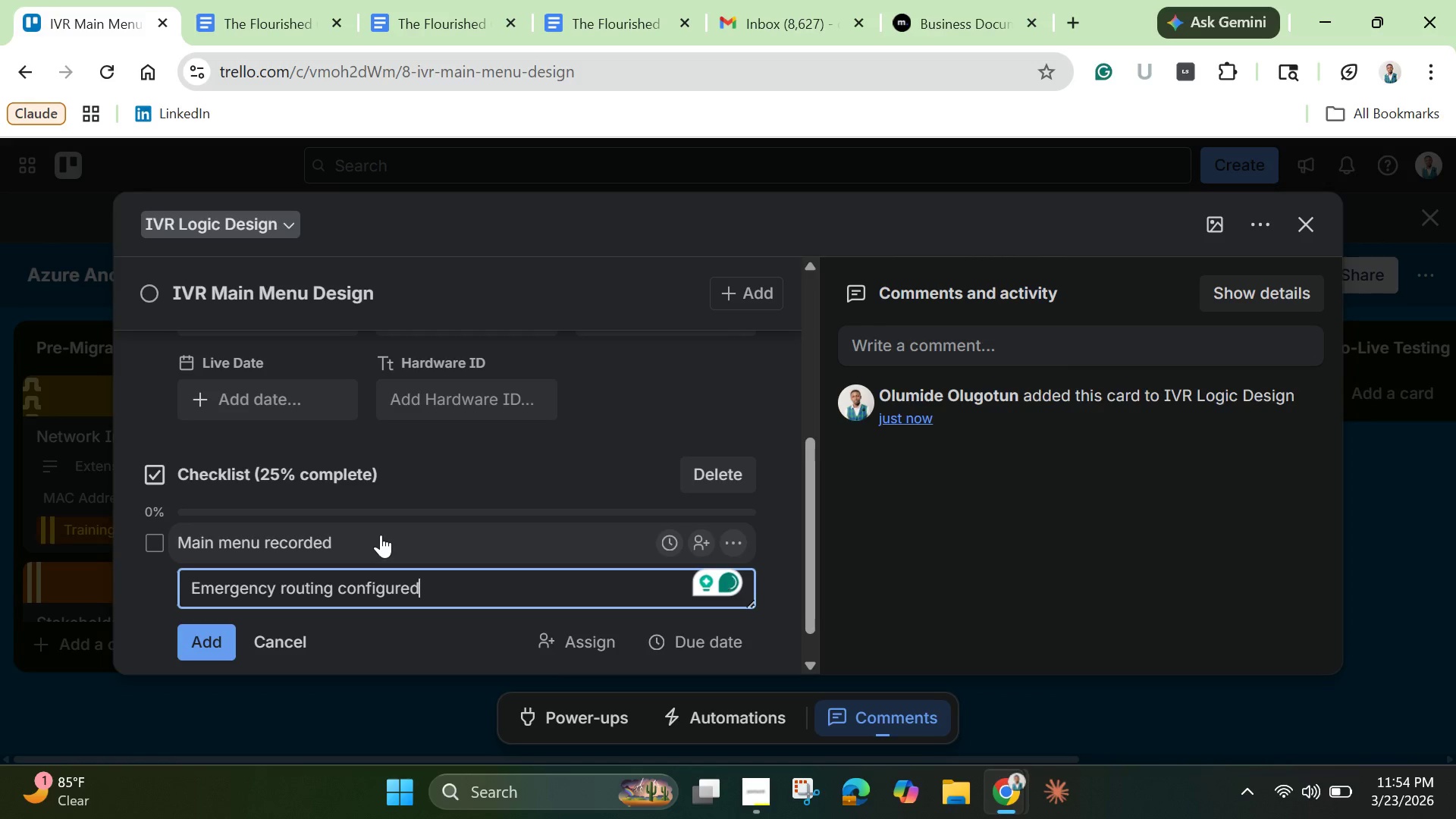 
key(Enter)
 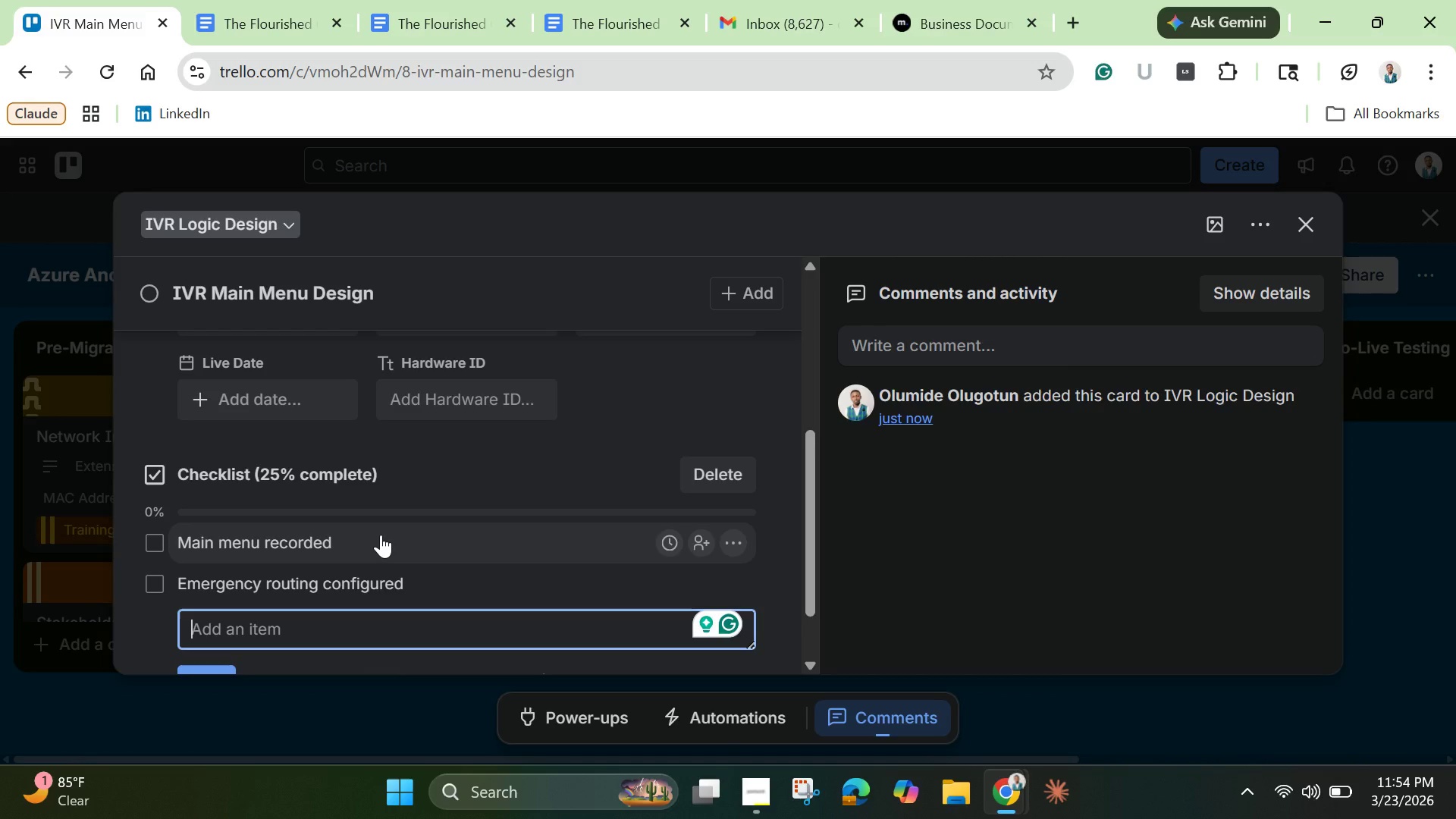 
type(Billing routing configured)
 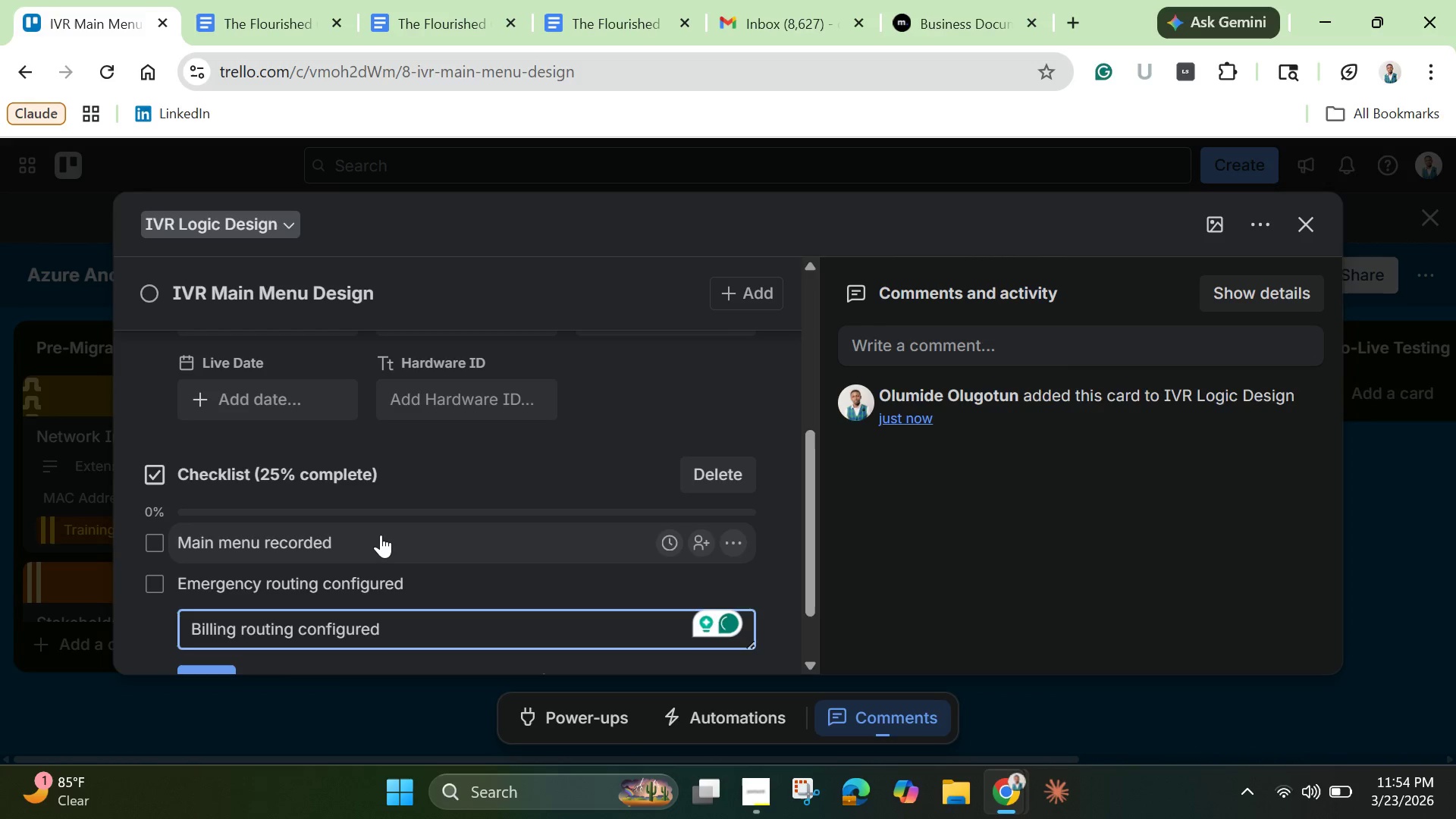 
key(Enter)
 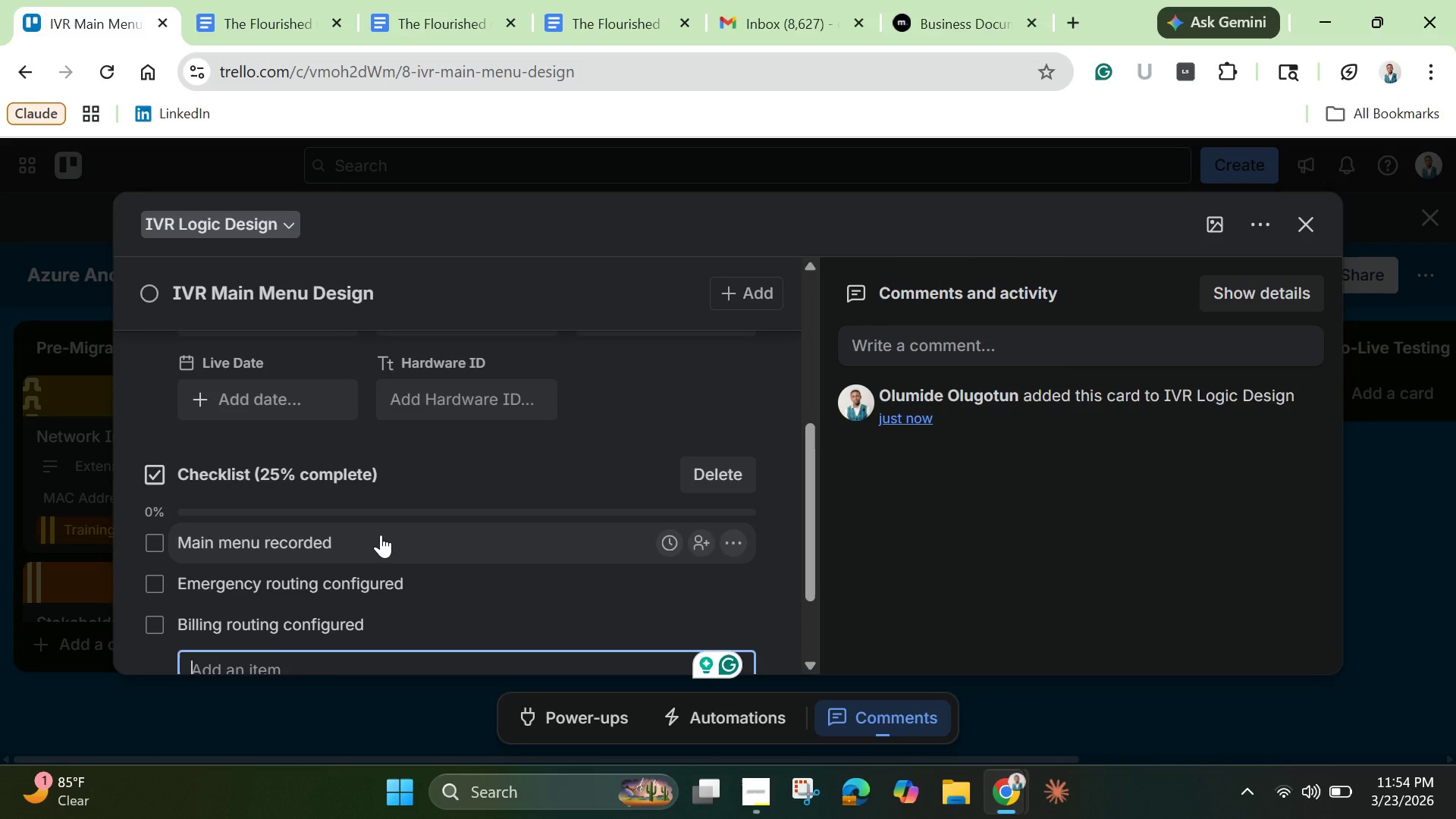 
type(Testing compket)
key(Backspace)
key(Backspace)
key(Backspace)
key(Backspace)
type(plete)
 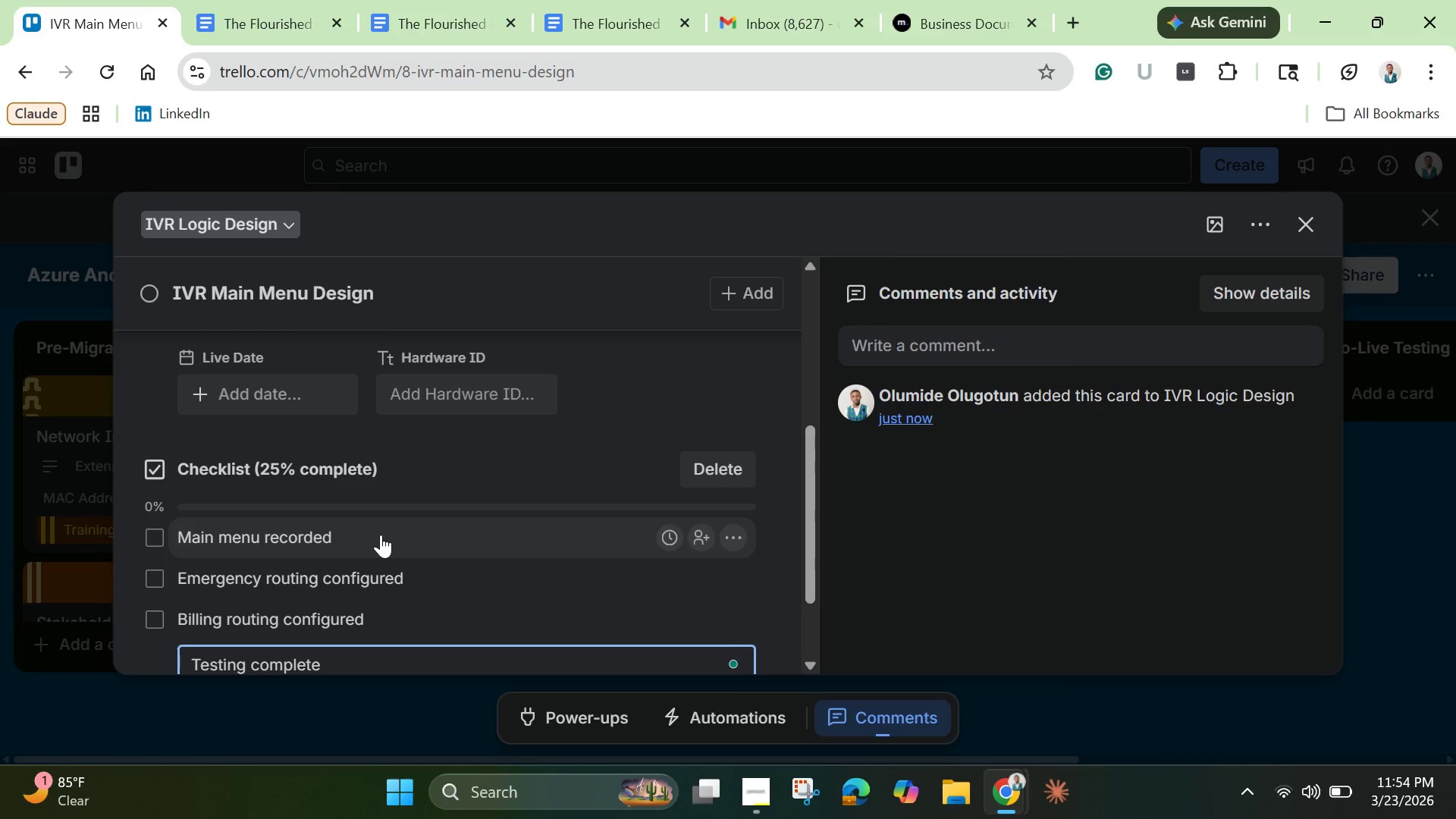 
key(Enter)
 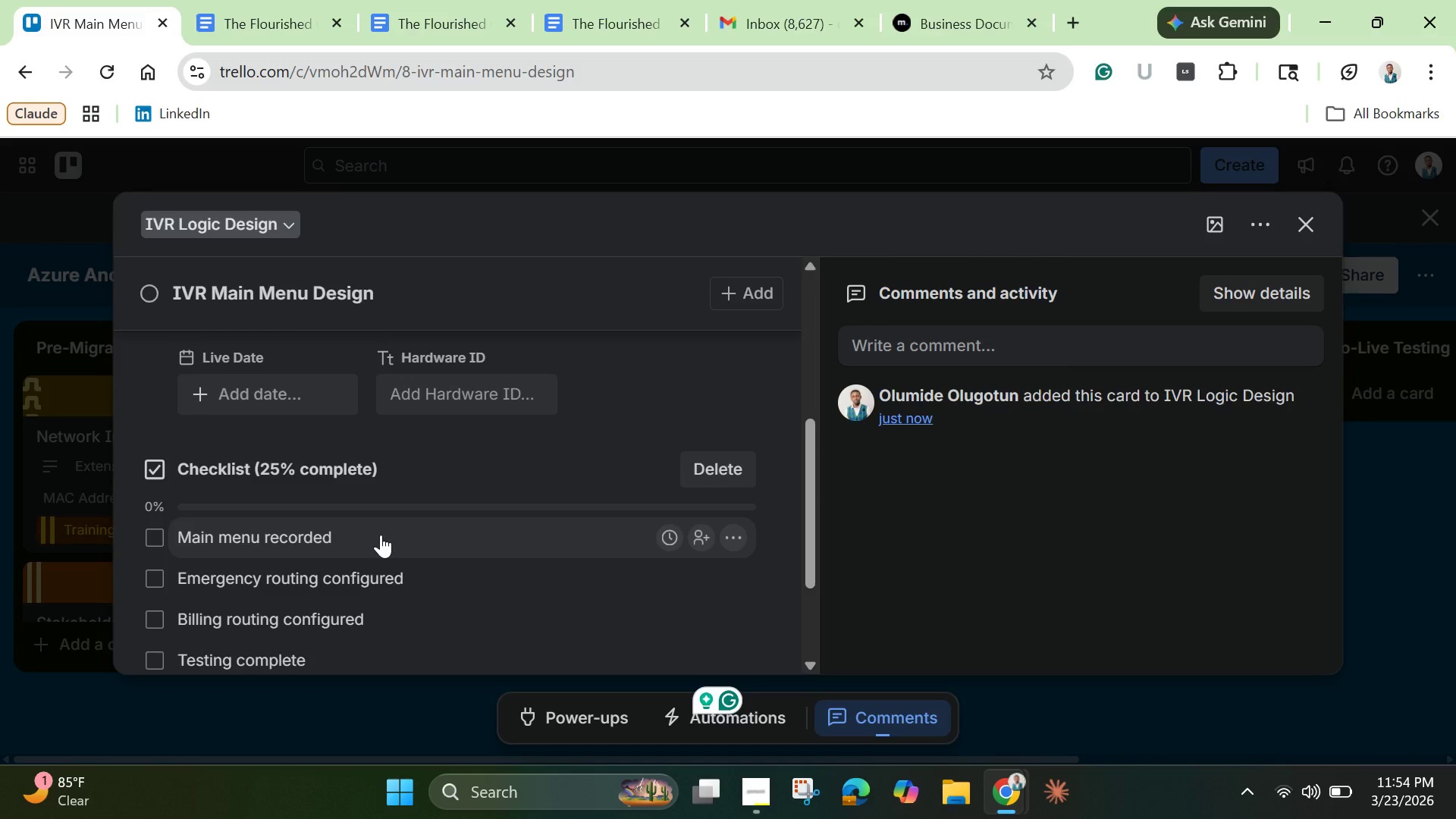 
scroll: coordinate [381, 535], scroll_direction: down, amount: 3.0
 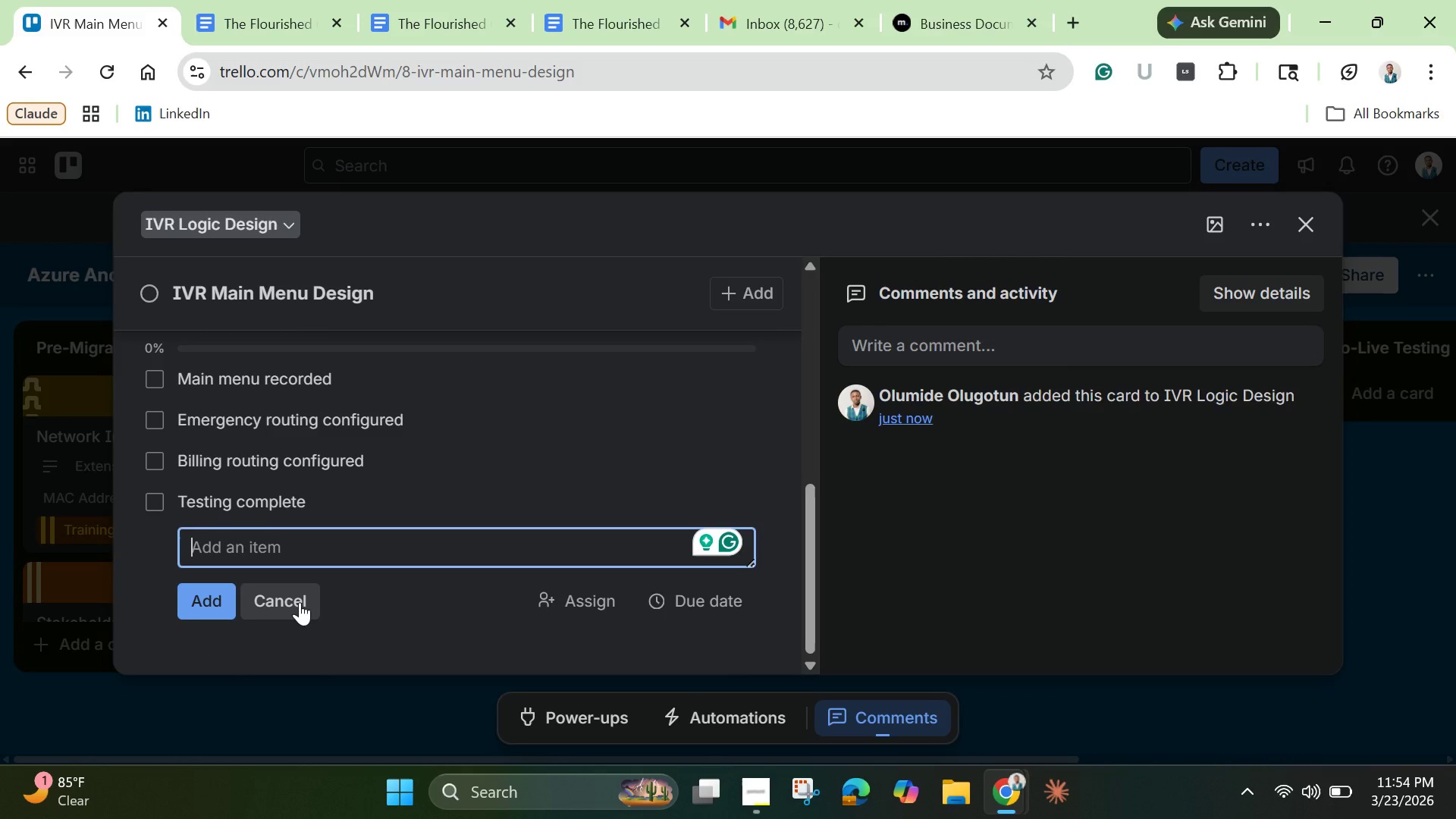 
left_click([300, 602])
 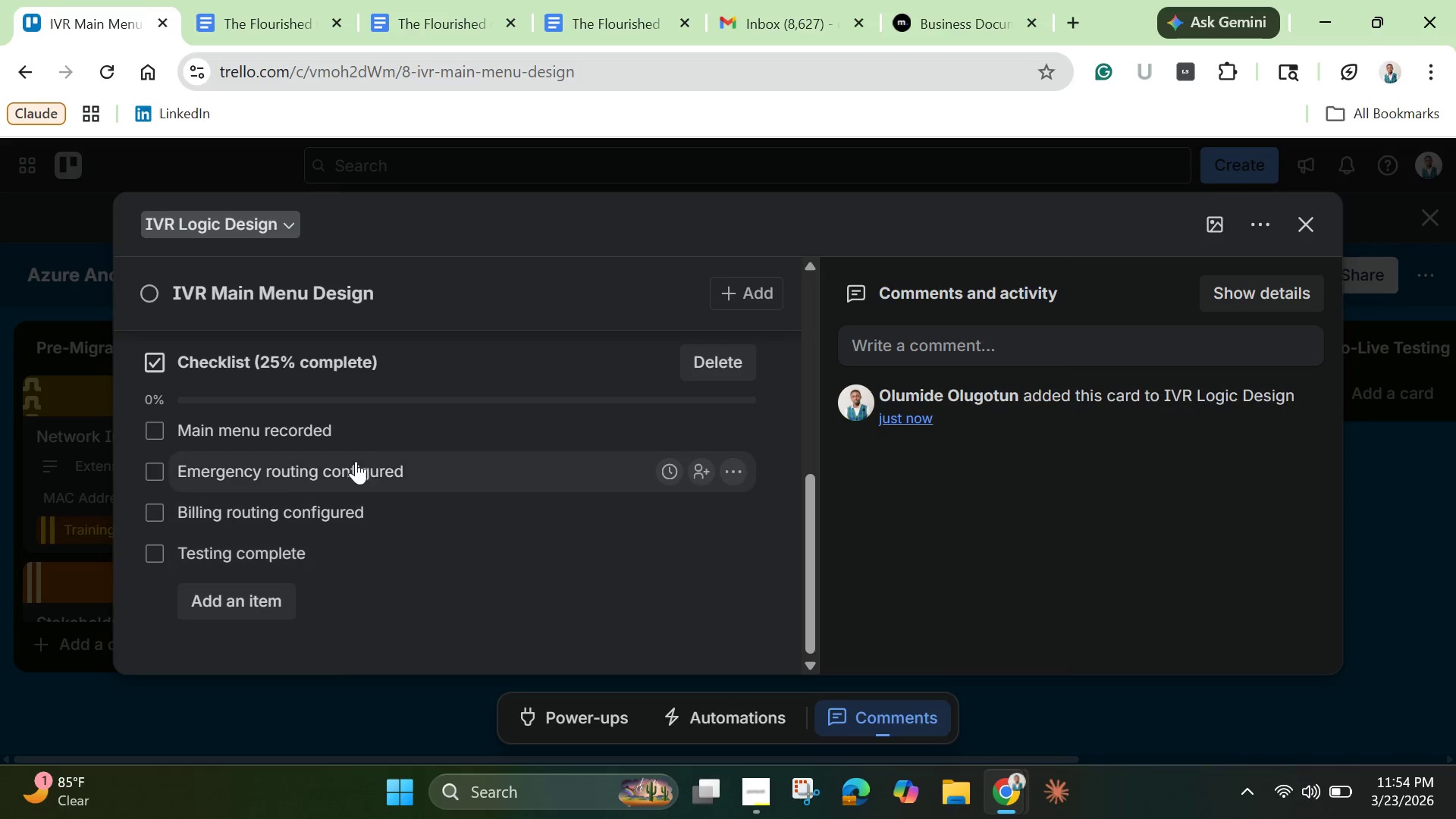 
scroll: coordinate [357, 460], scroll_direction: up, amount: 1.0
 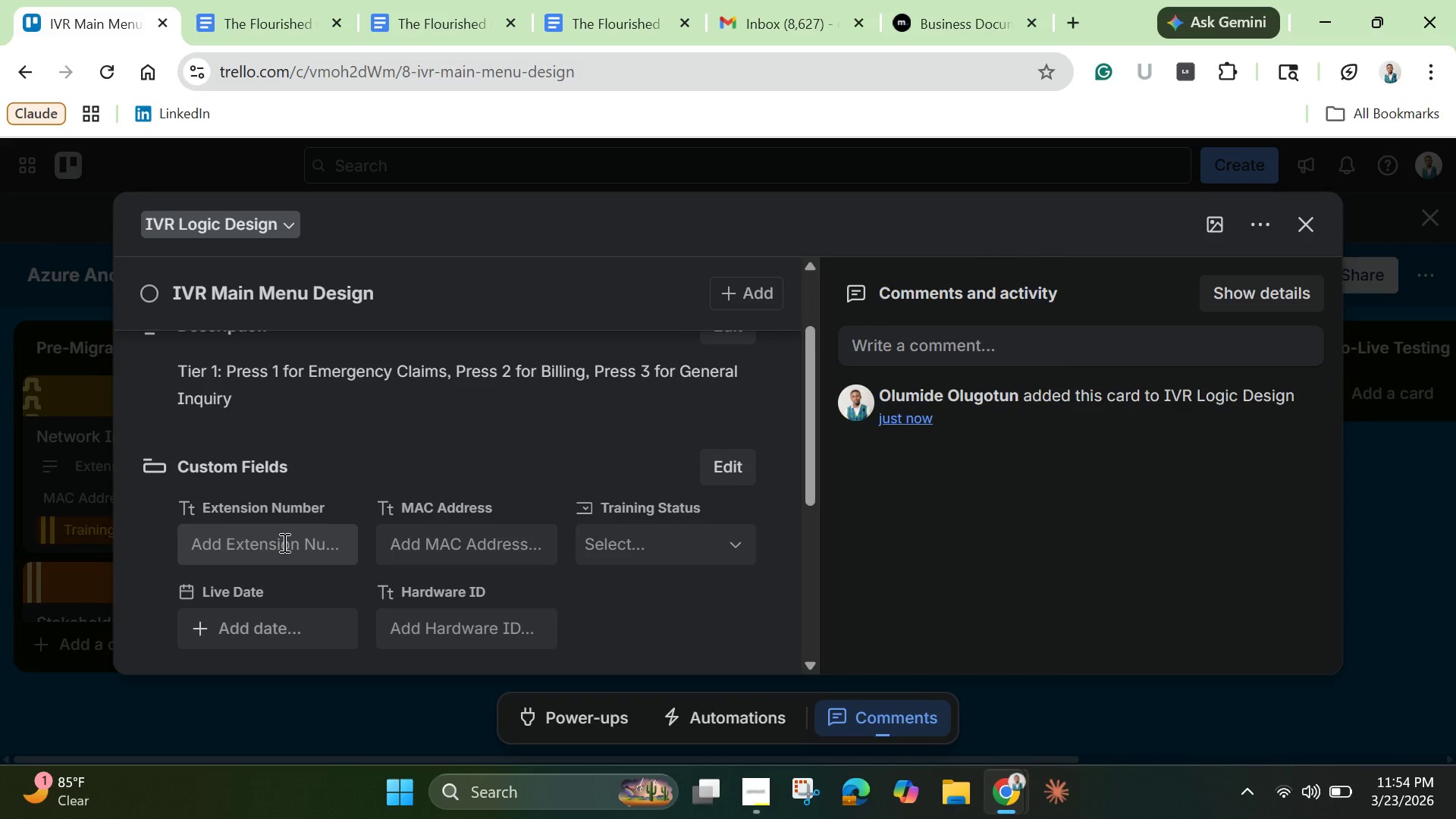 
left_click([283, 542])
 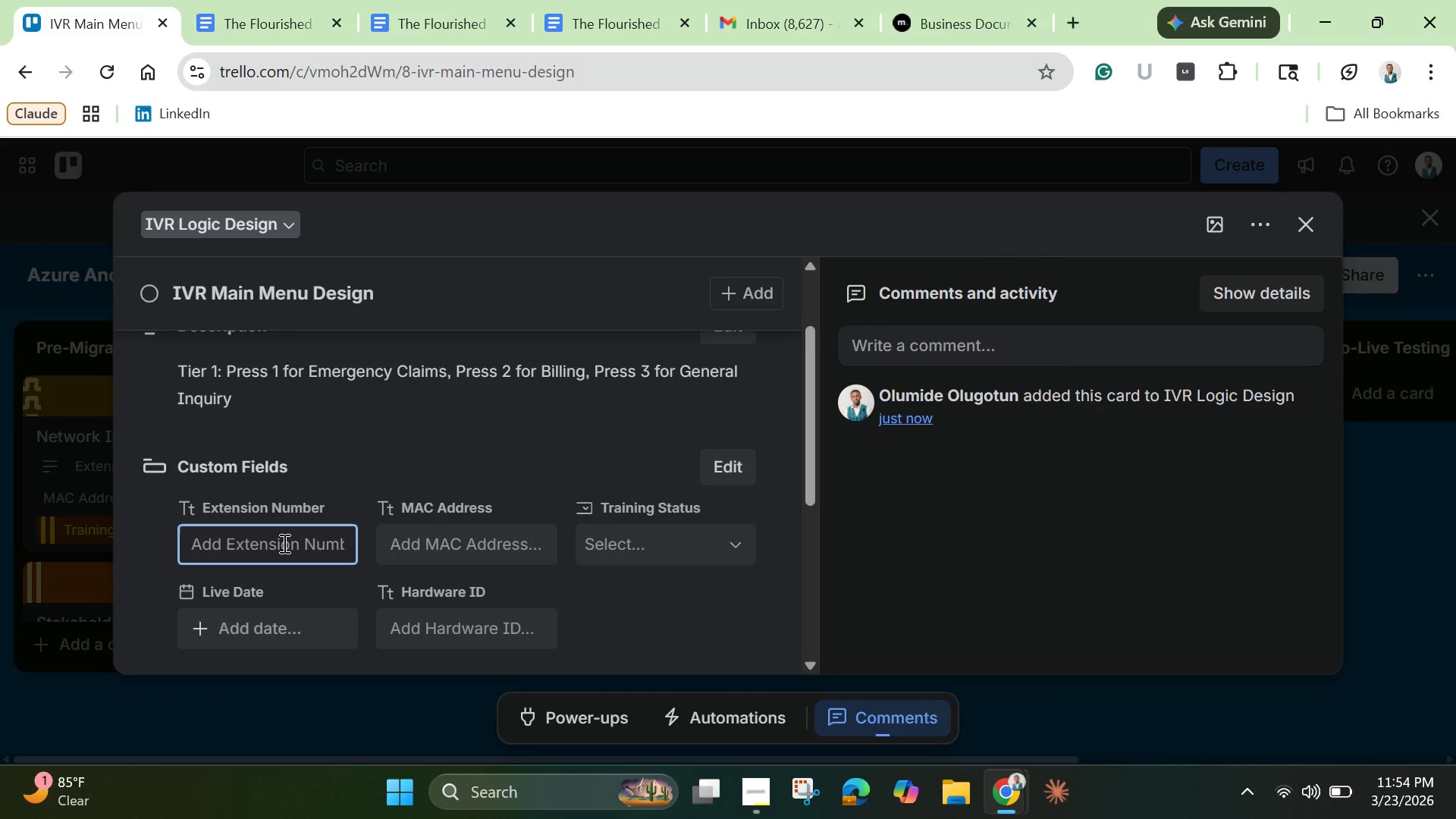 
key(N)
 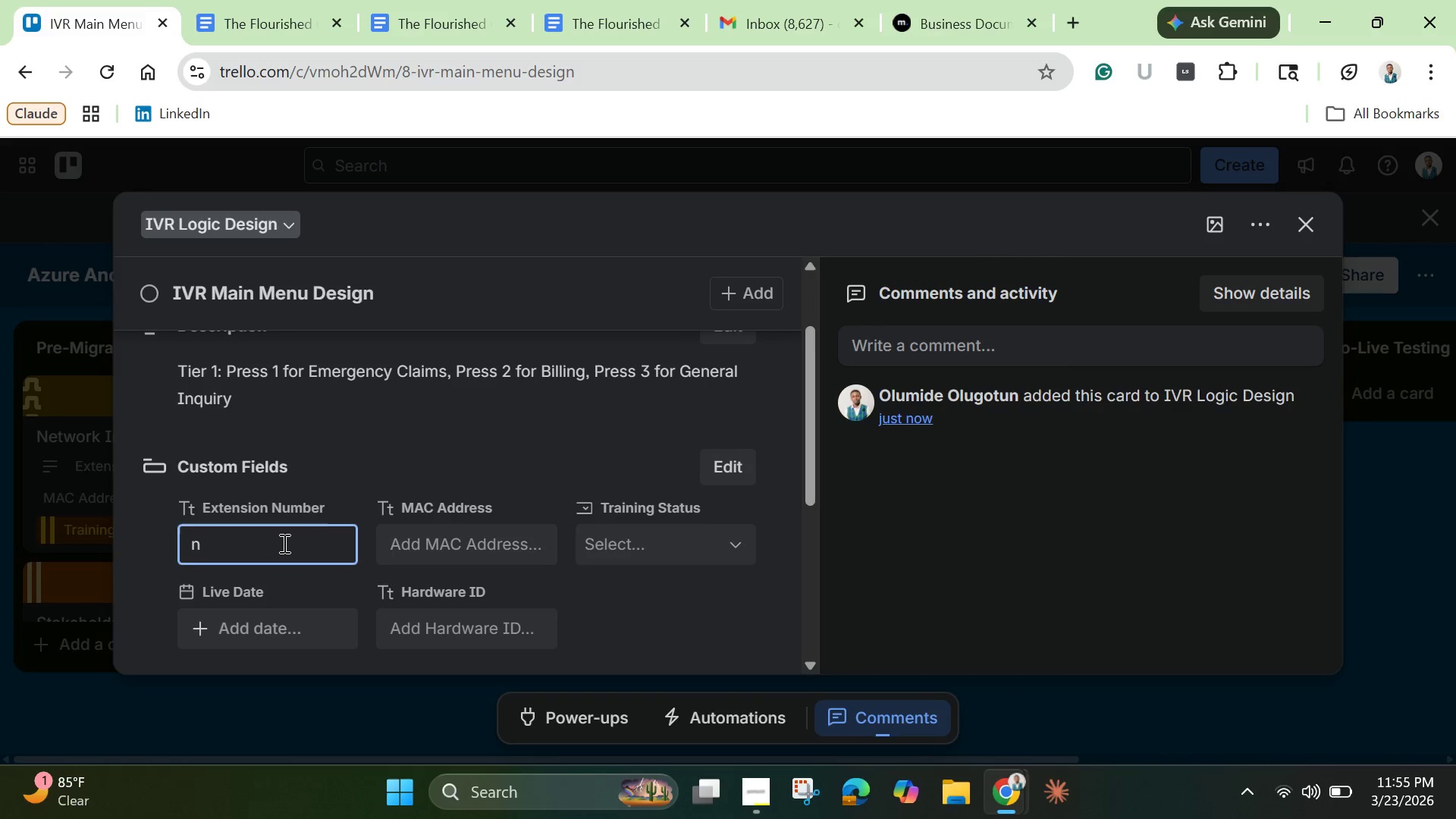 
key(Shift+Slash)
 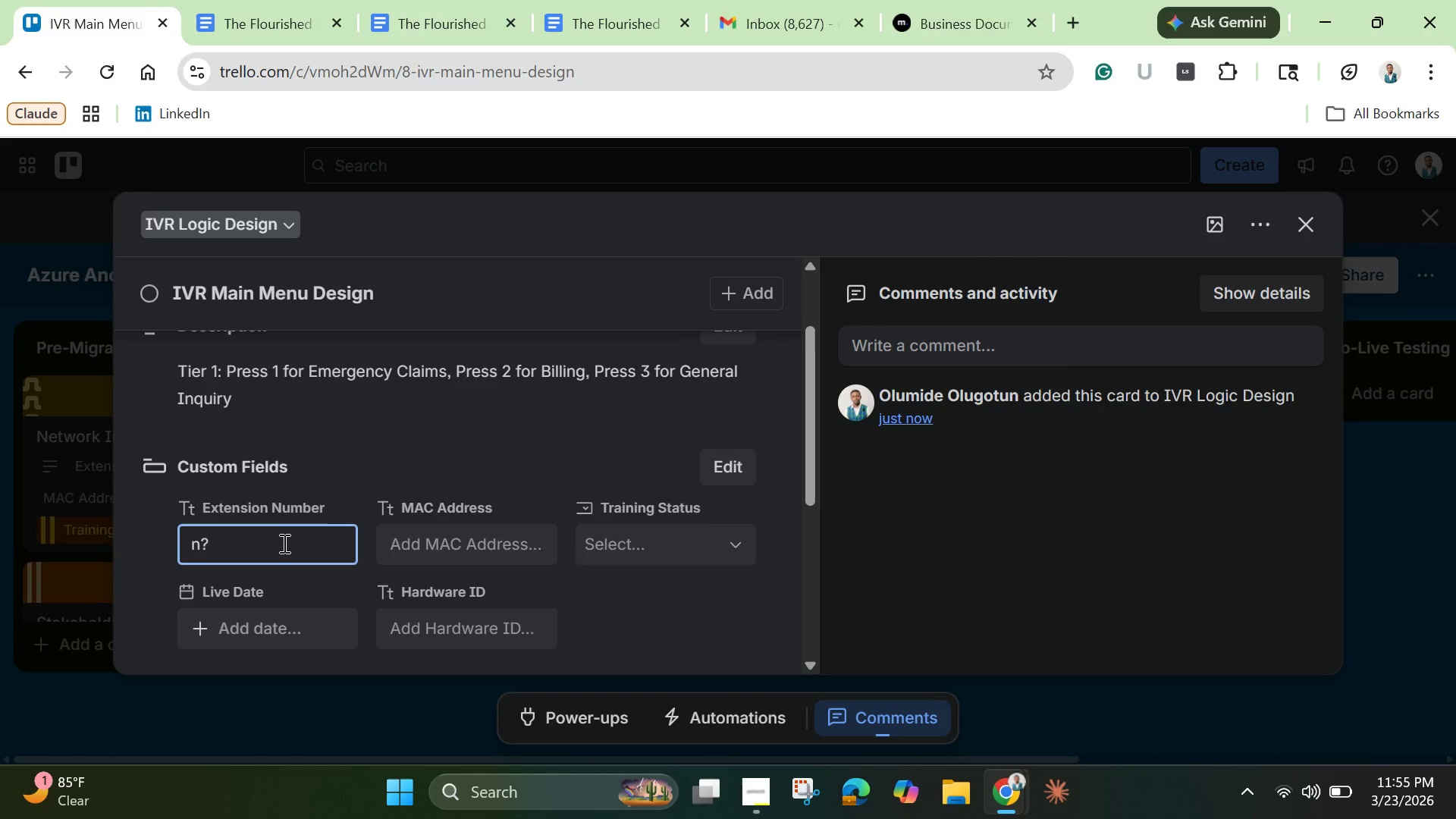 
key(Backspace)
 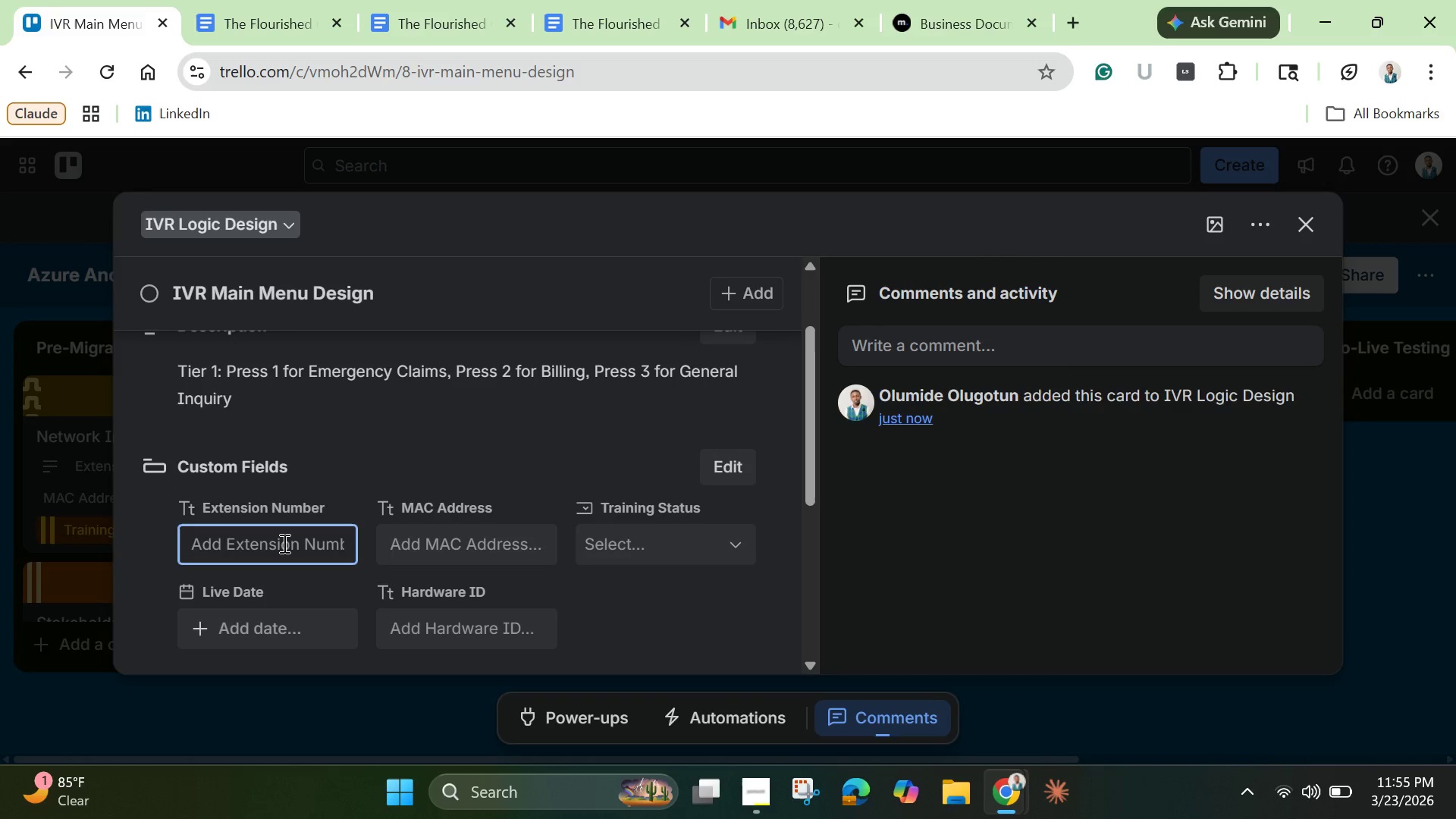 
key(Backspace)
 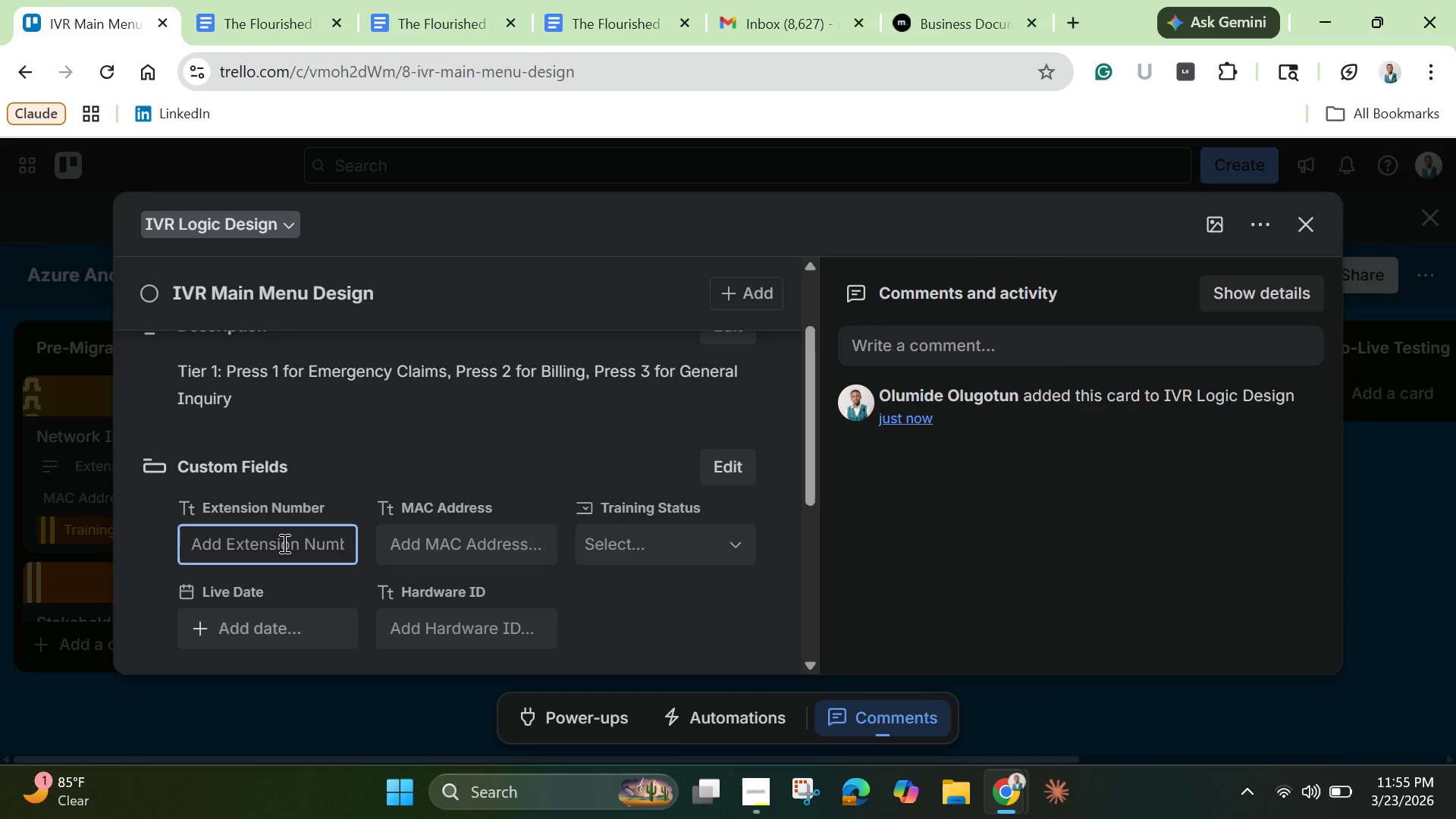 
key(Shift+N)
 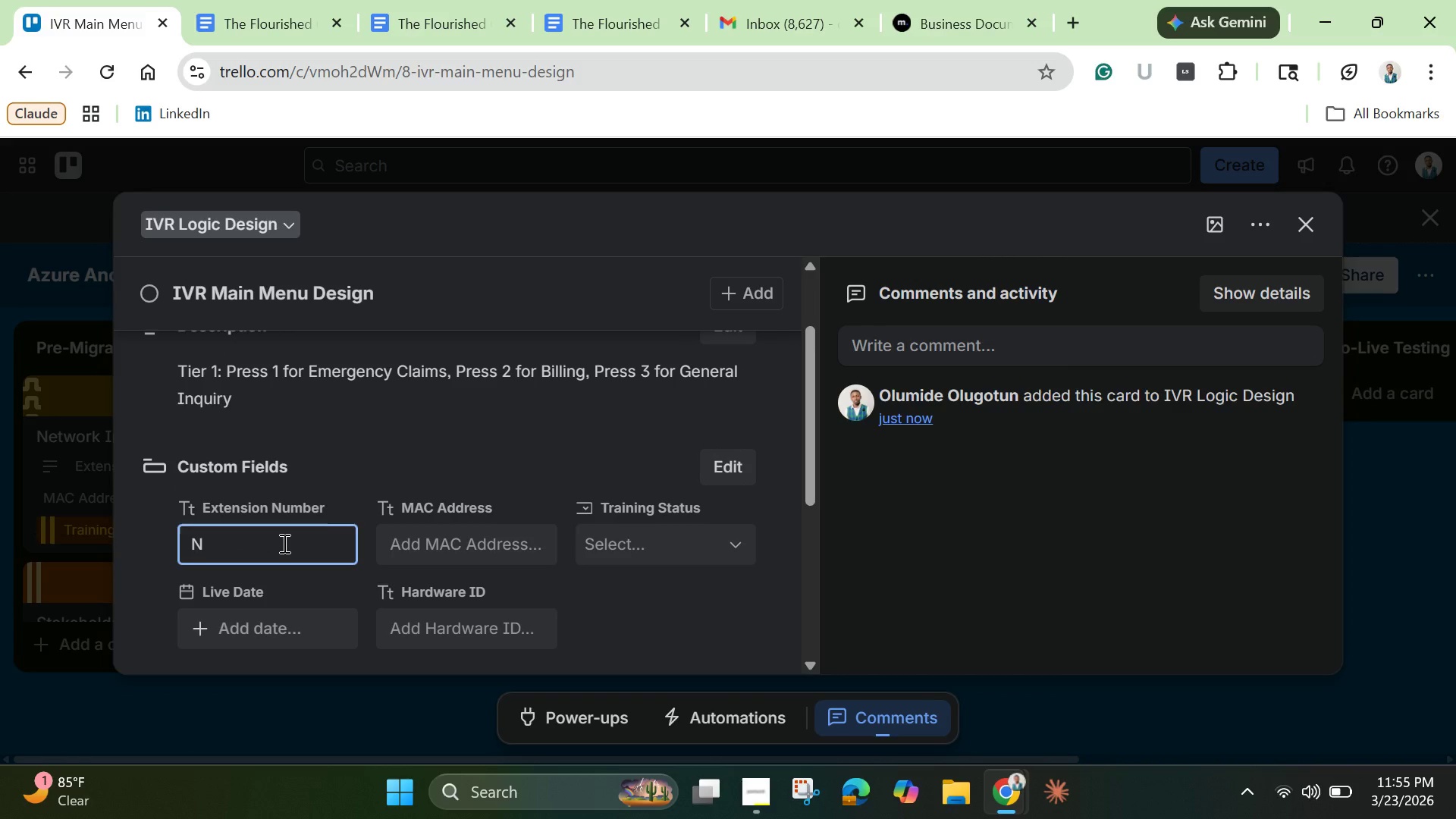 
key(Slash)
 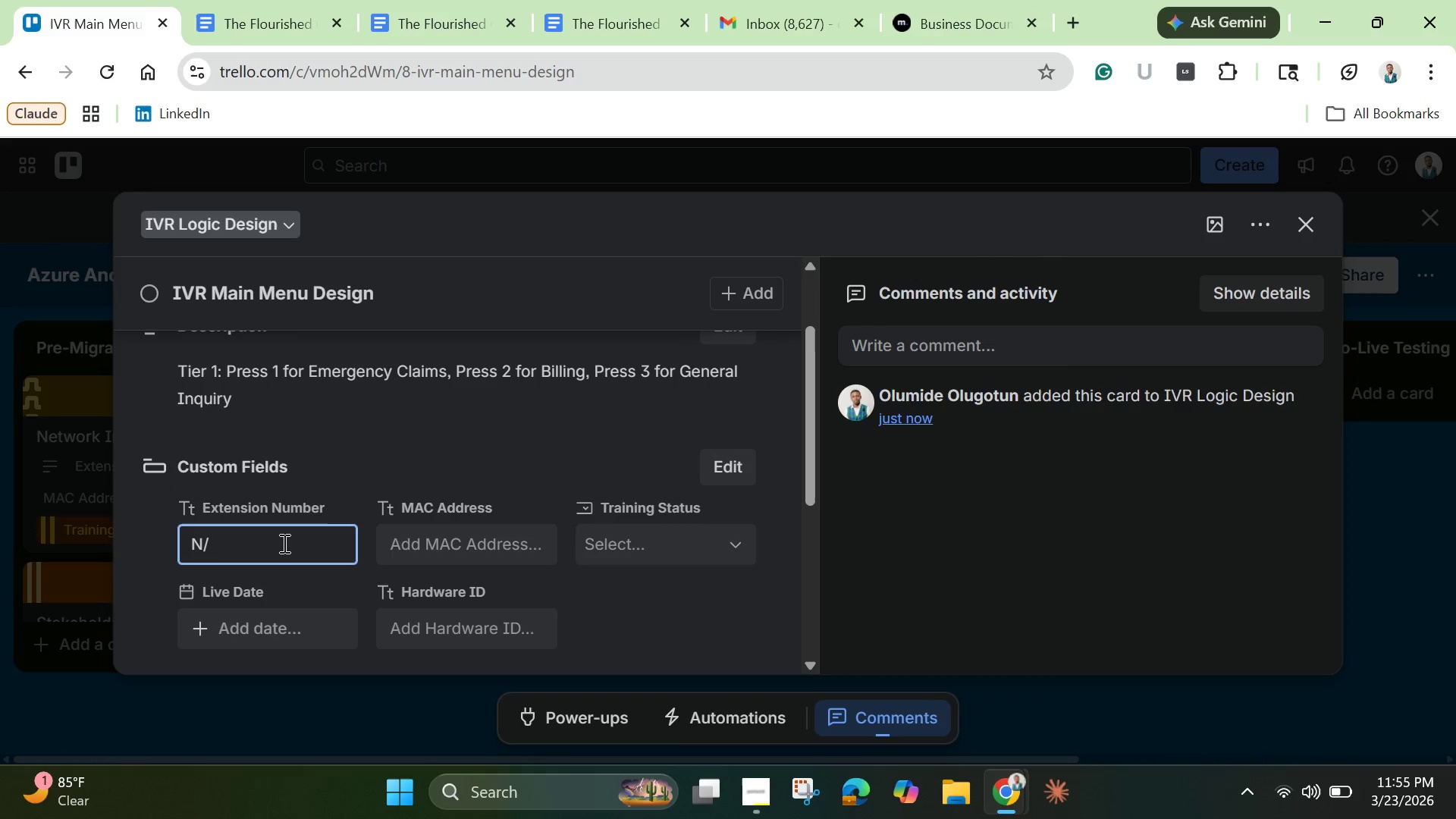 
key(Shift+A)
 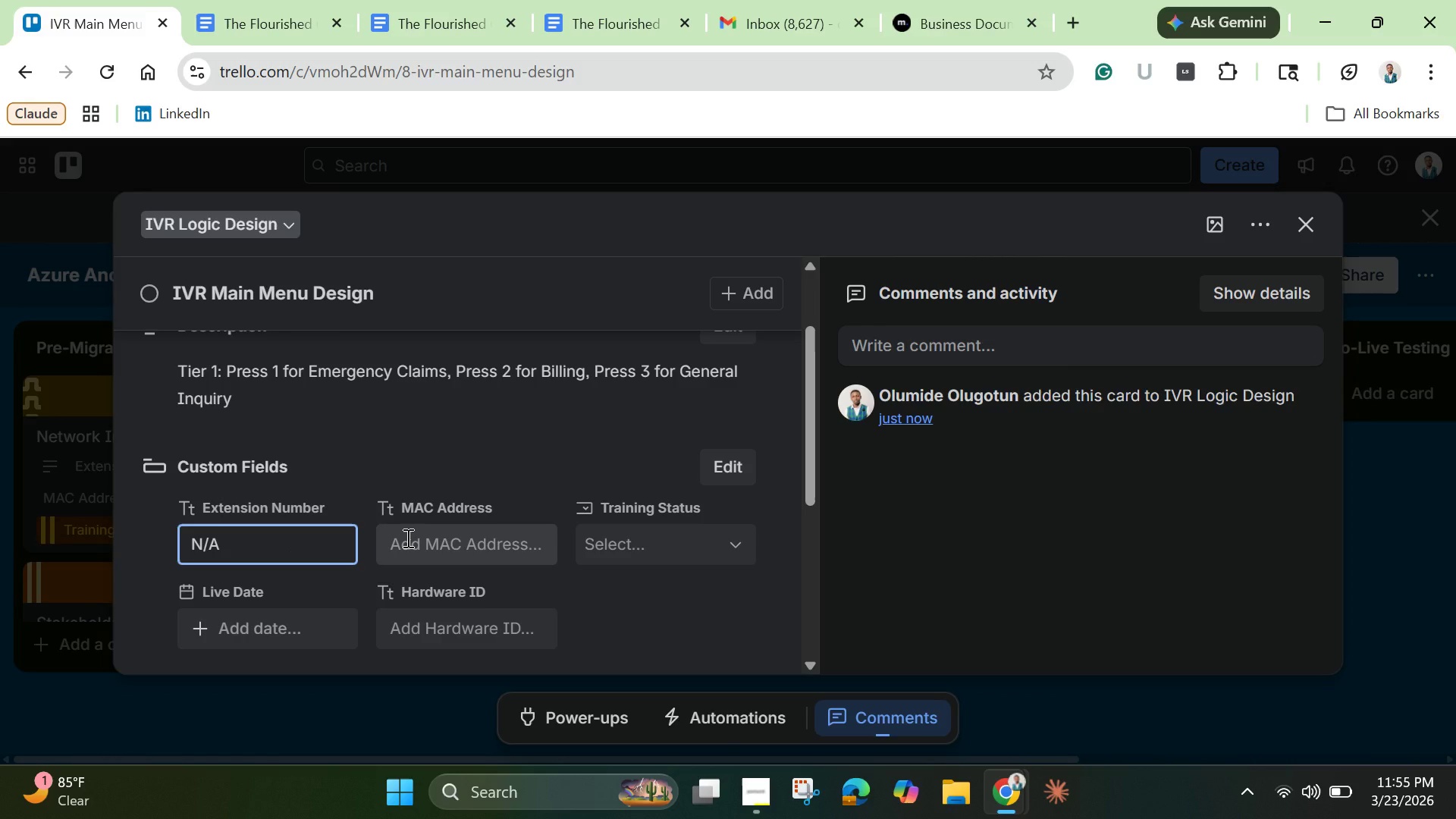 
left_click([406, 538])
 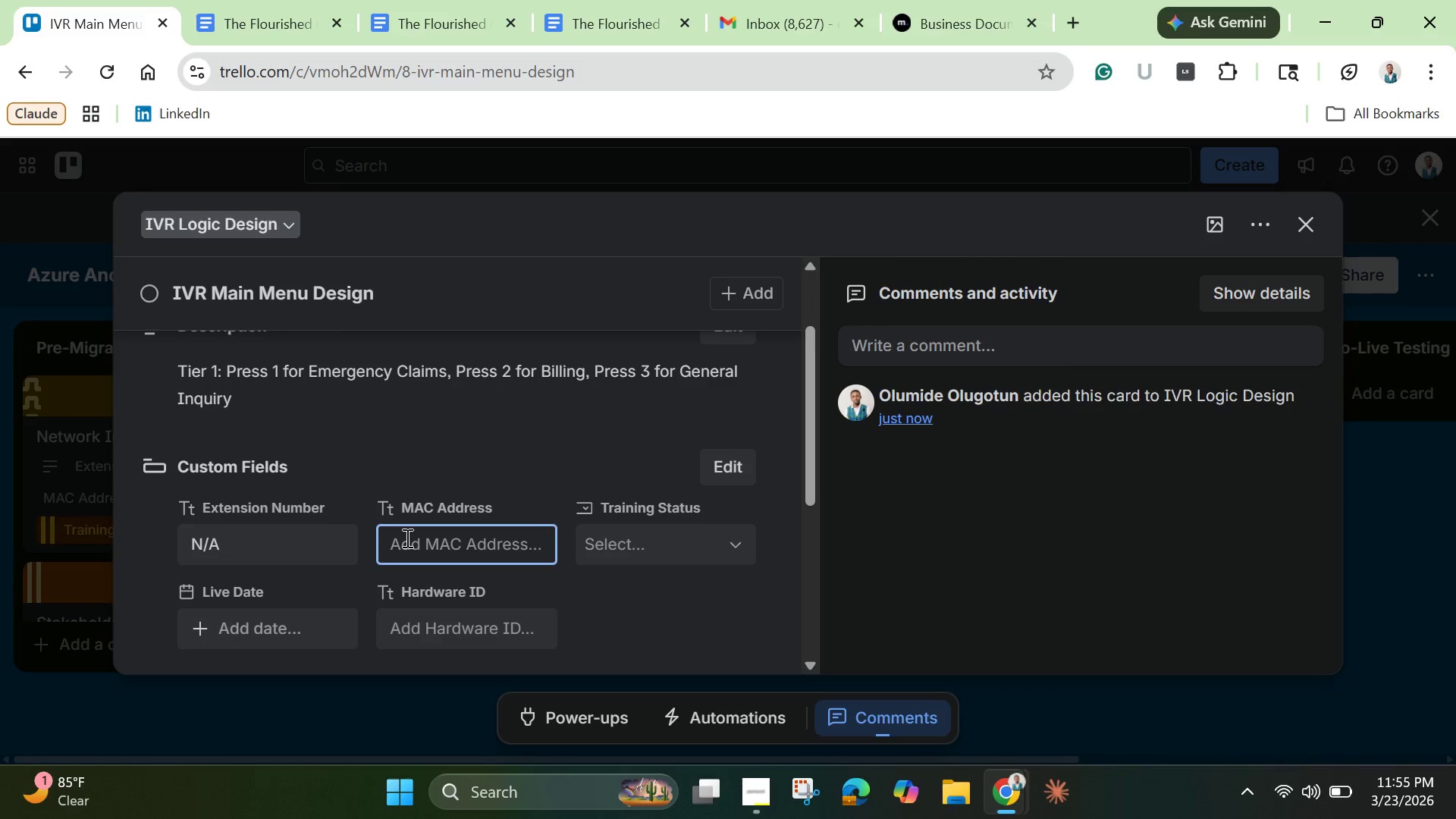 
key(Shift+N)
 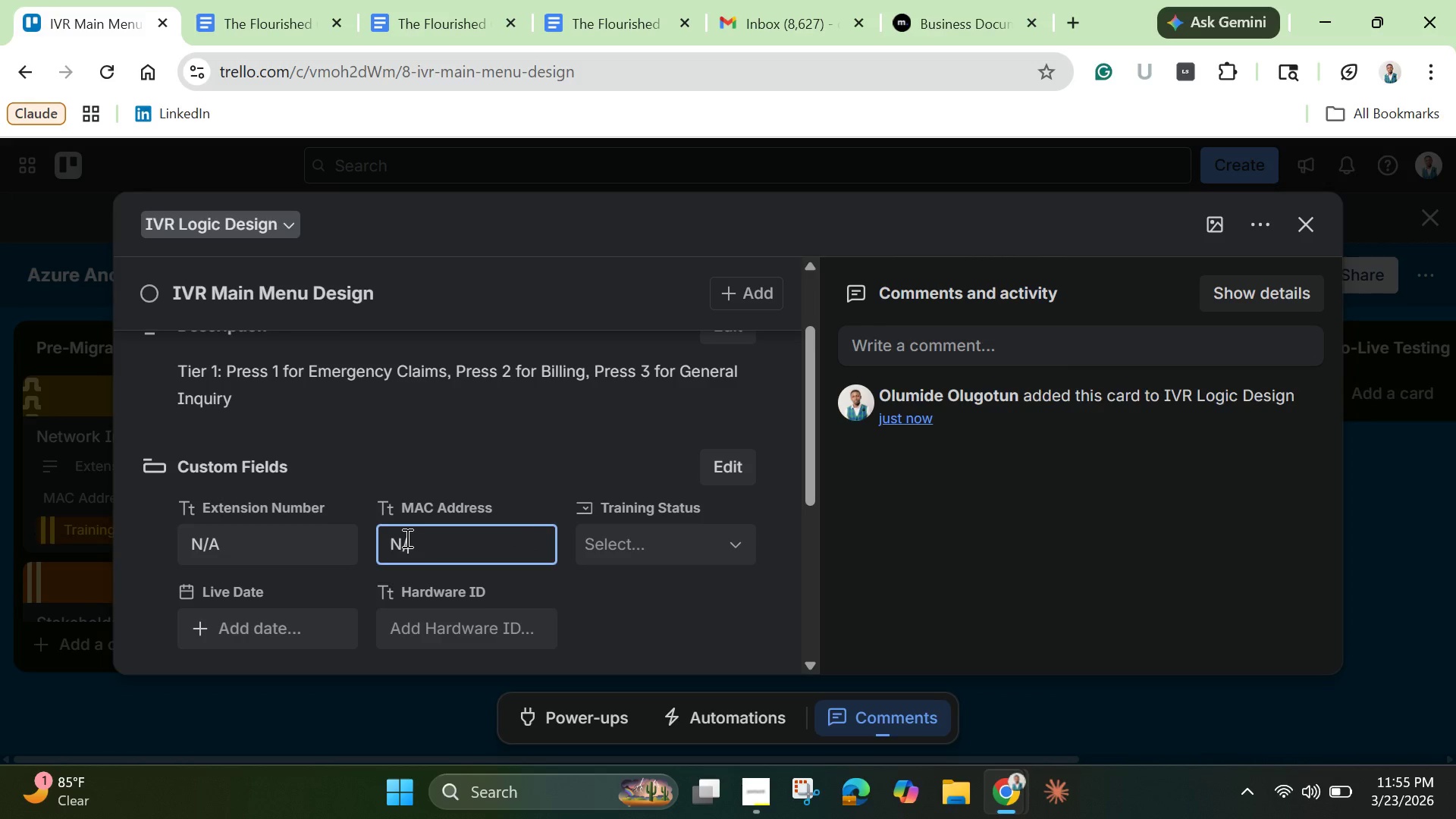 
key(Slash)
 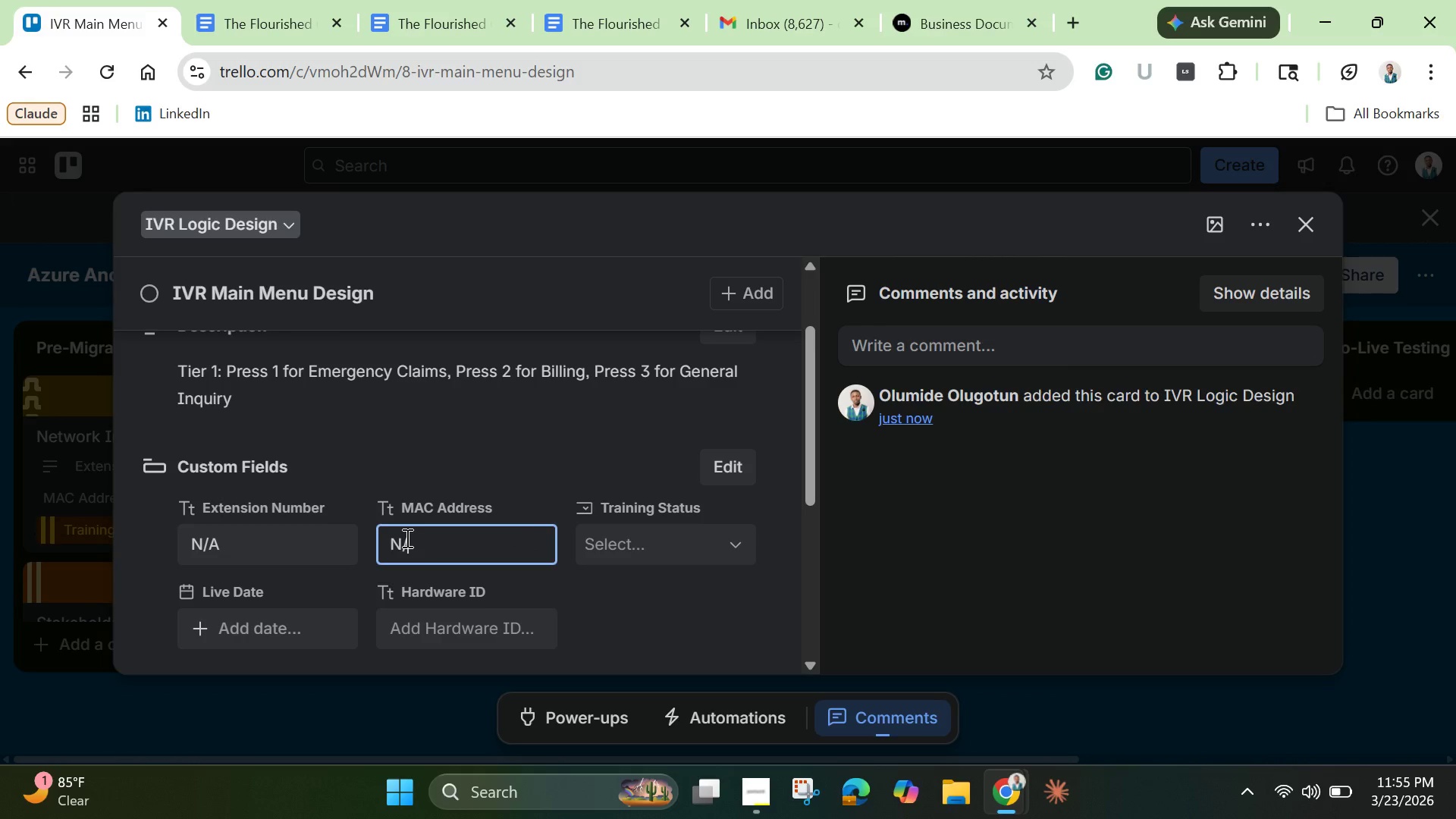 
key(Shift+A)
 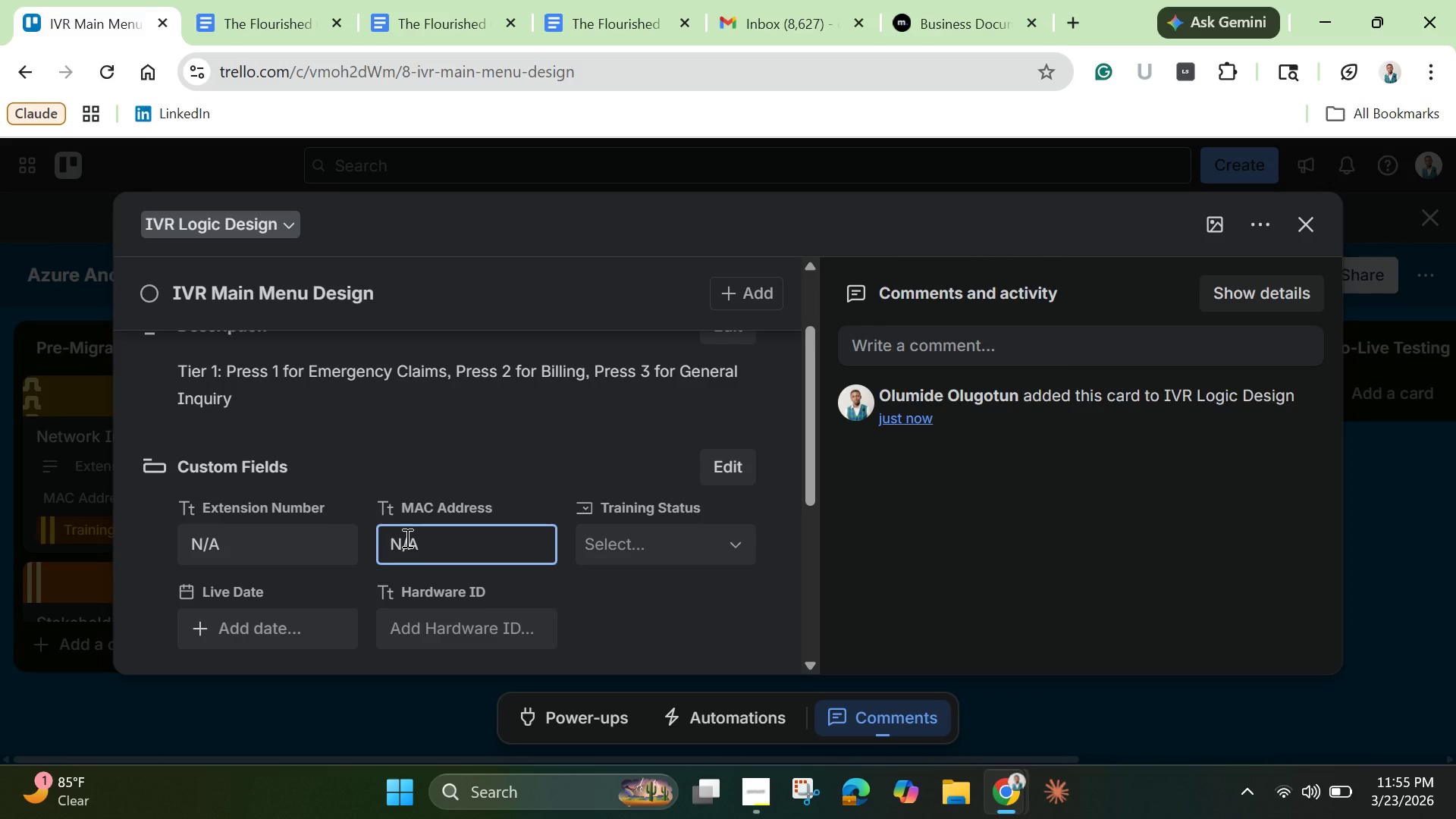 
wait(6.66)
 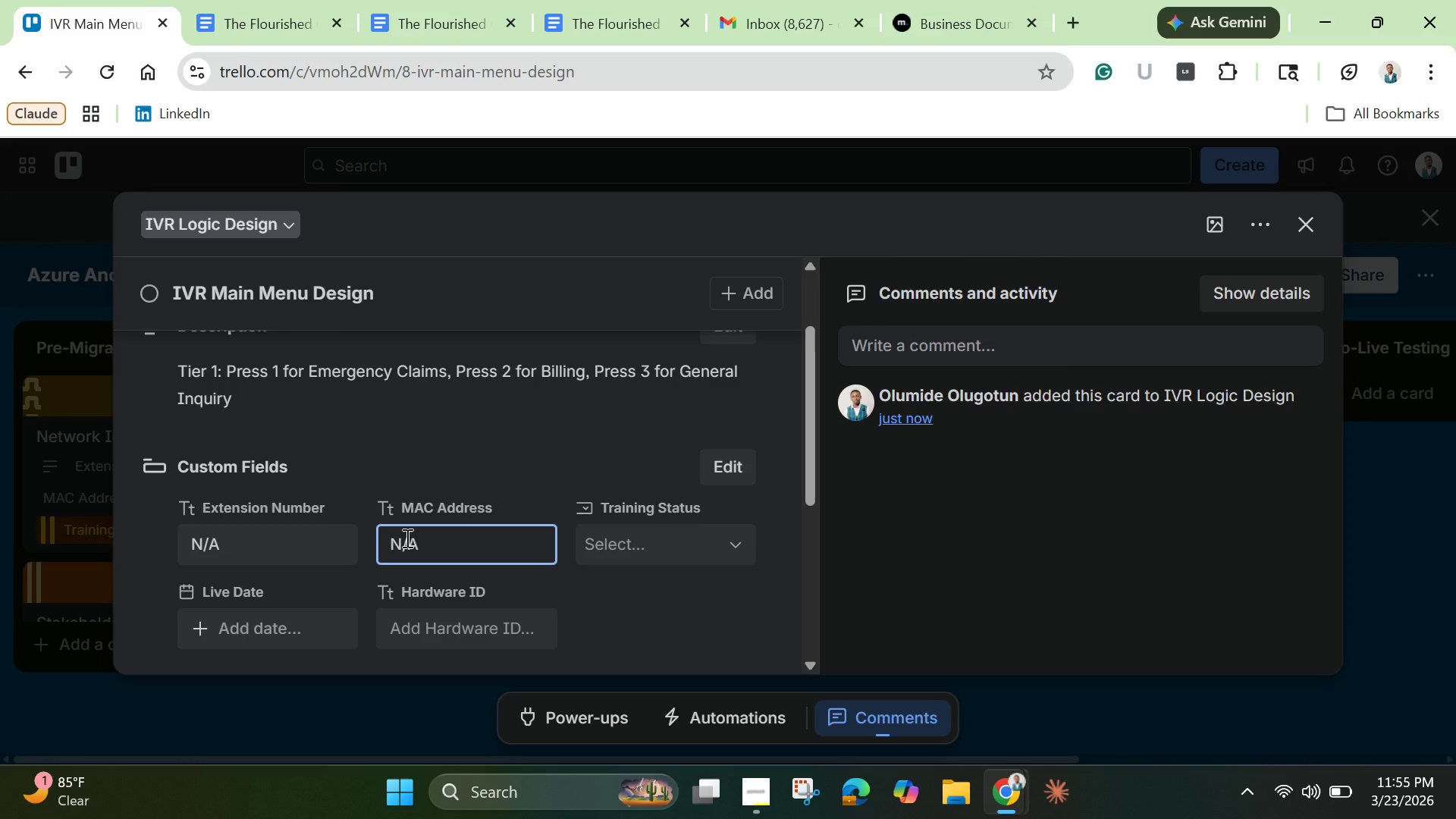 
left_click([681, 539])
 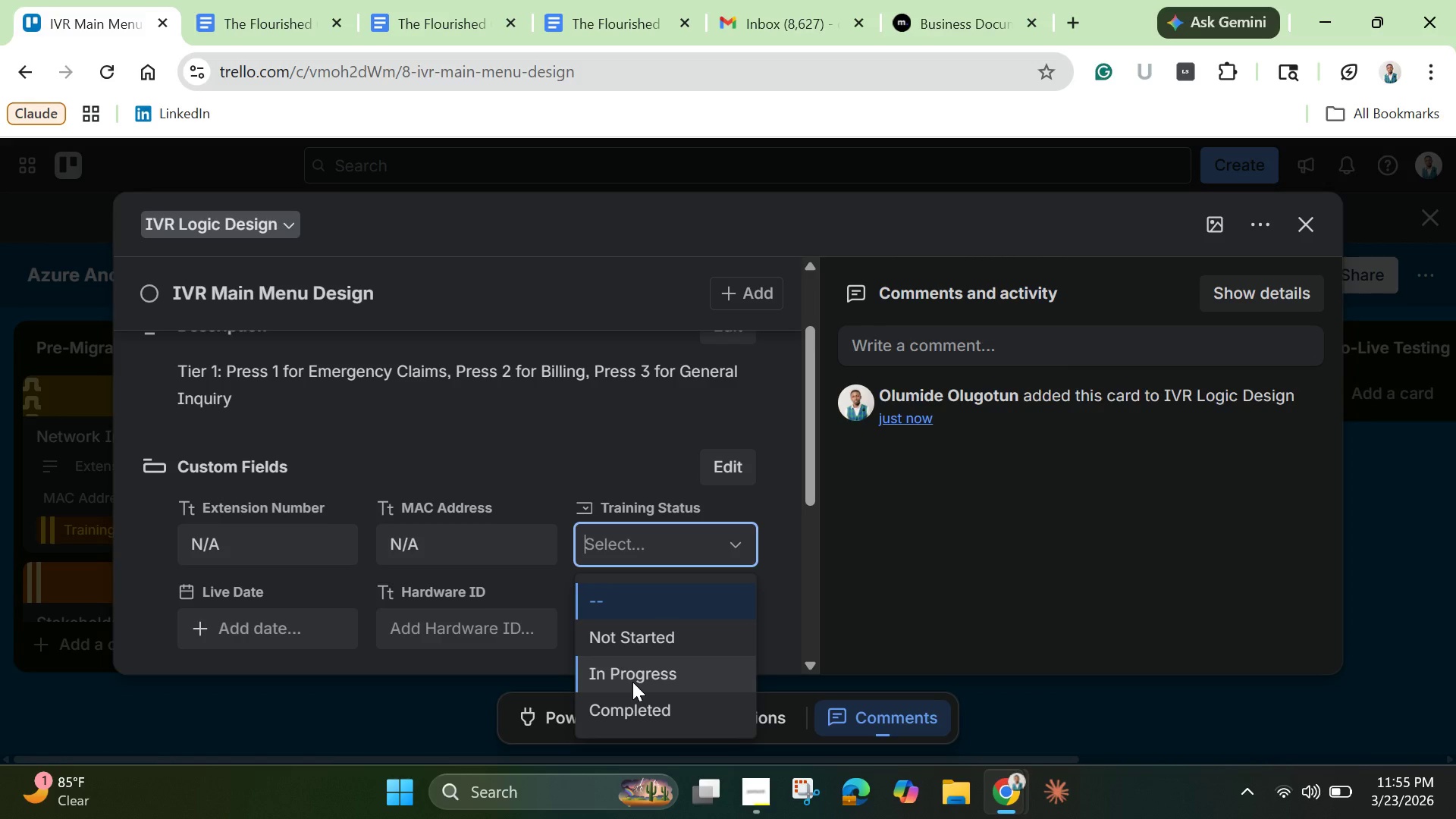 
left_click([632, 682])
 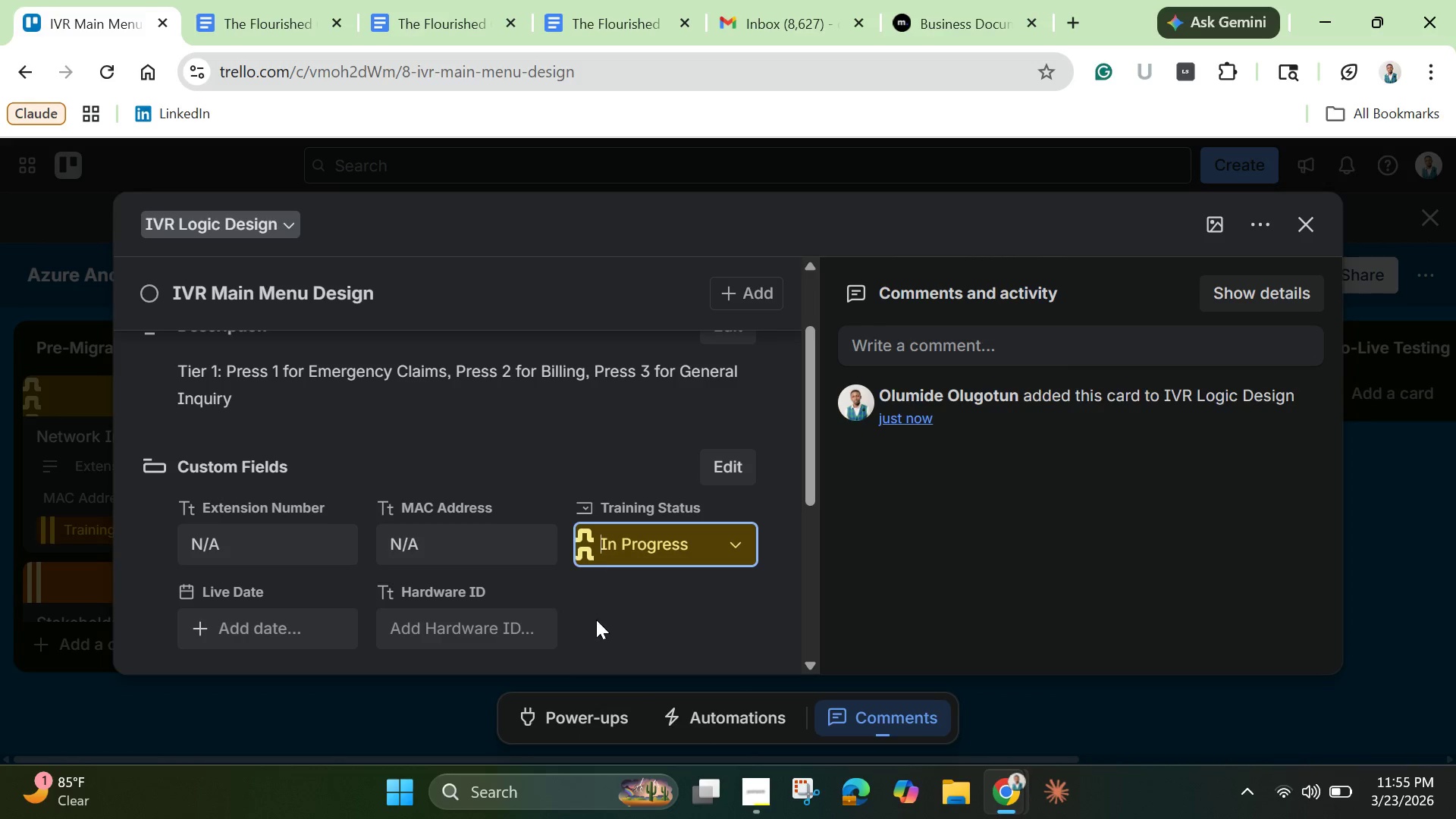 
scroll: coordinate [495, 500], scroll_direction: up, amount: 4.0
 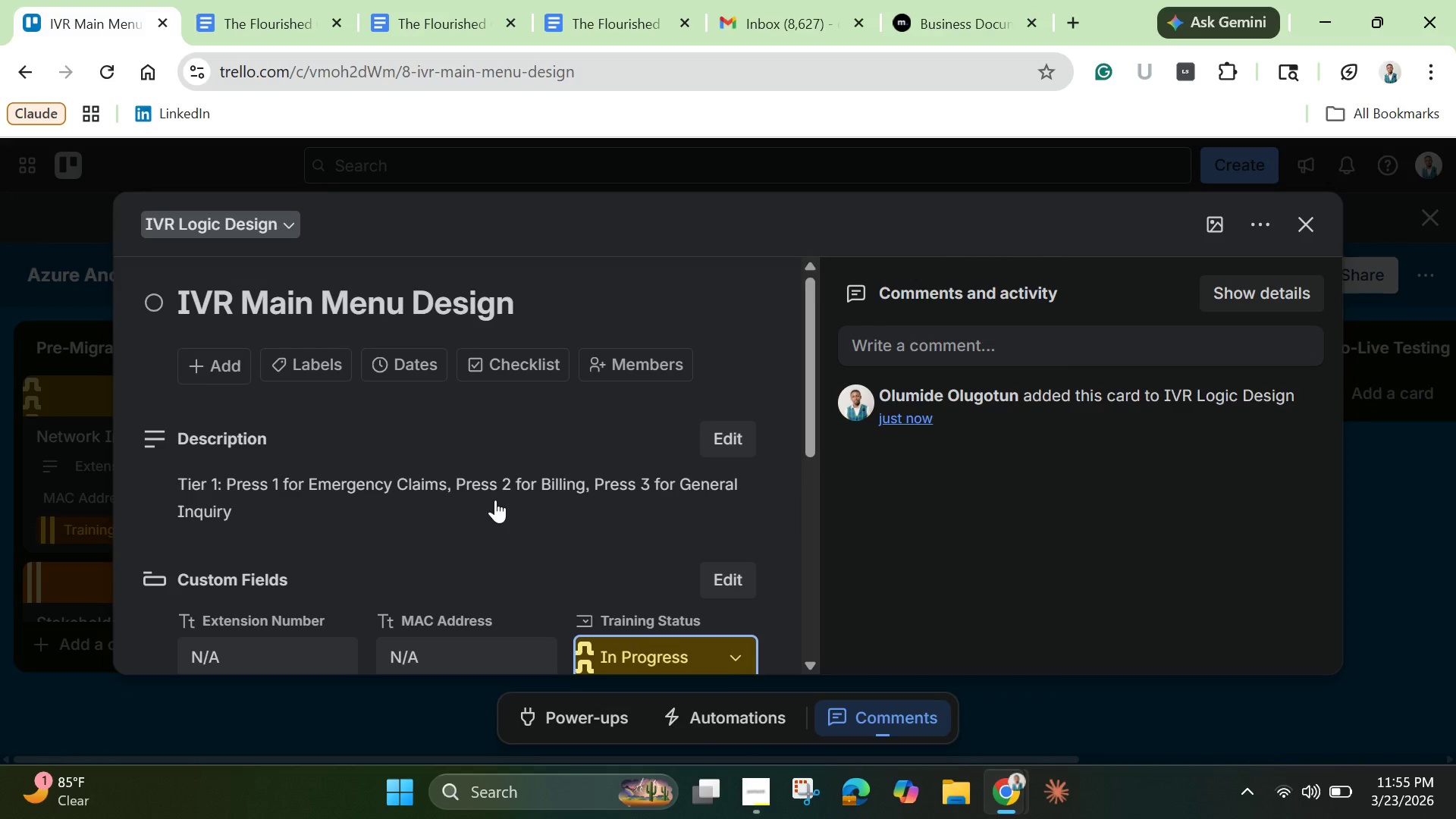 
wait(5.22)
 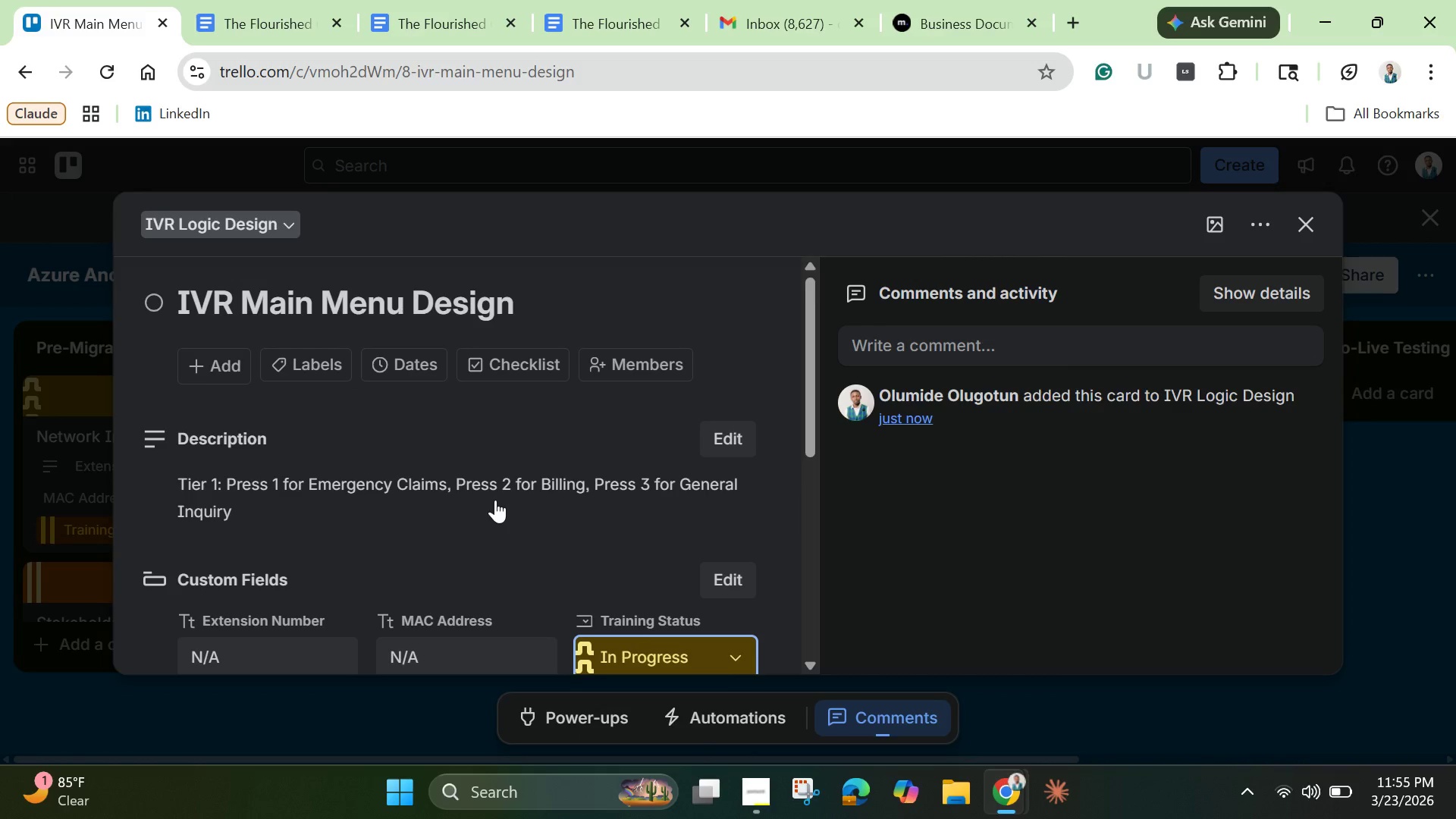 
scroll: coordinate [478, 488], scroll_direction: down, amount: 5.0
 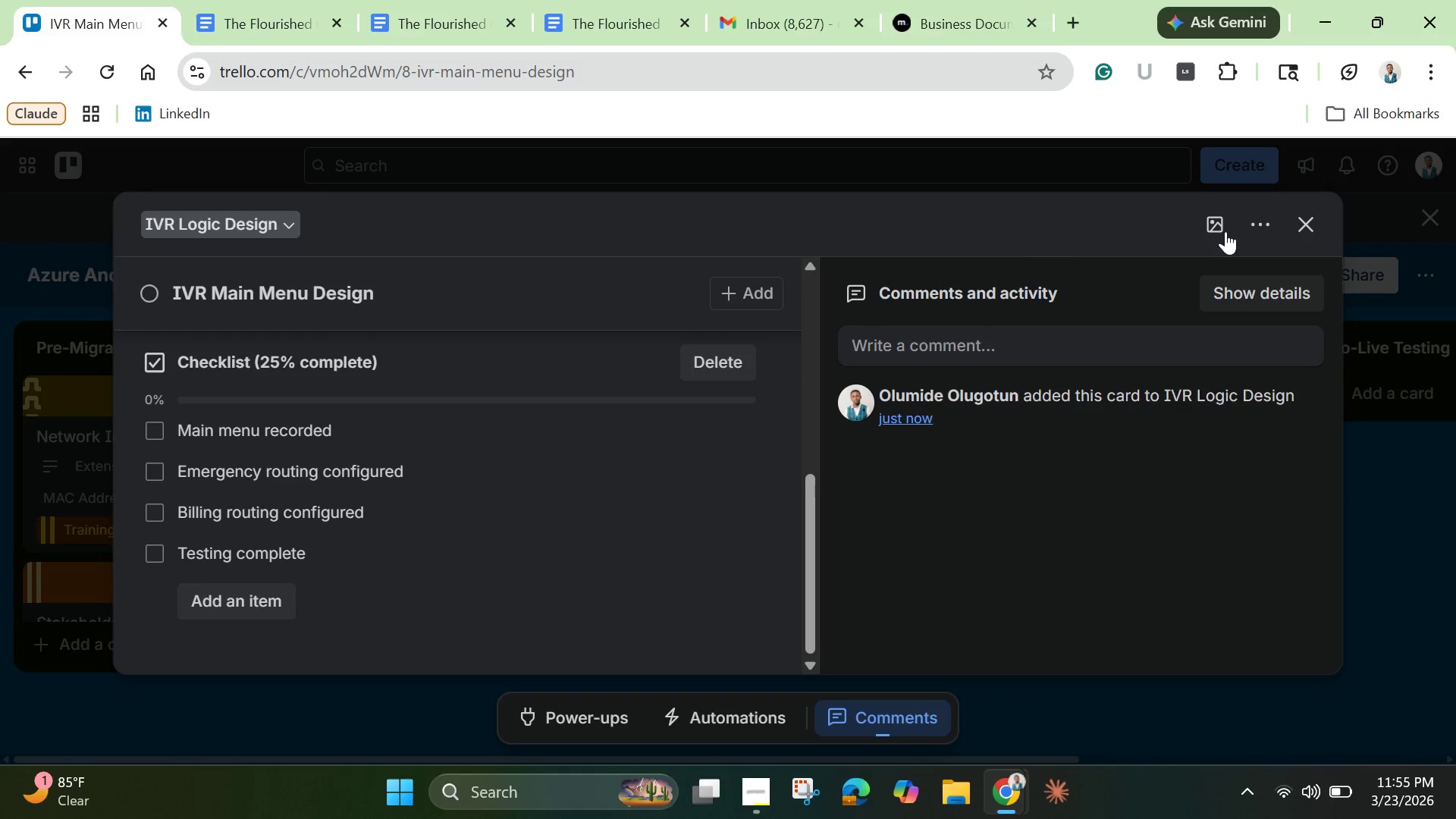 
left_click([1219, 237])
 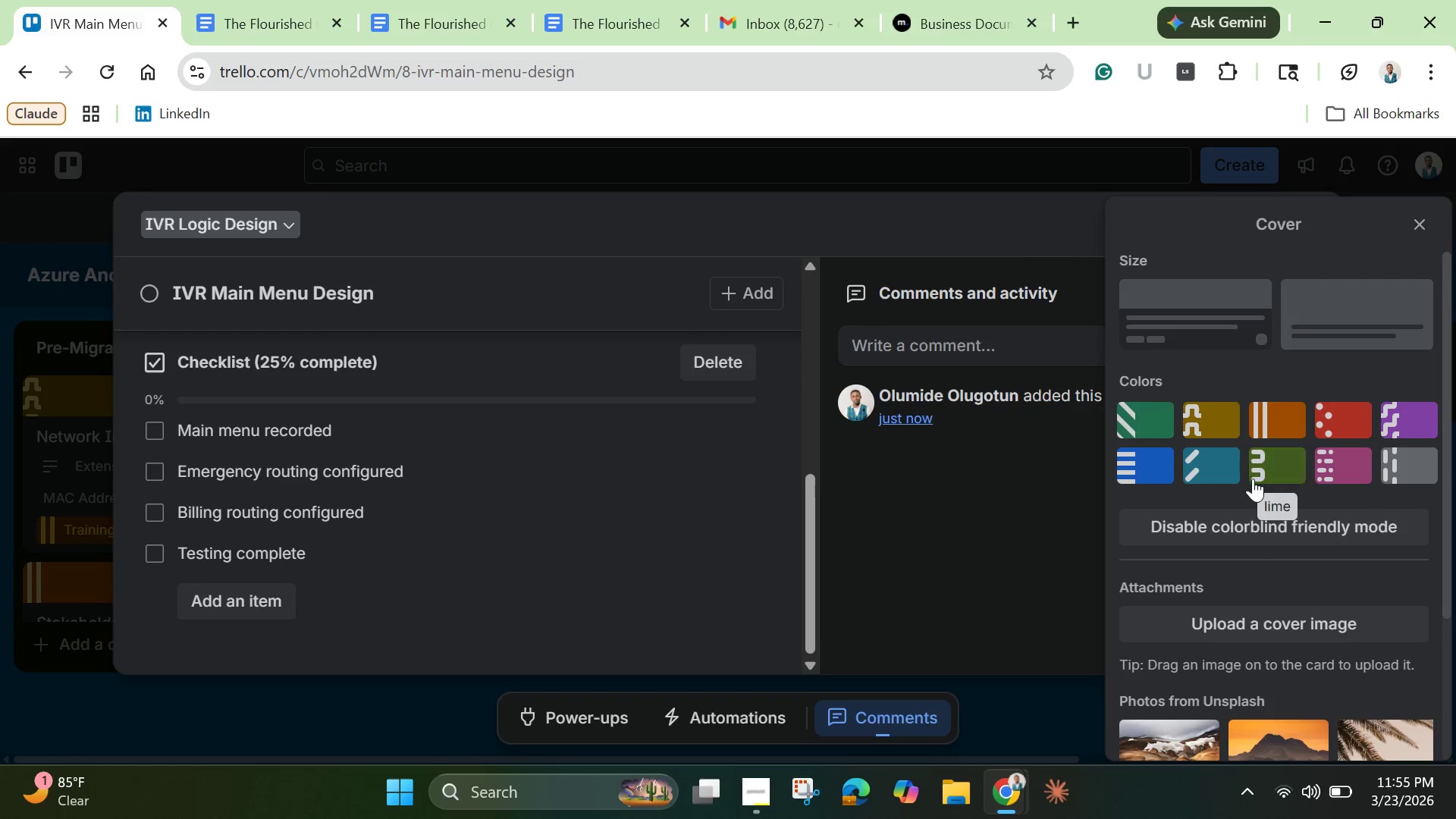 
left_click([1251, 469])
 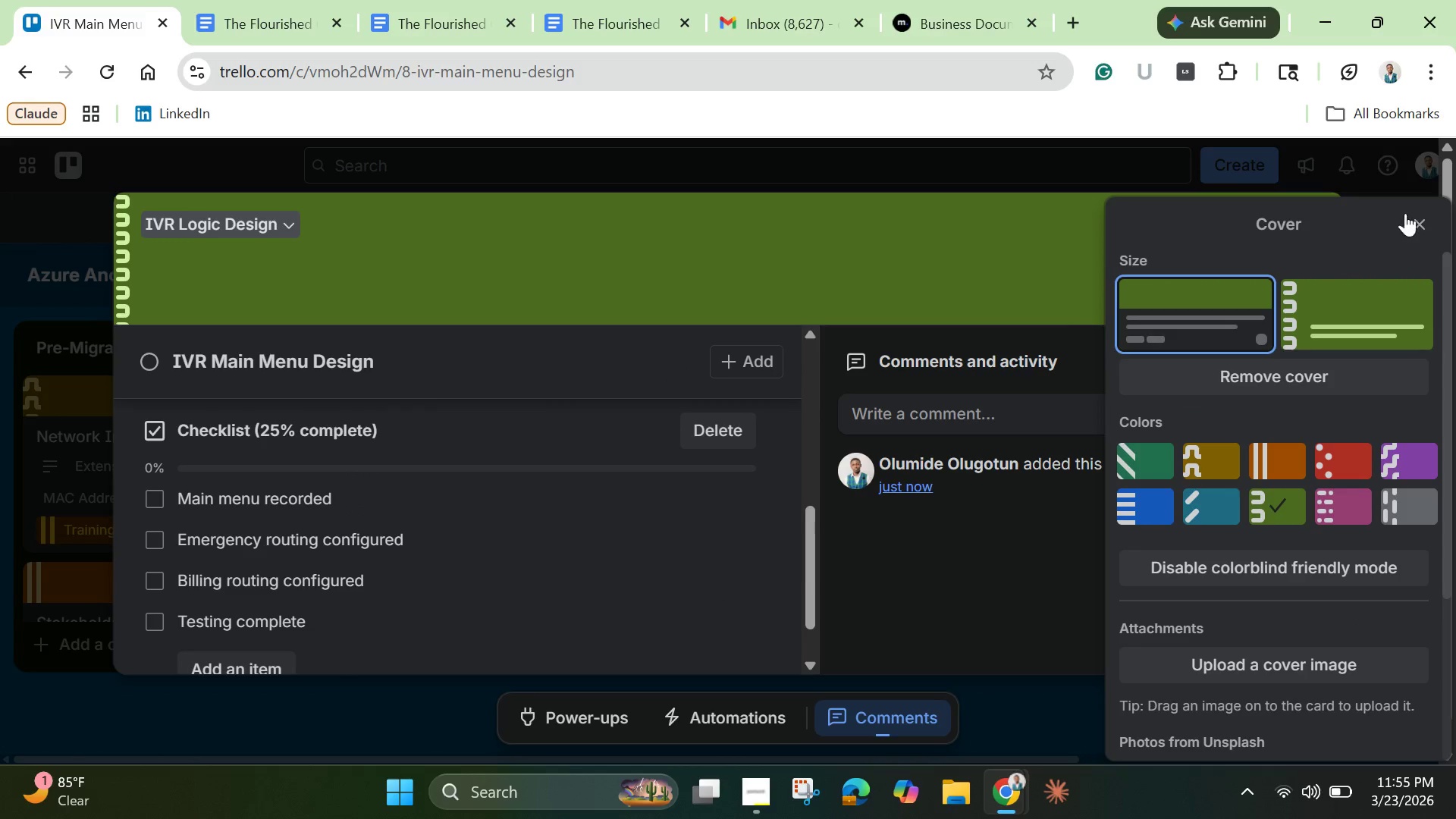 
left_click([1415, 213])
 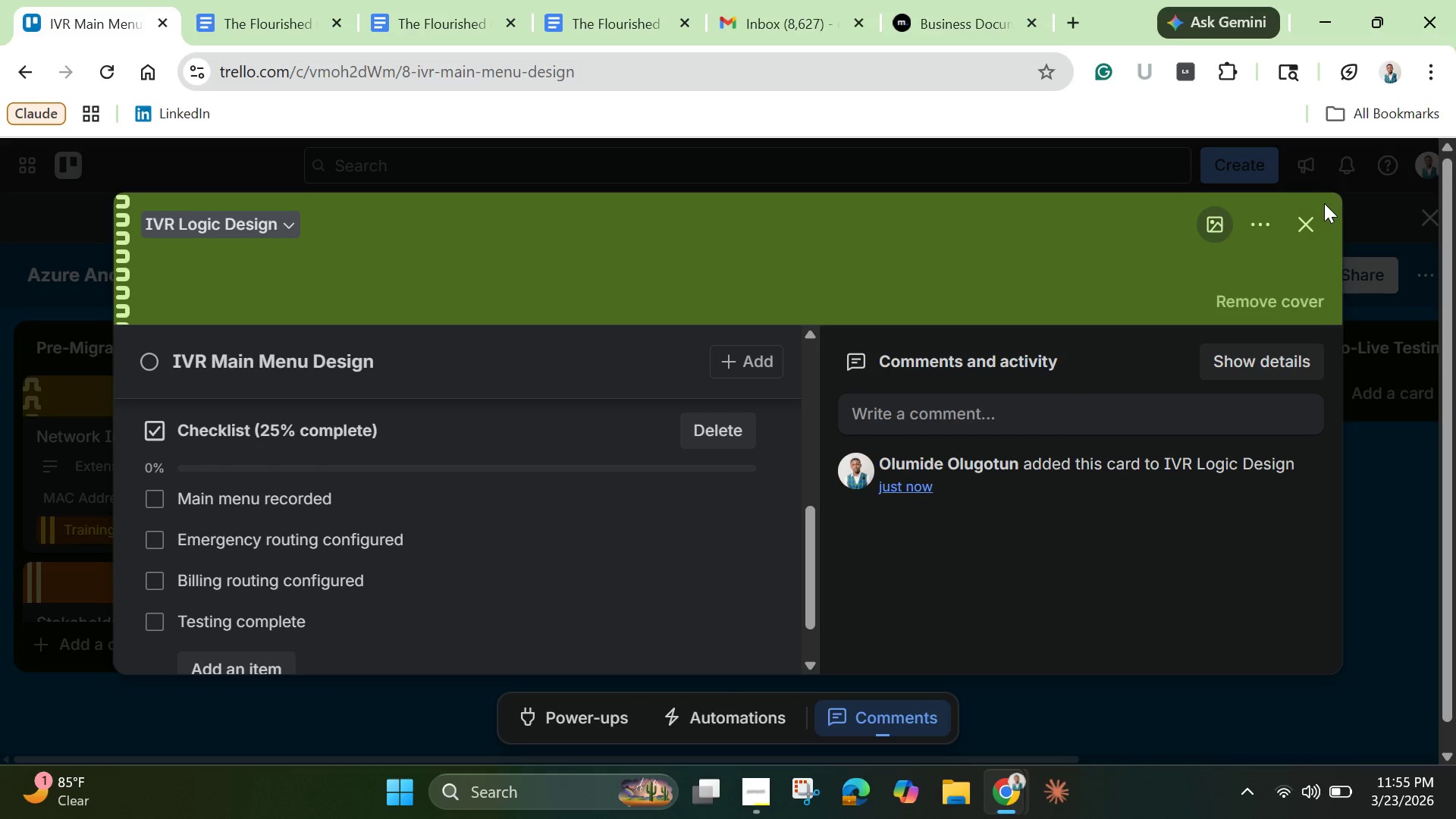 
left_click([1316, 212])
 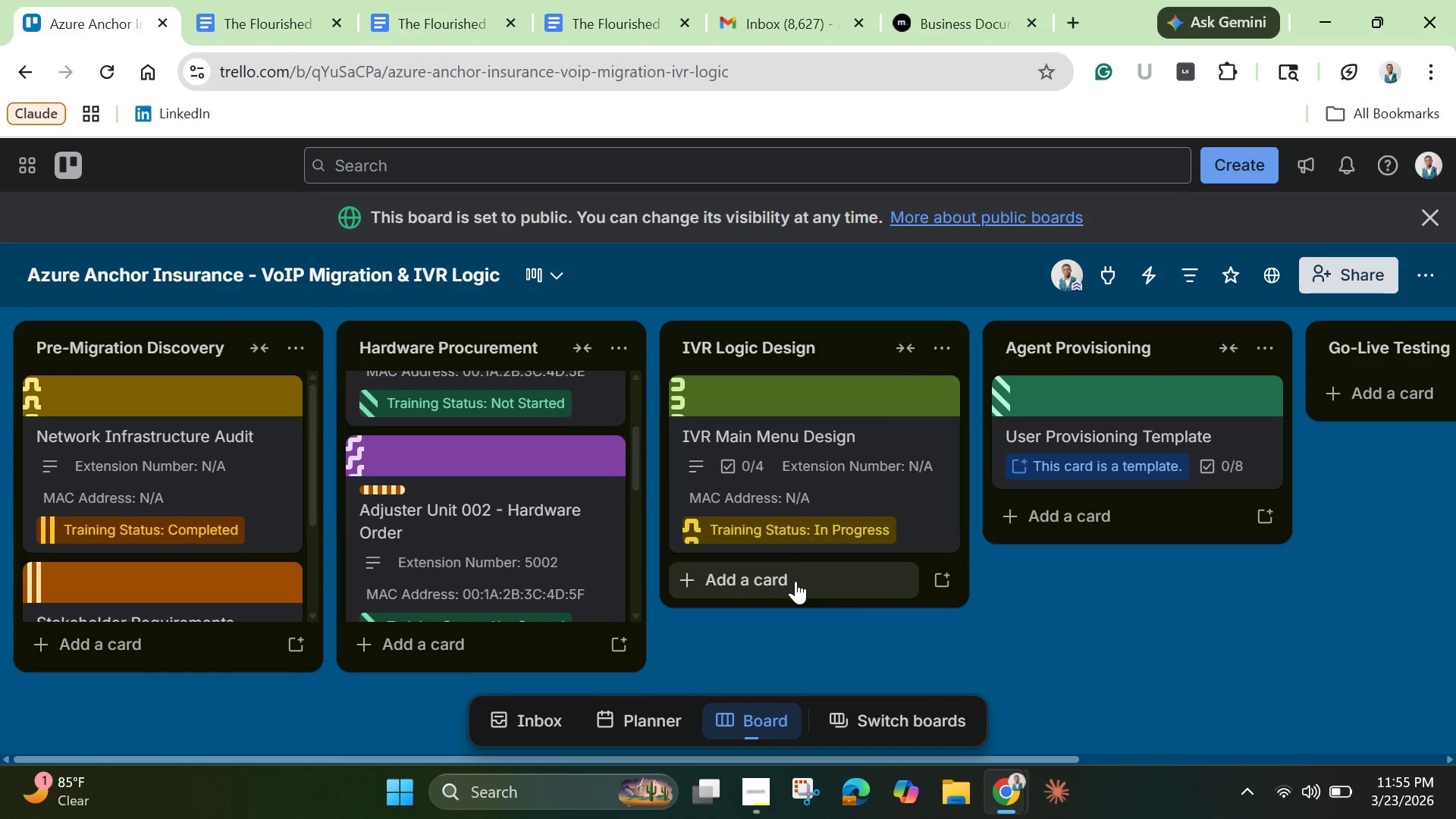 
left_click([795, 582])
 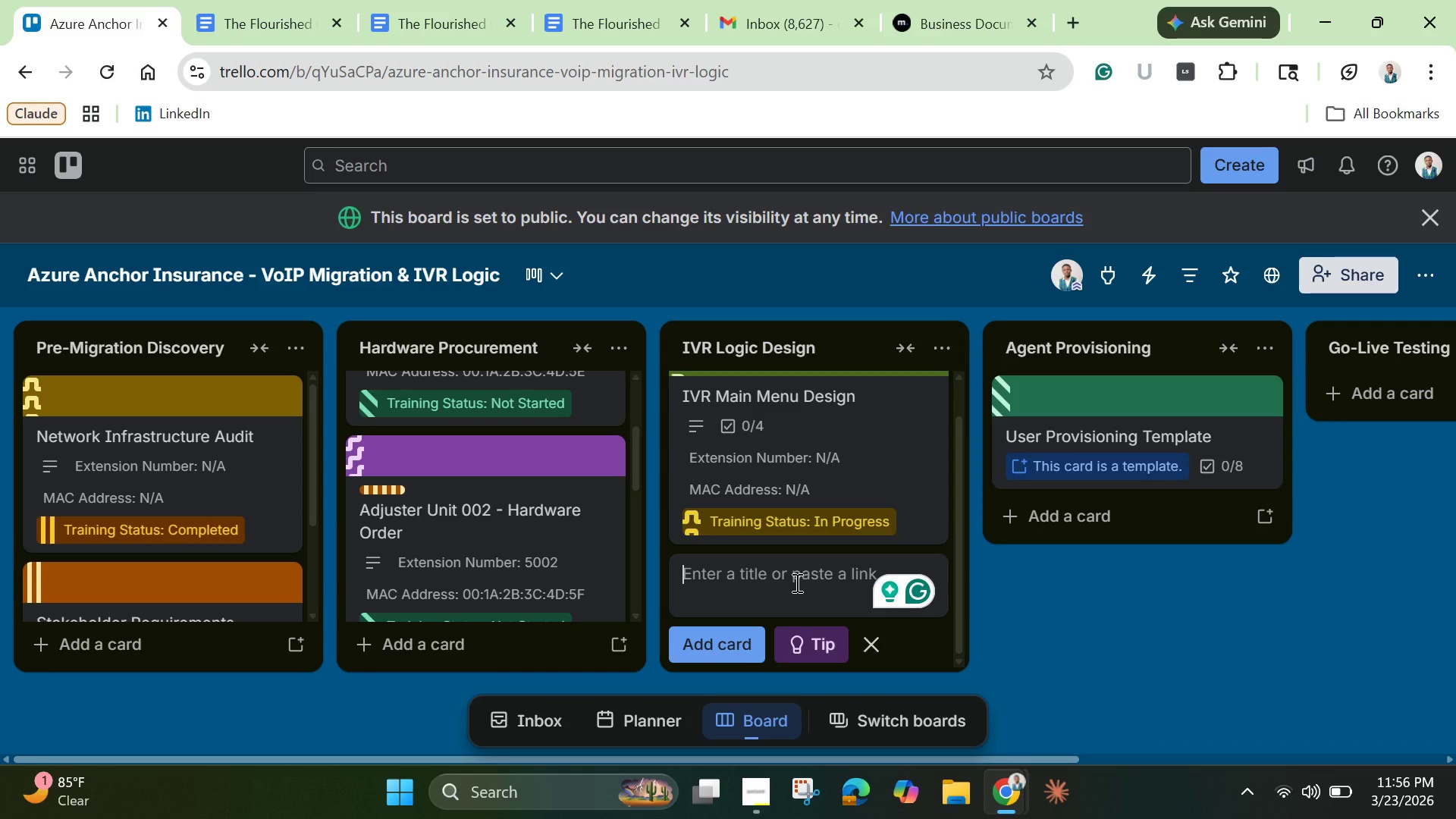 
wait(24.11)
 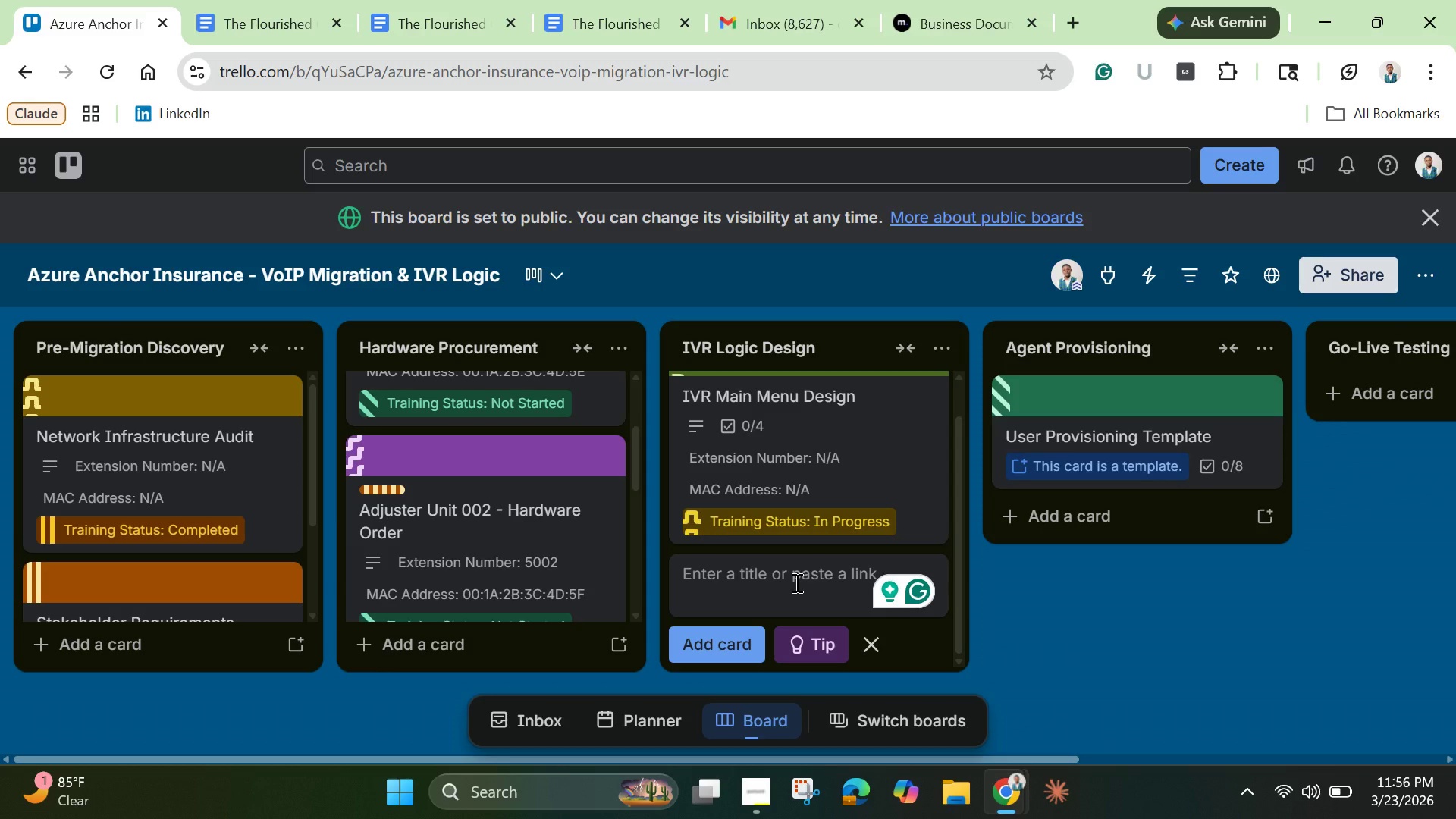 
type(Emergency Claims Rounting Logic)
 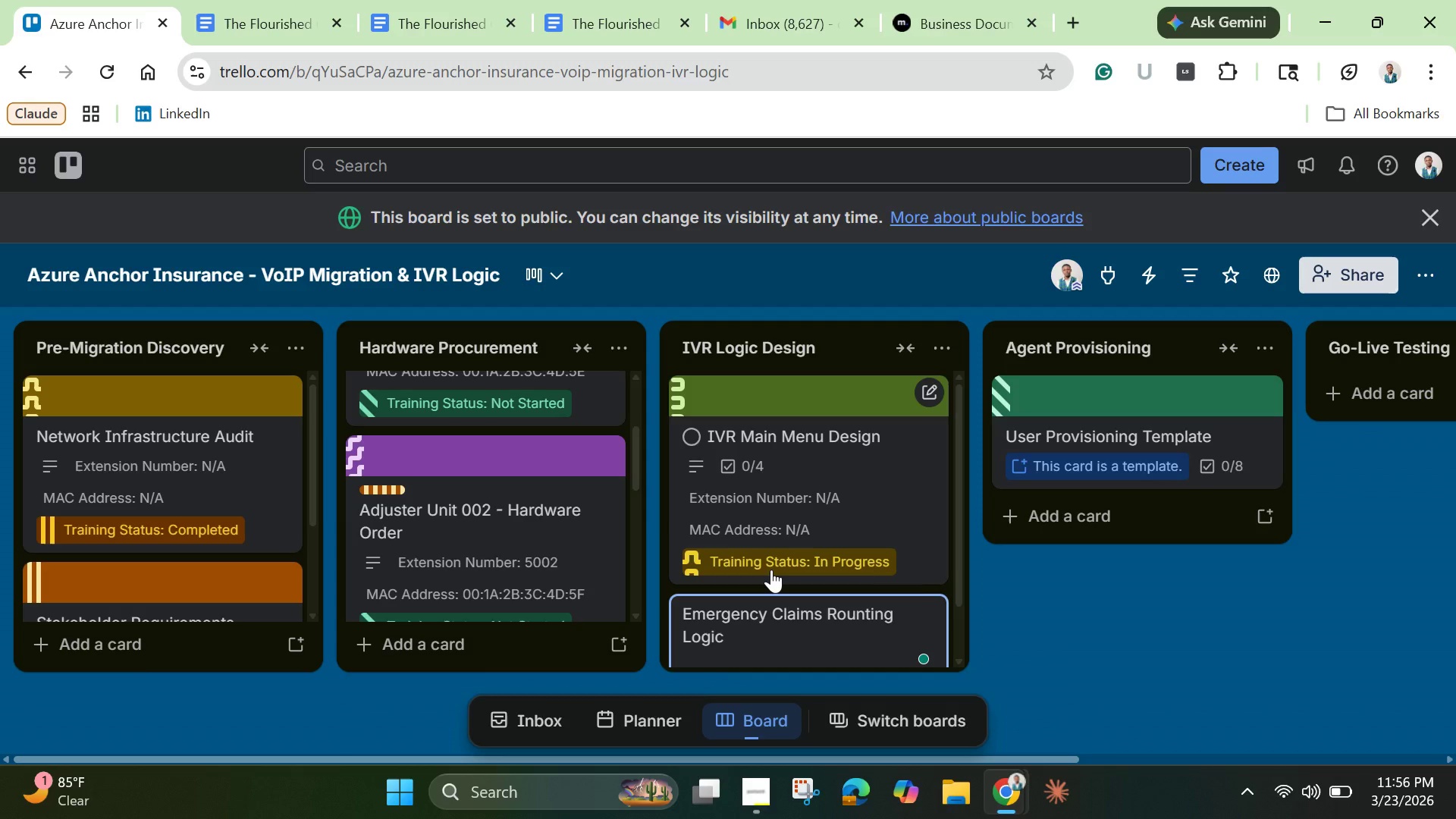 
key(Enter)
 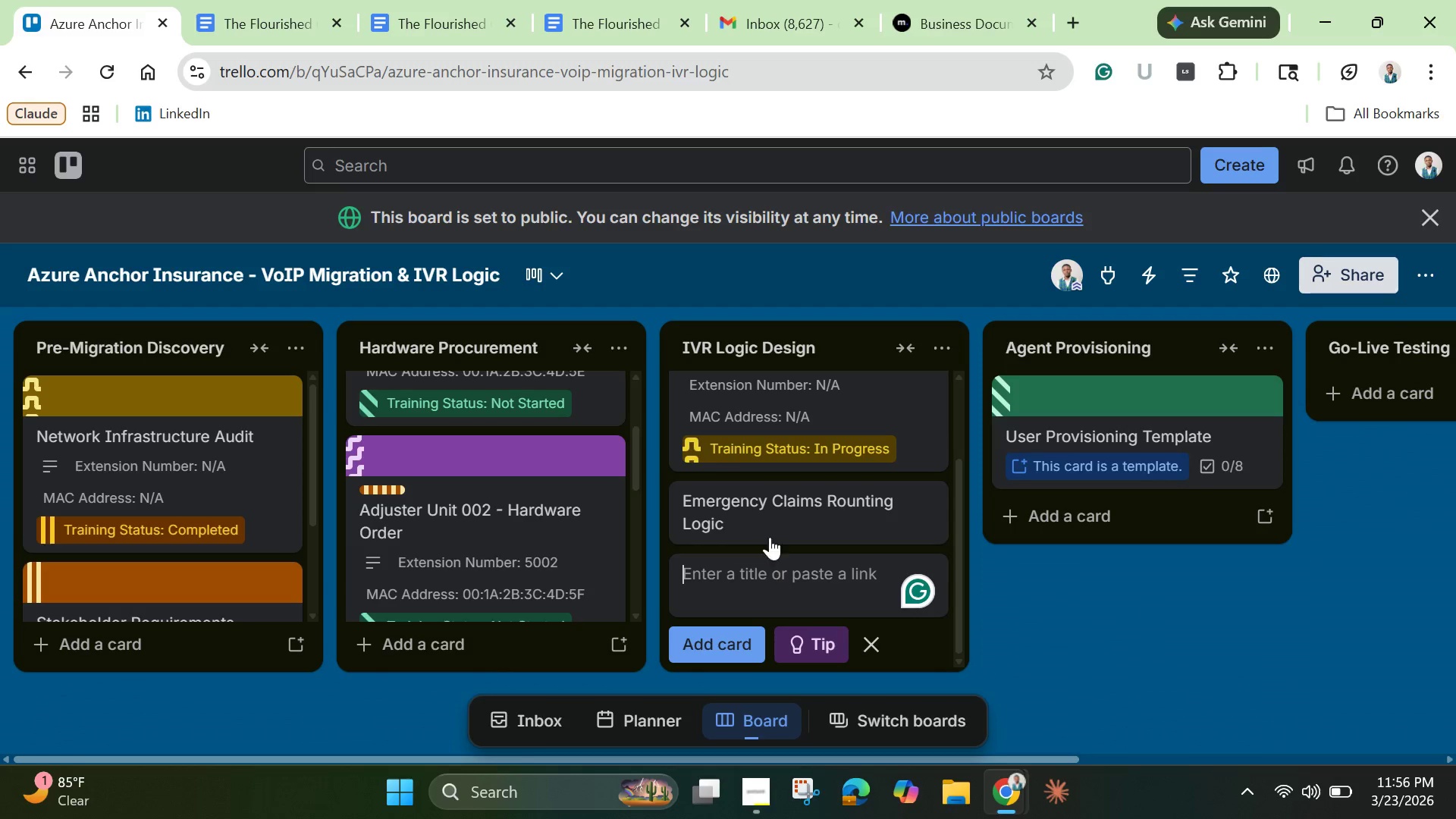 
left_click([770, 500])
 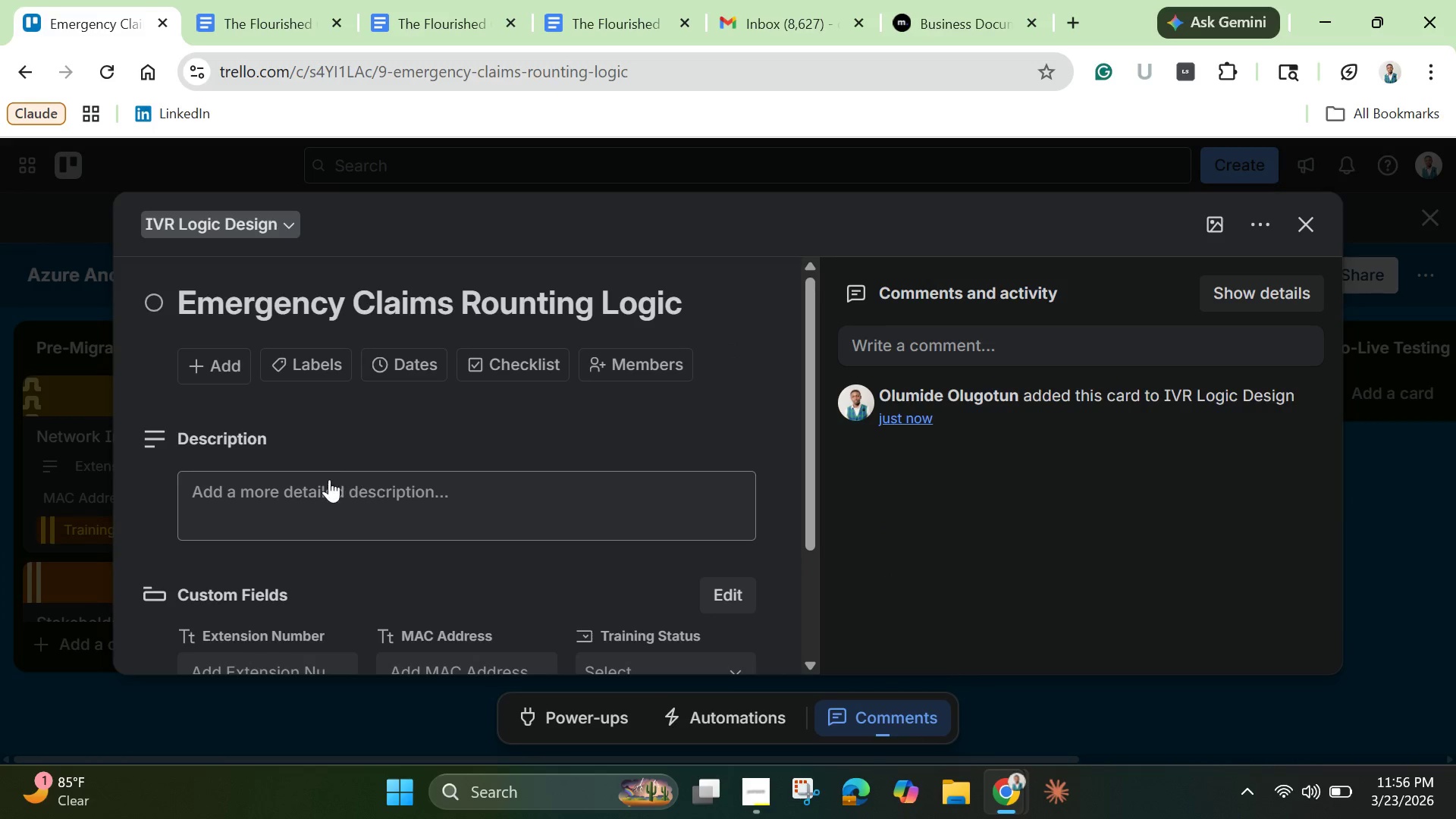 
left_click([306, 507])
 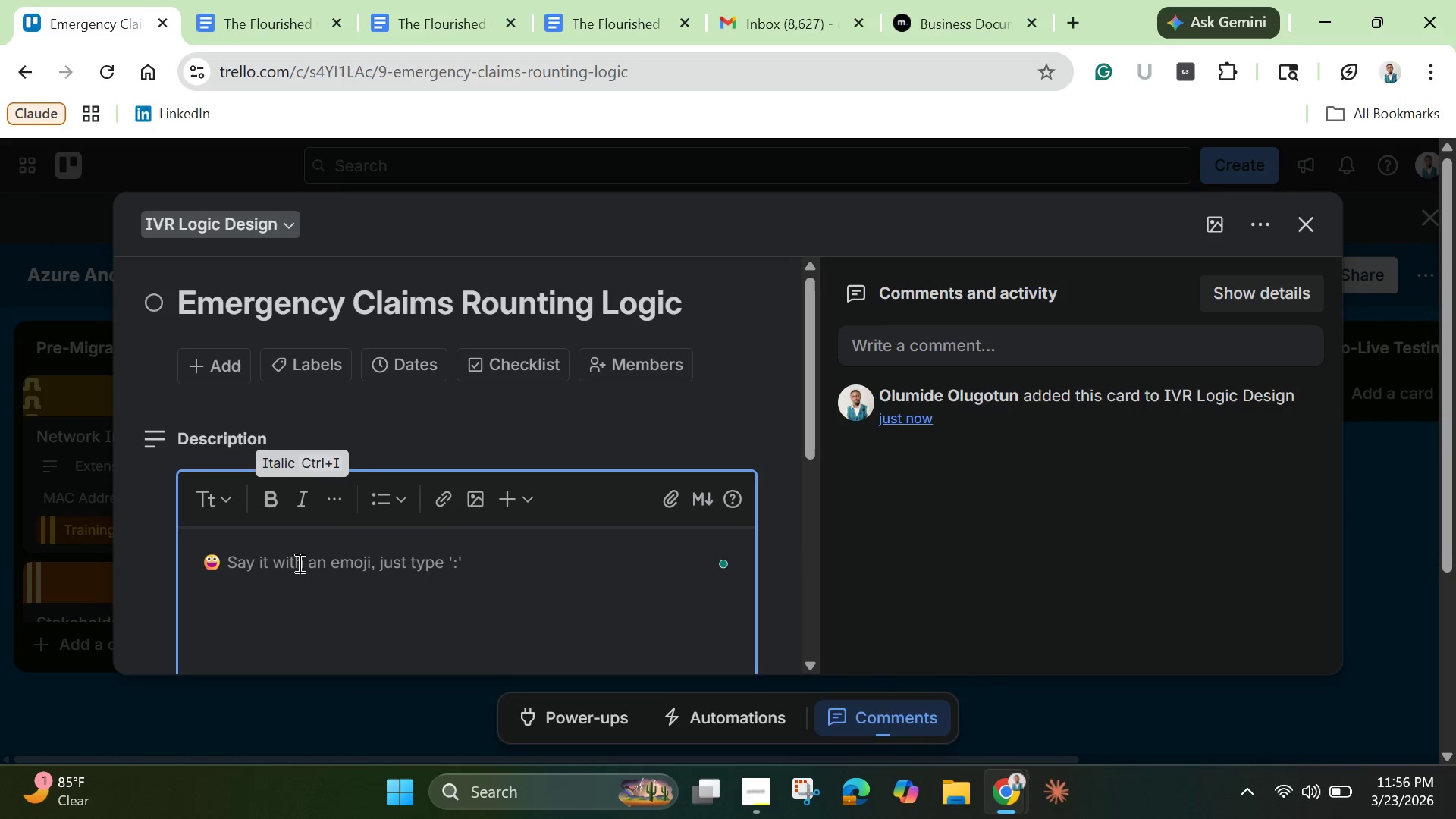 
type(Tier 2: After )
key(Backspace)
type(0)
key(Backspace)
type(-hours )
 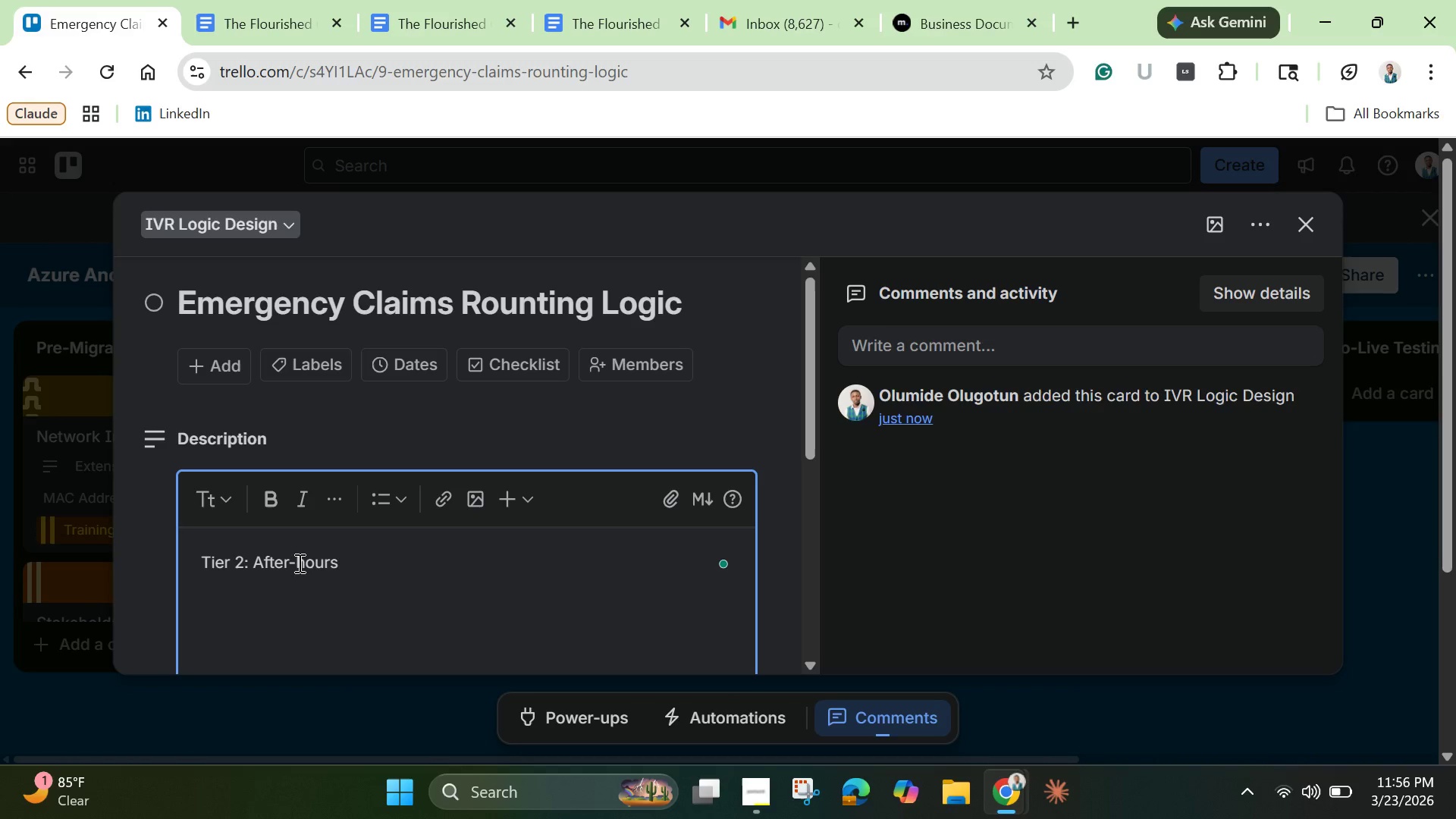 
key(Enter)
 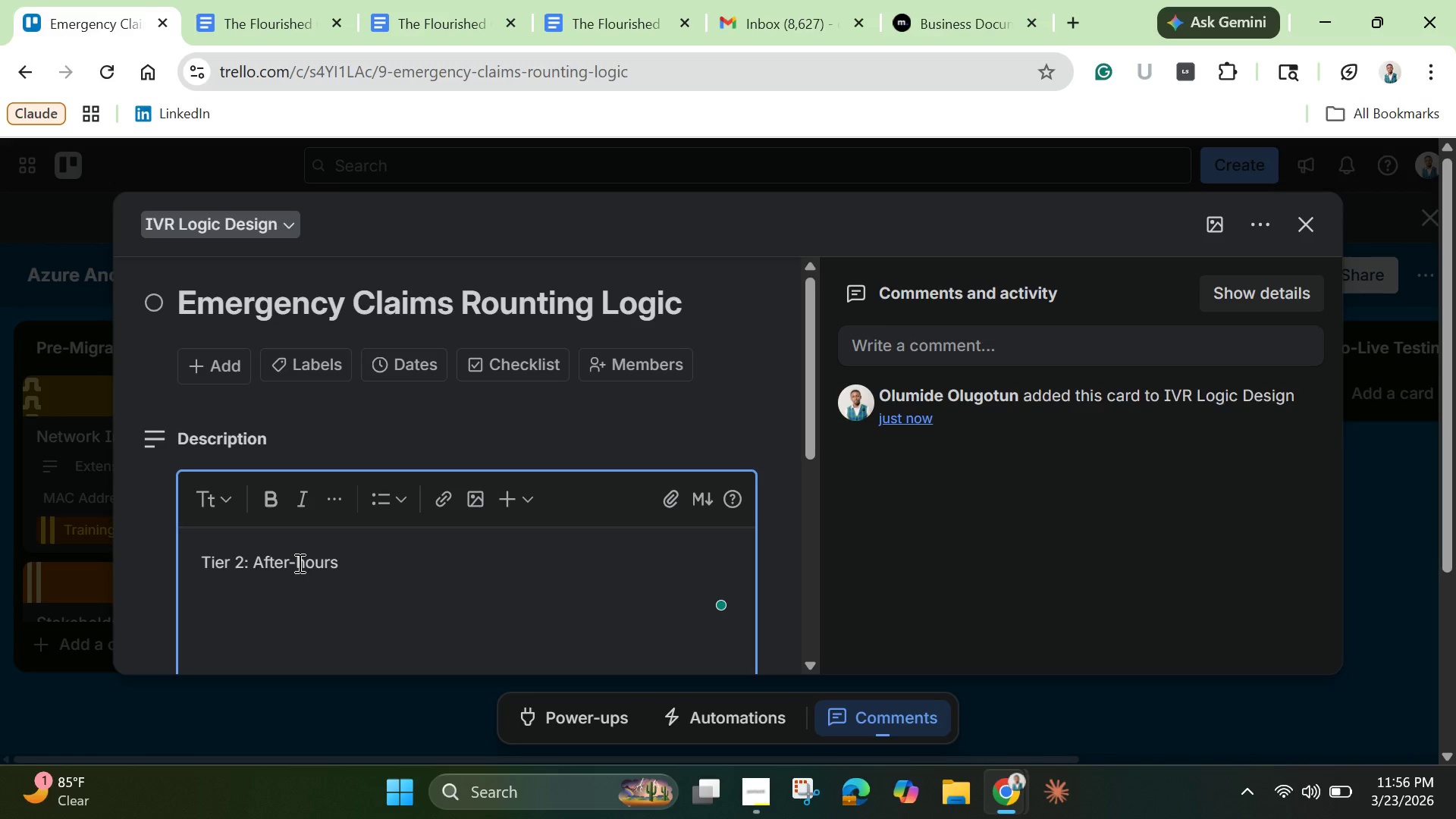 
type(Emergency > T)
key(Backspace)
type(Route to on call adh)
key(Backspace)
type(juster via hunt b)
key(Backspace)
type(group. )
 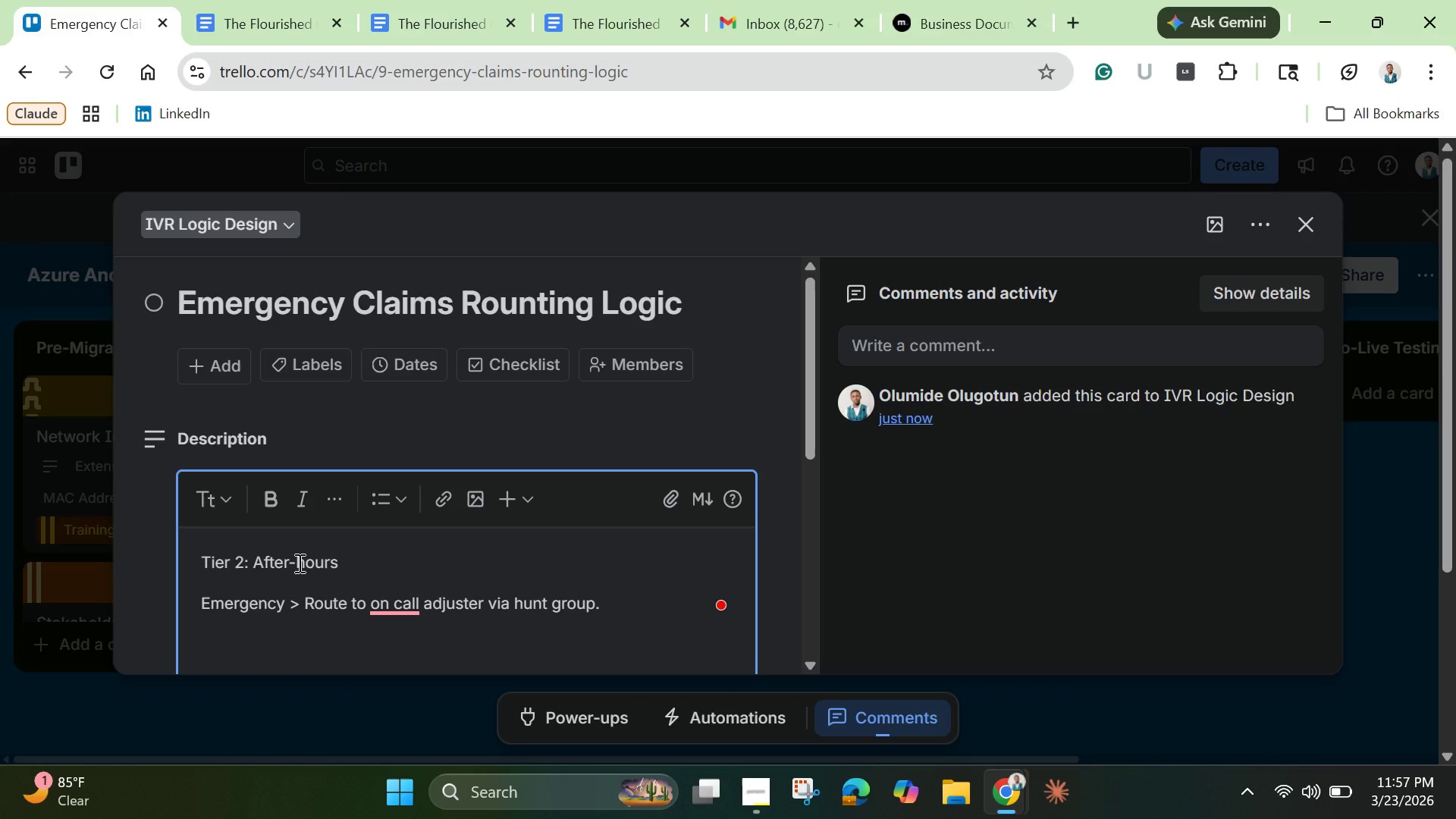 
key(Enter)
 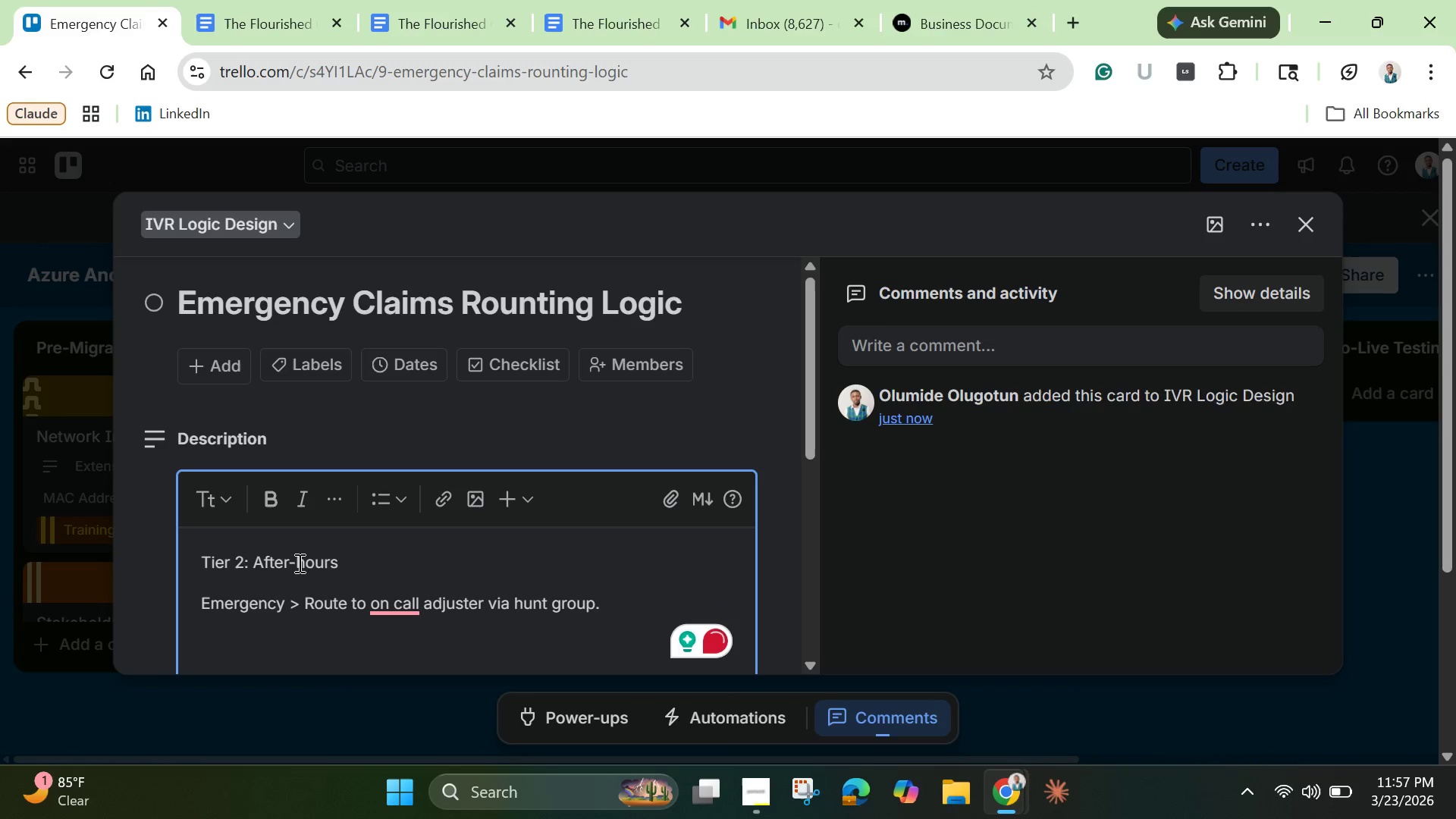 
type(Business hours > Route to claims Department)
 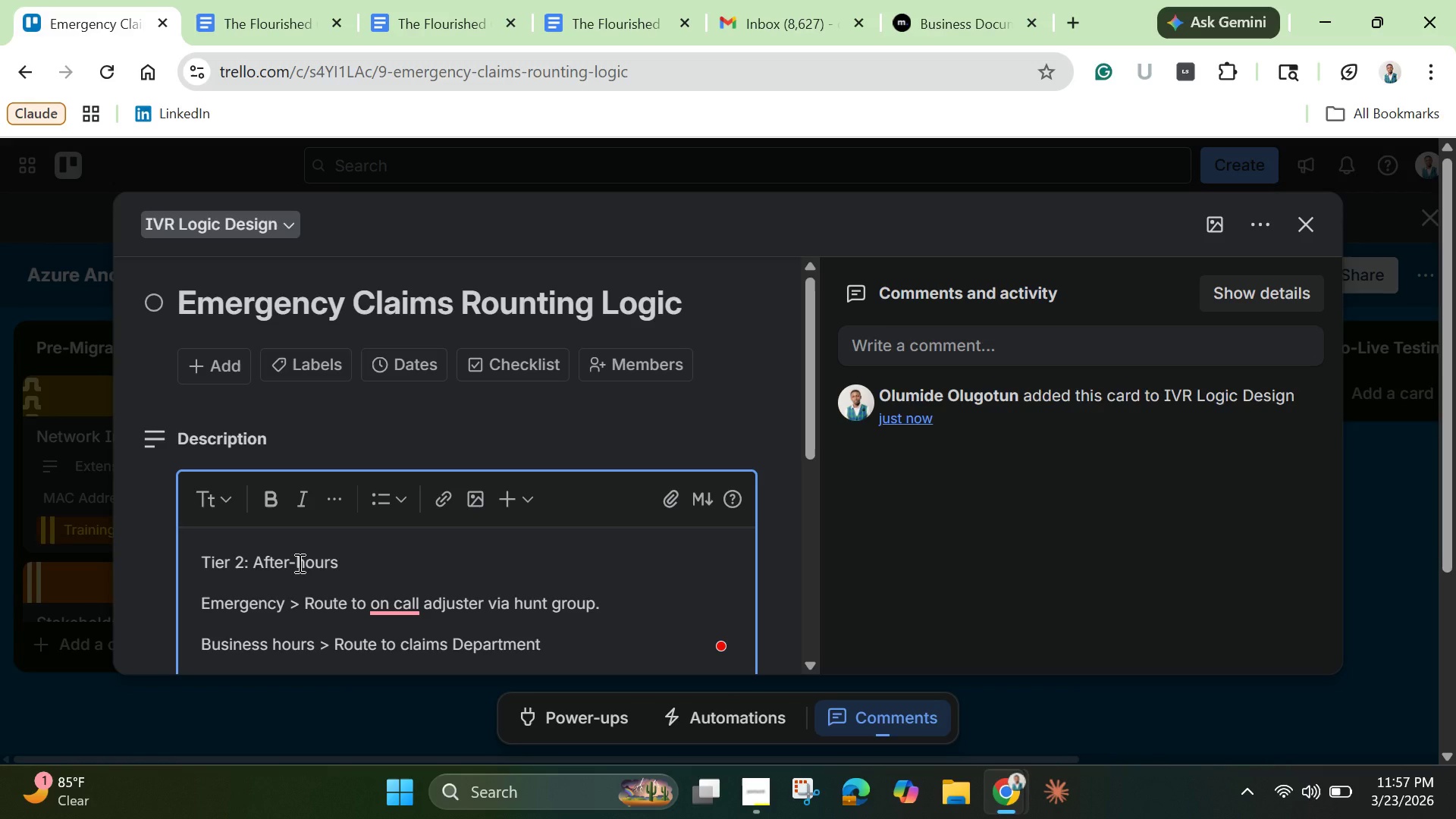 
left_click([394, 611])
 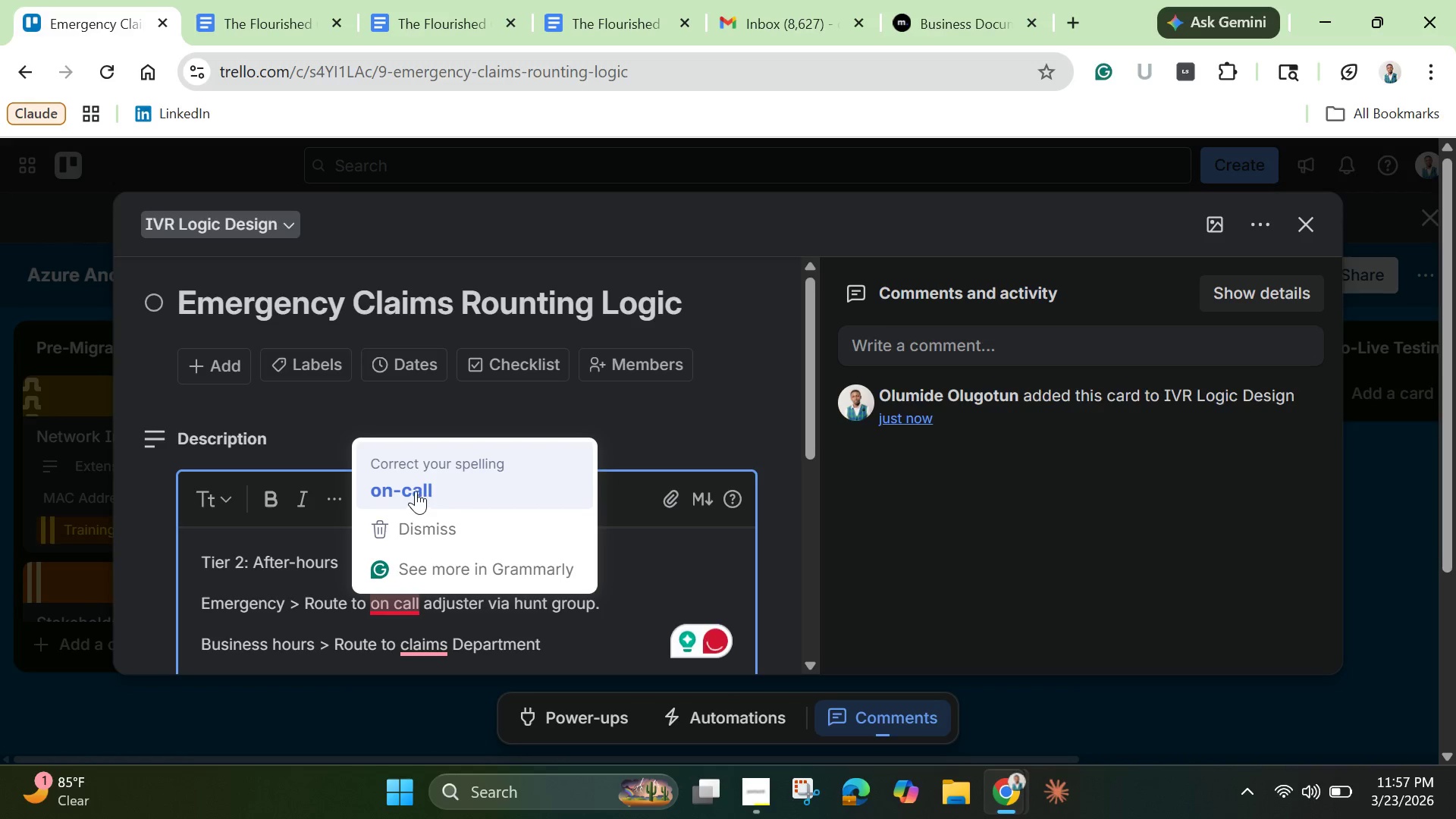 
left_click([416, 489])
 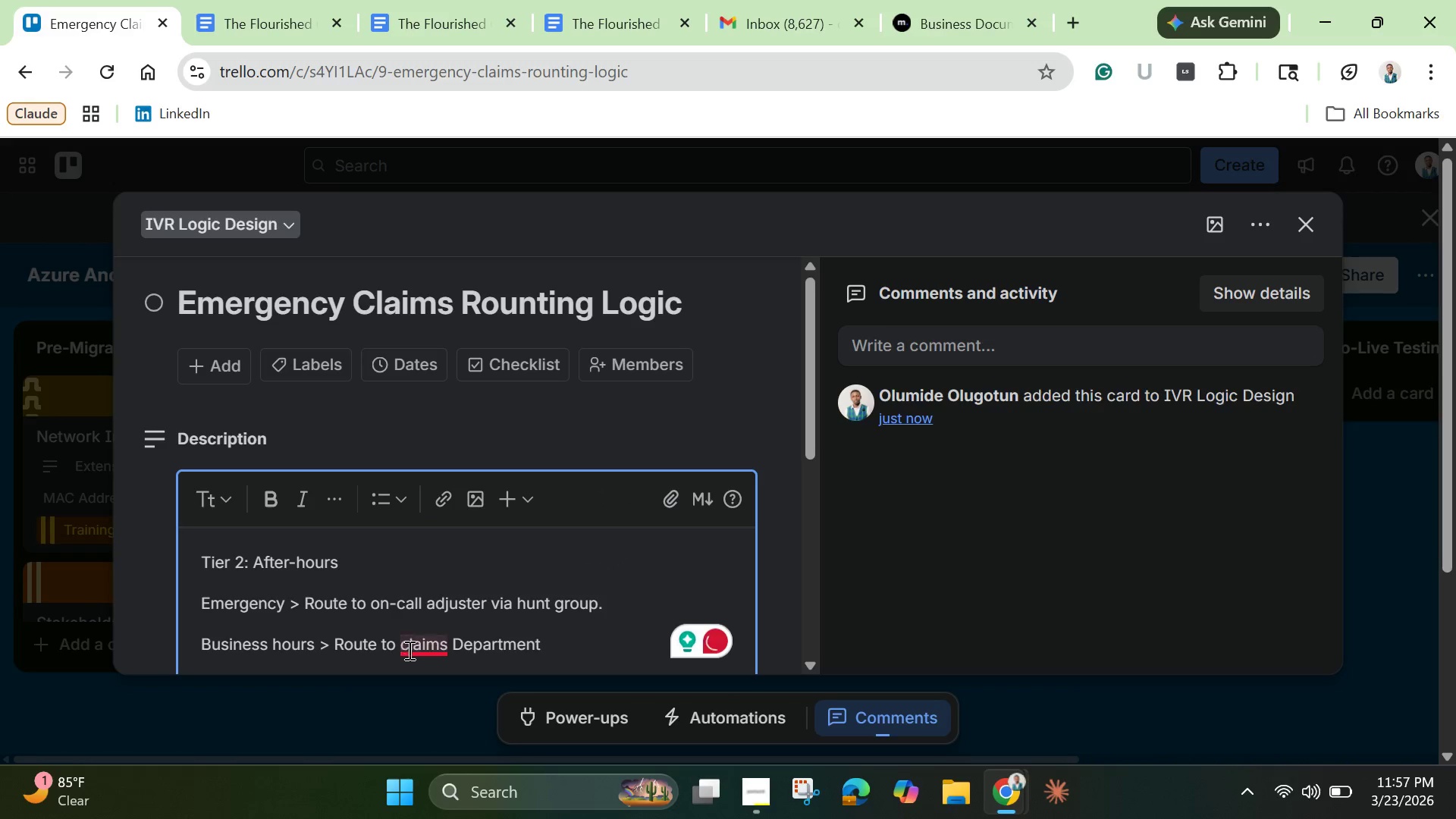 
left_click([414, 653])
 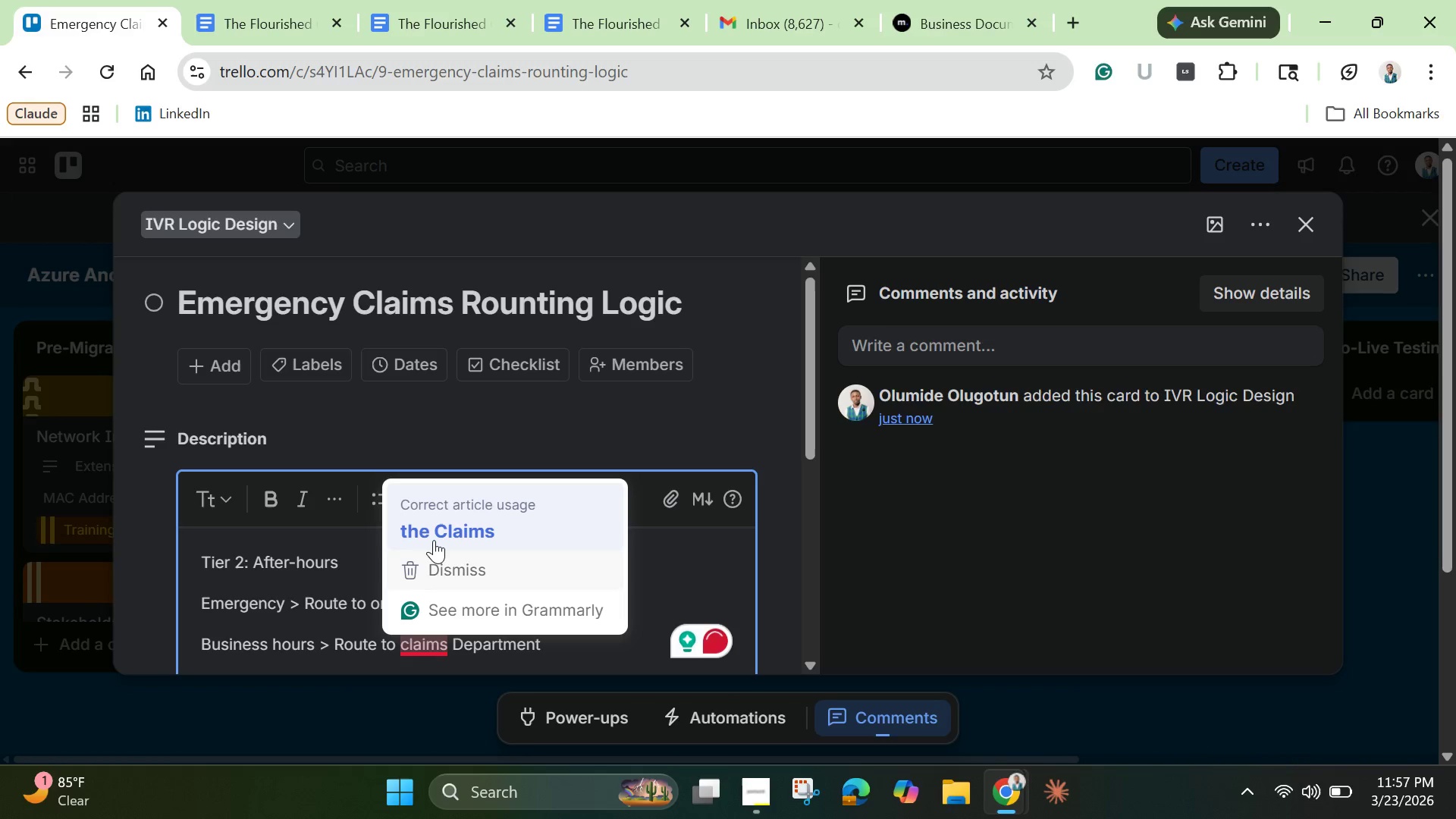 
left_click([434, 540])
 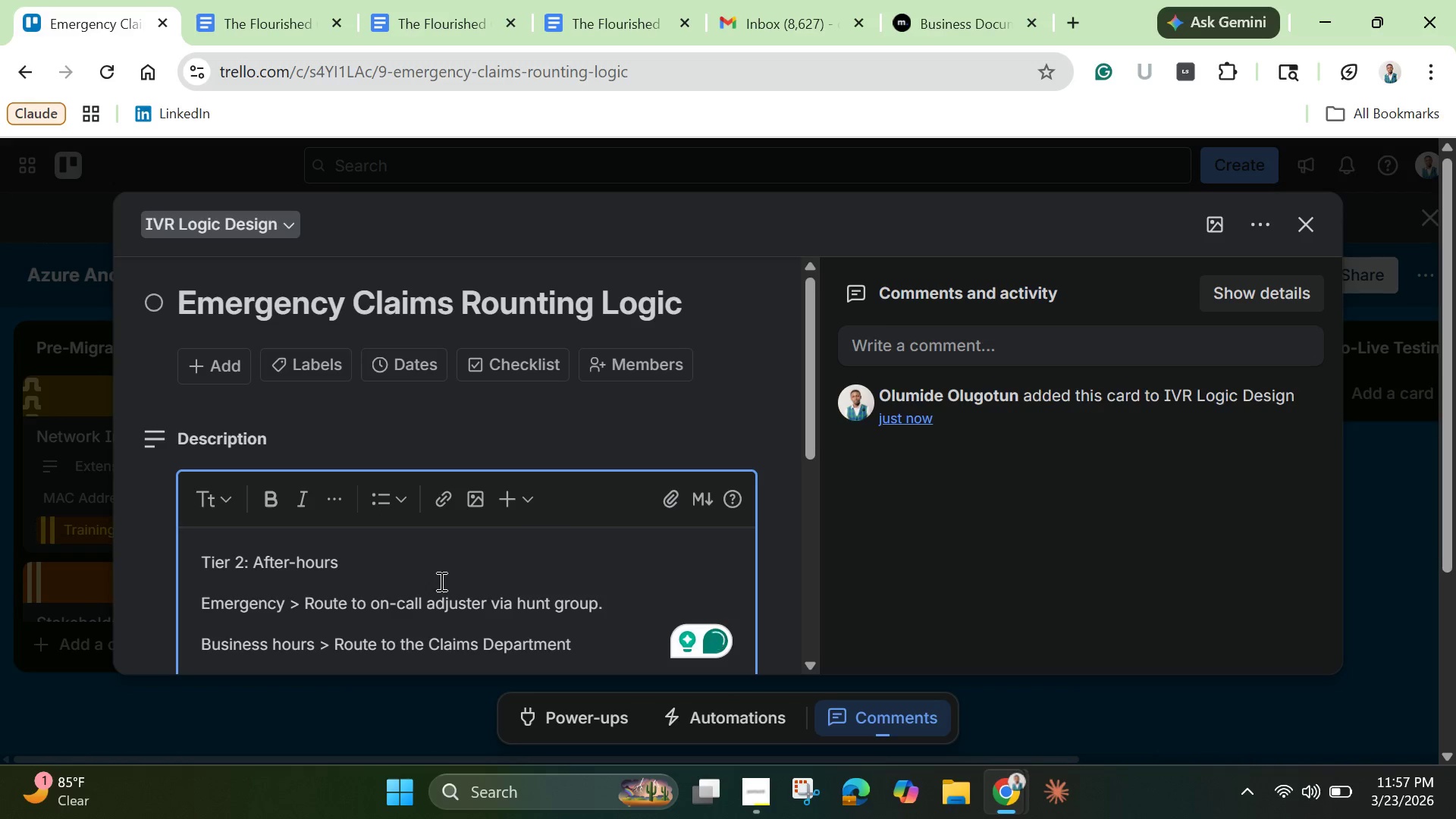 
scroll: coordinate [441, 584], scroll_direction: down, amount: 2.0
 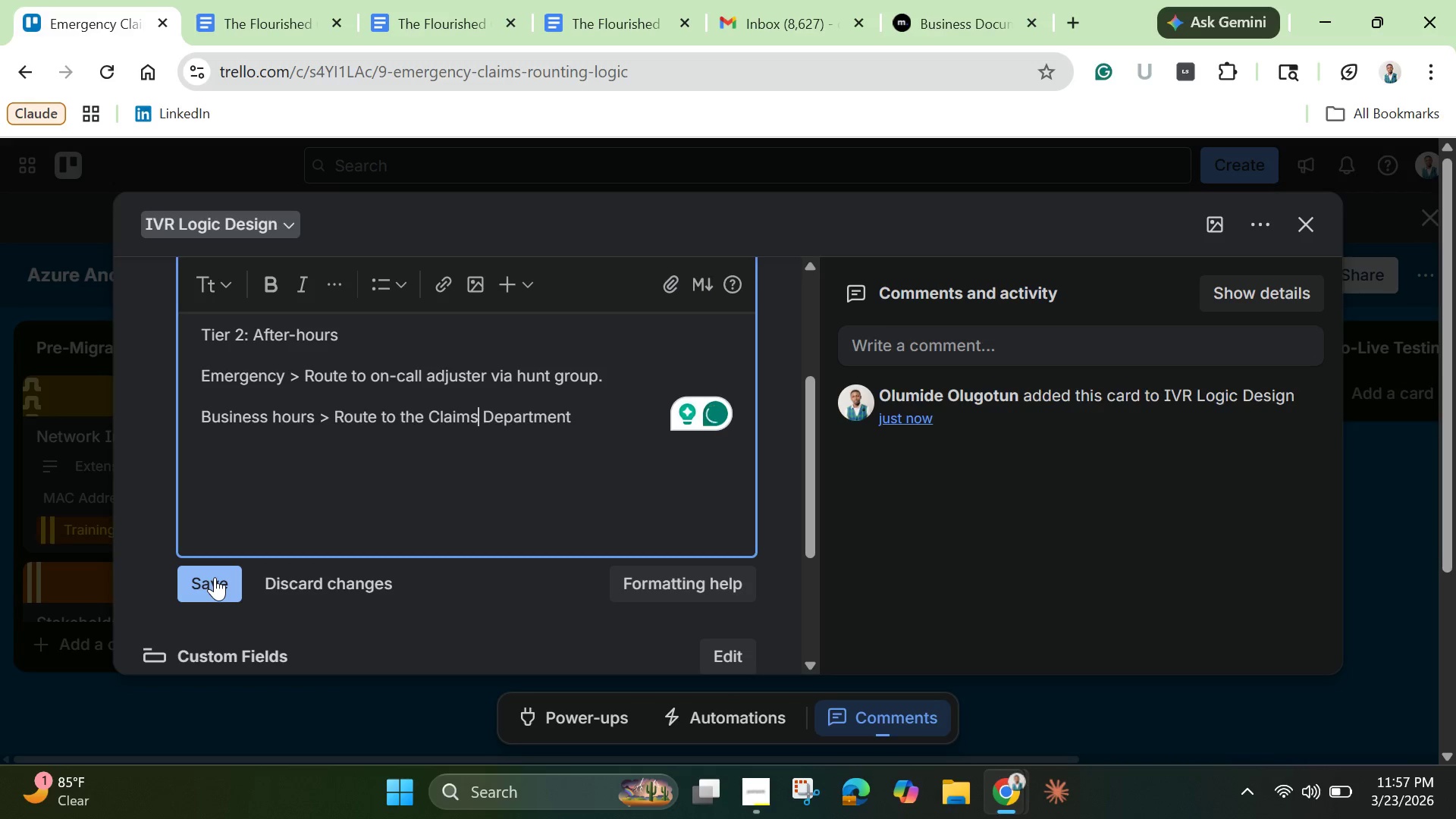 
left_click([218, 579])
 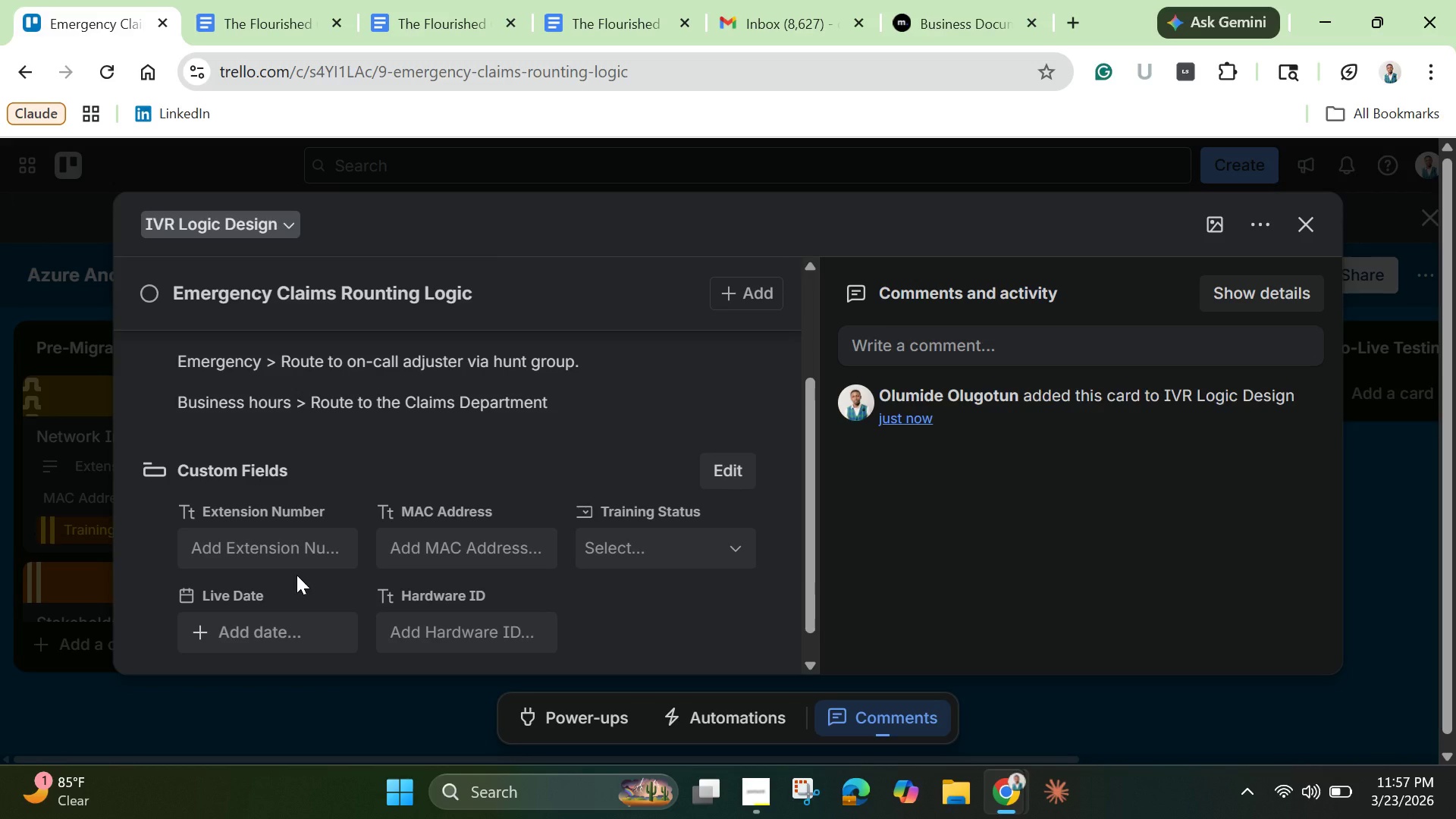 
scroll: coordinate [297, 575], scroll_direction: down, amount: 1.0
 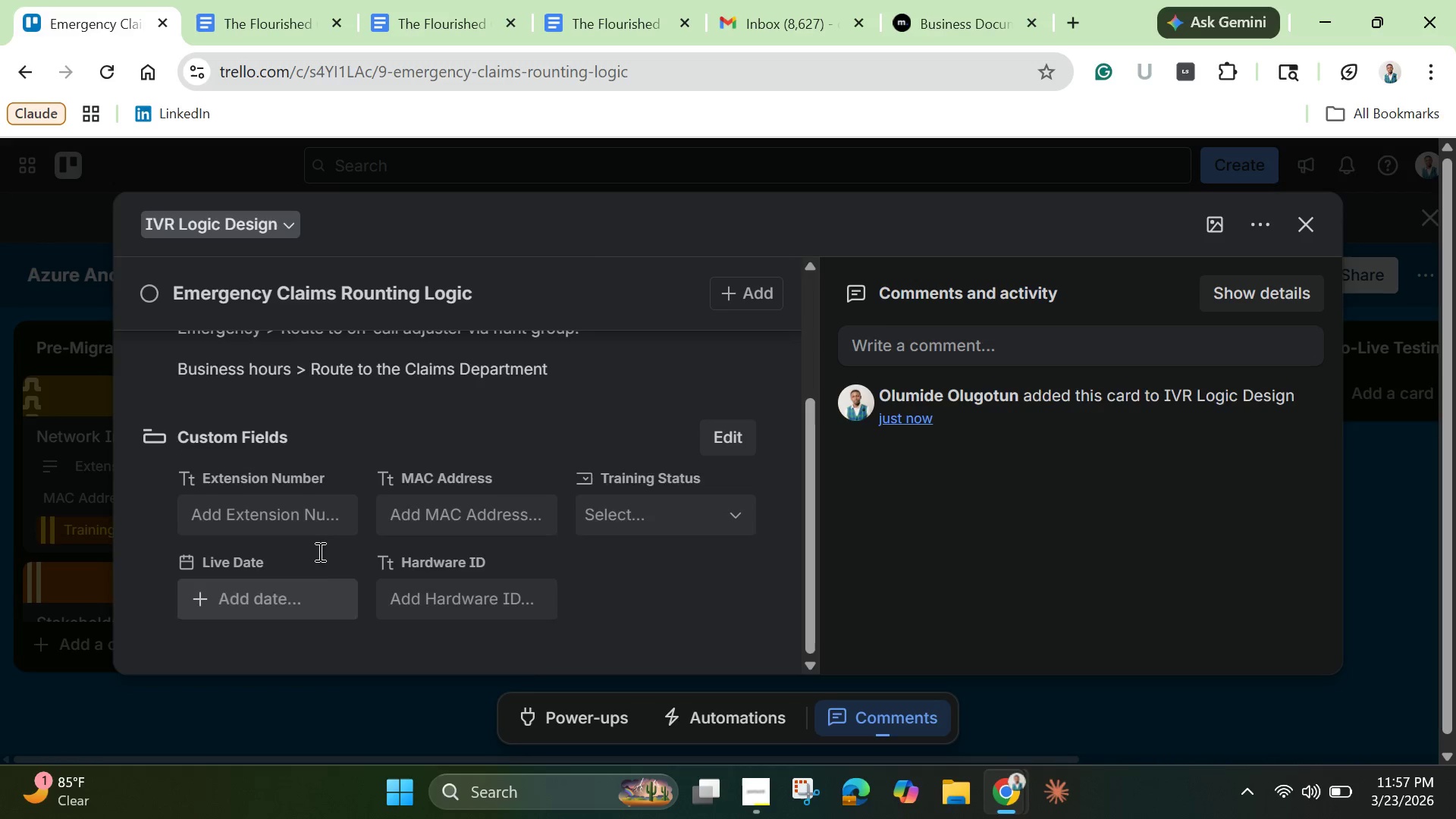 
scroll: coordinate [320, 551], scroll_direction: up, amount: 2.0
 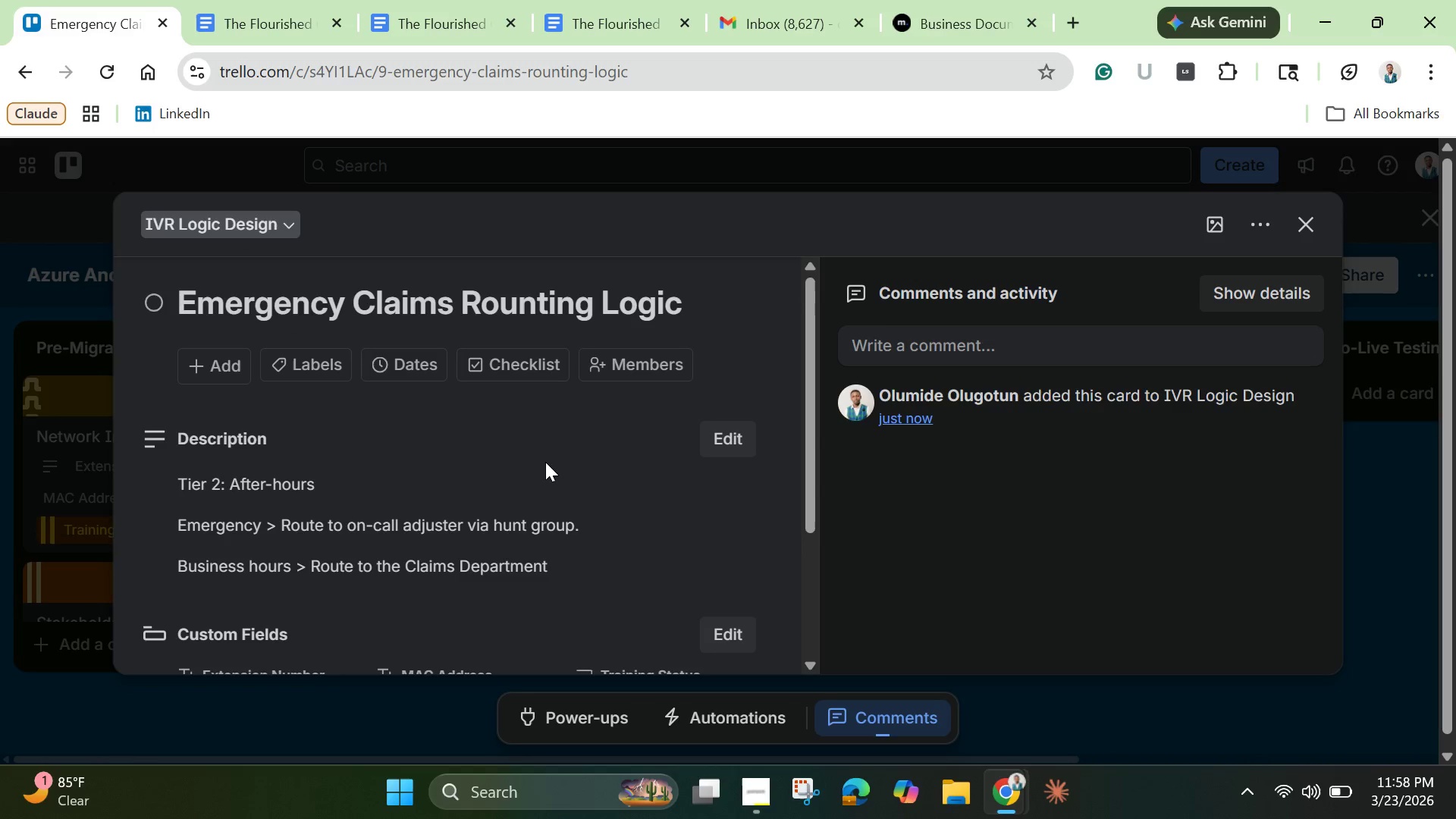 
scroll: coordinate [553, 465], scroll_direction: down, amount: 2.0
 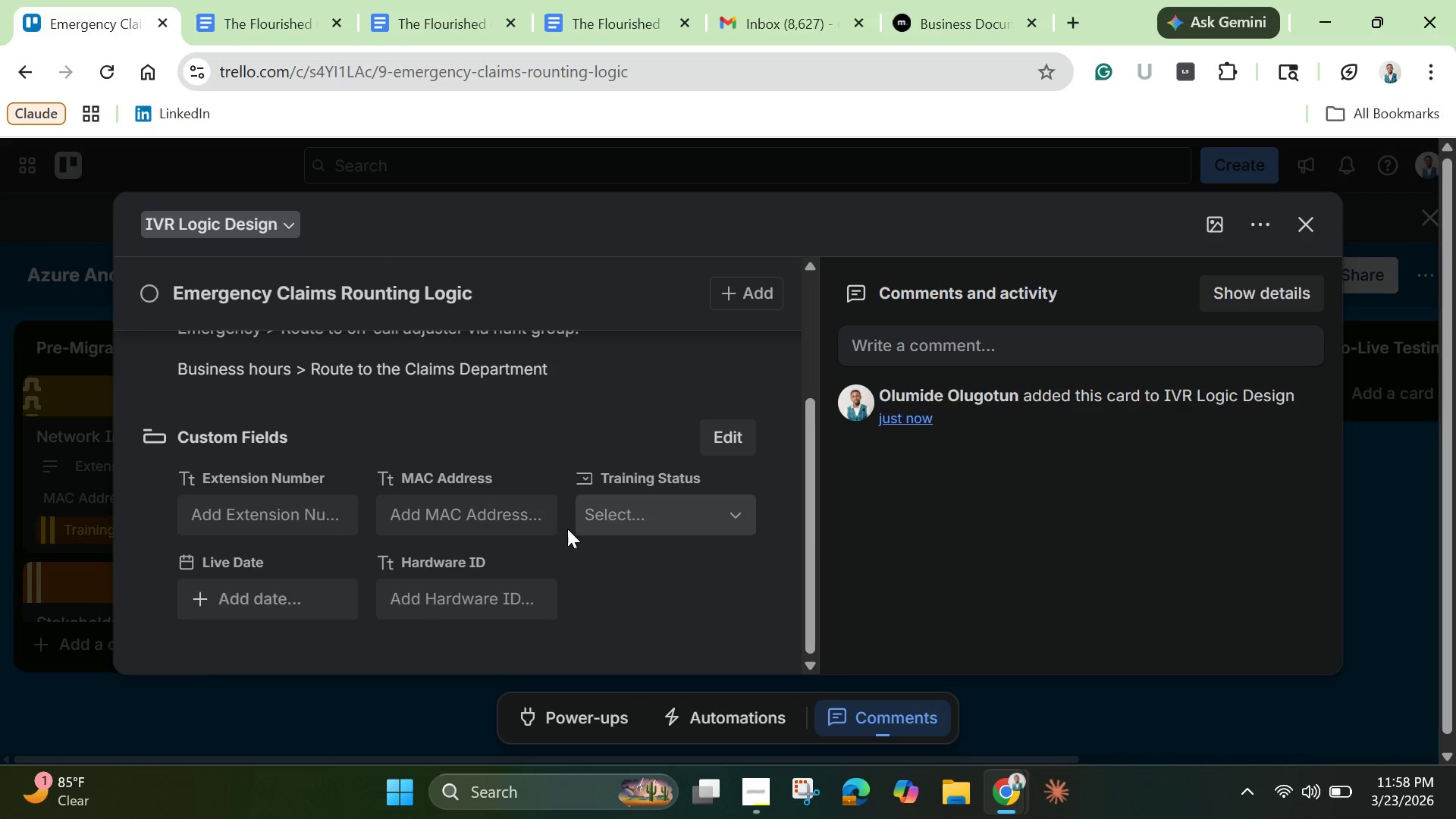 
scroll: coordinate [560, 526], scroll_direction: up, amount: 2.0
 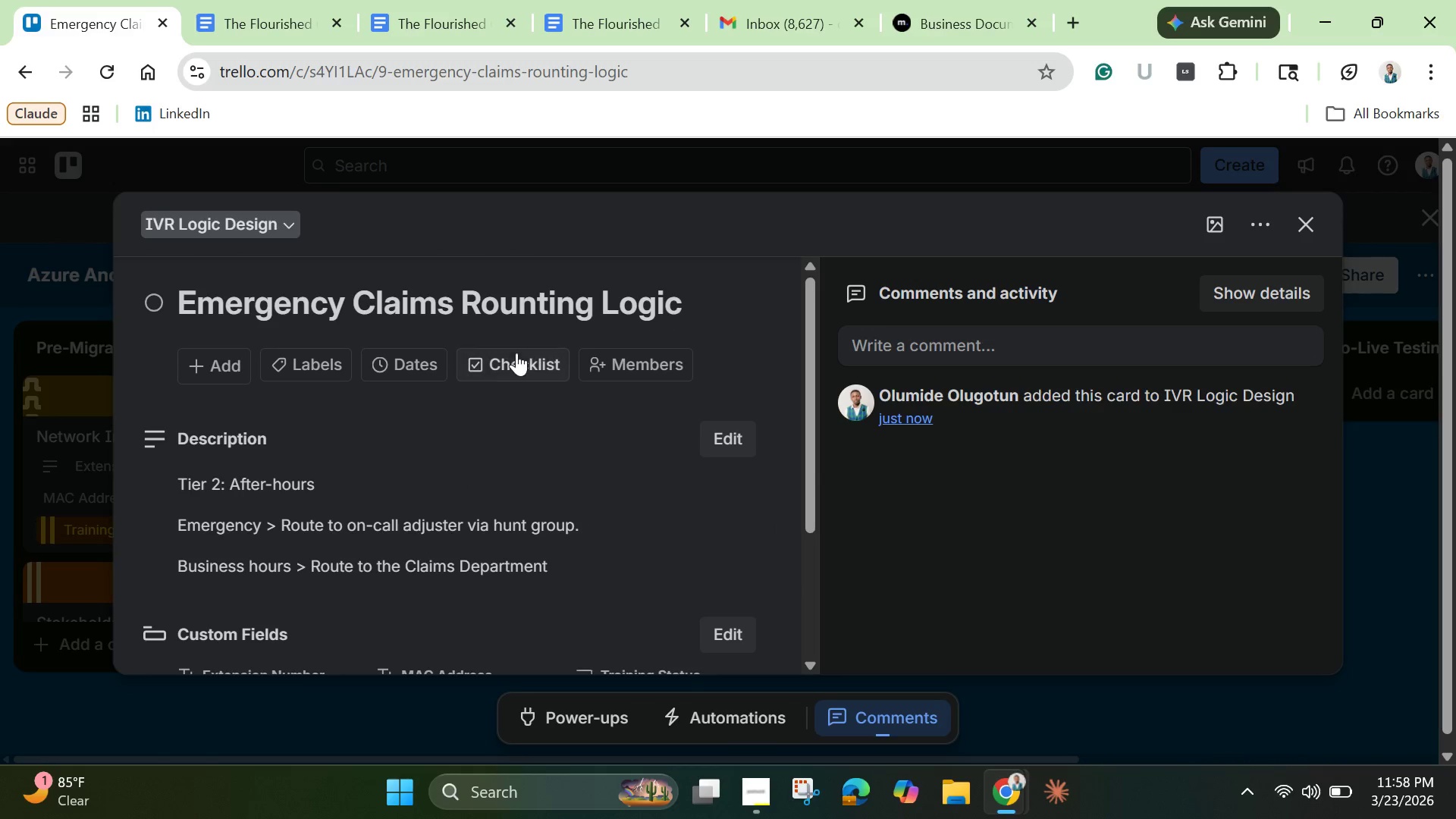 
left_click([523, 351])
 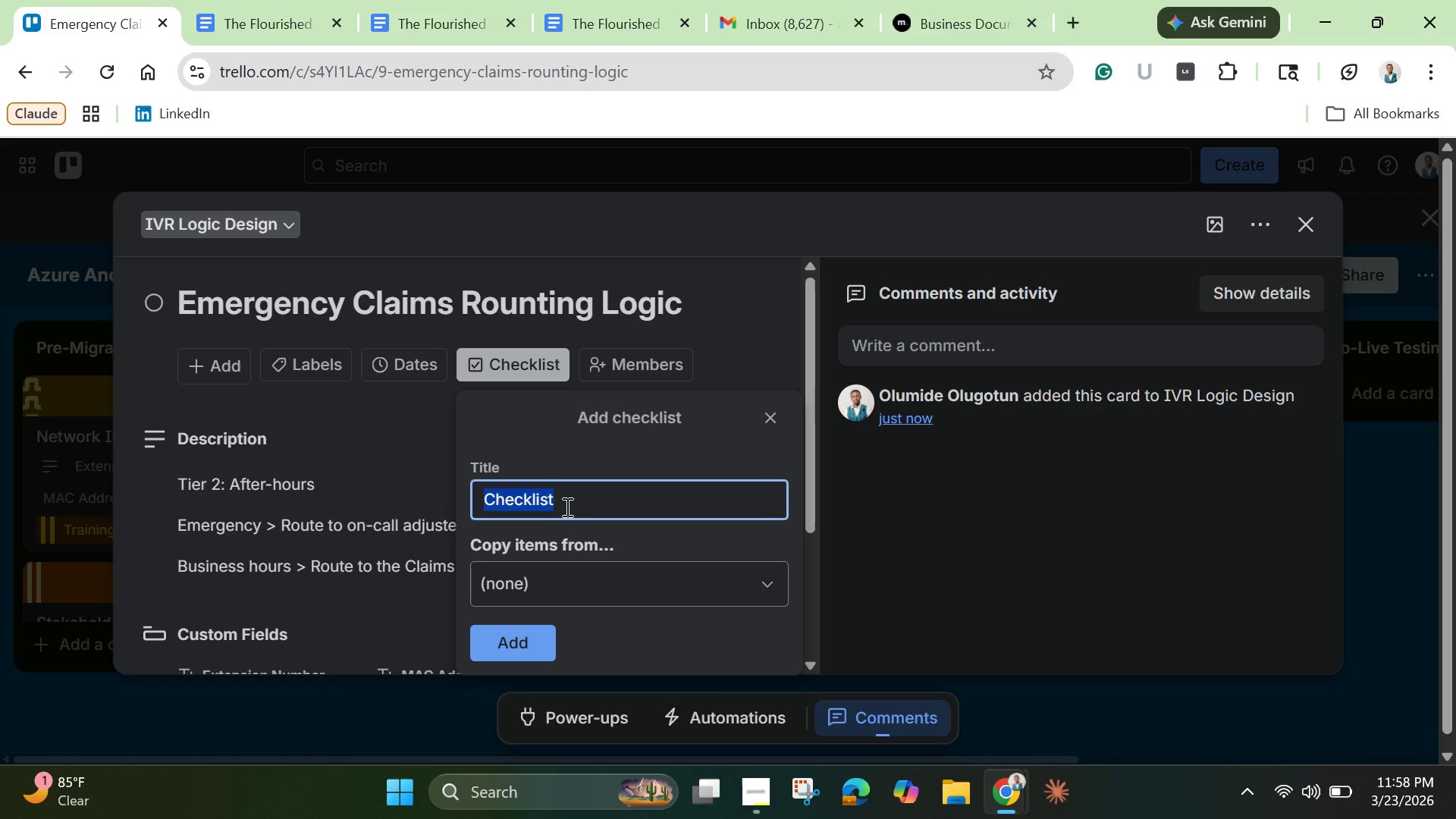 
key(Backspace)
type(75% complete)
 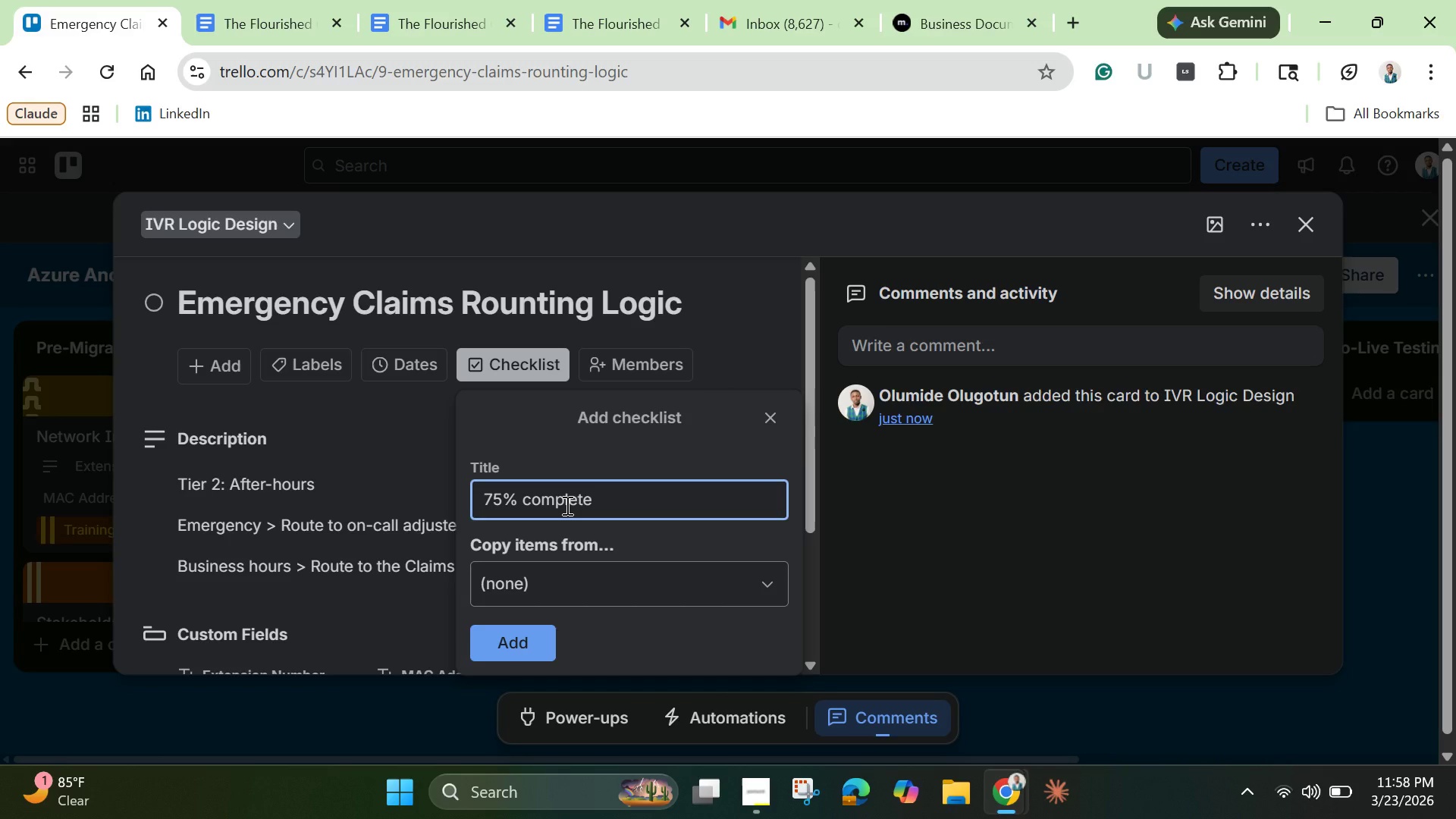 
left_click([602, 592])
 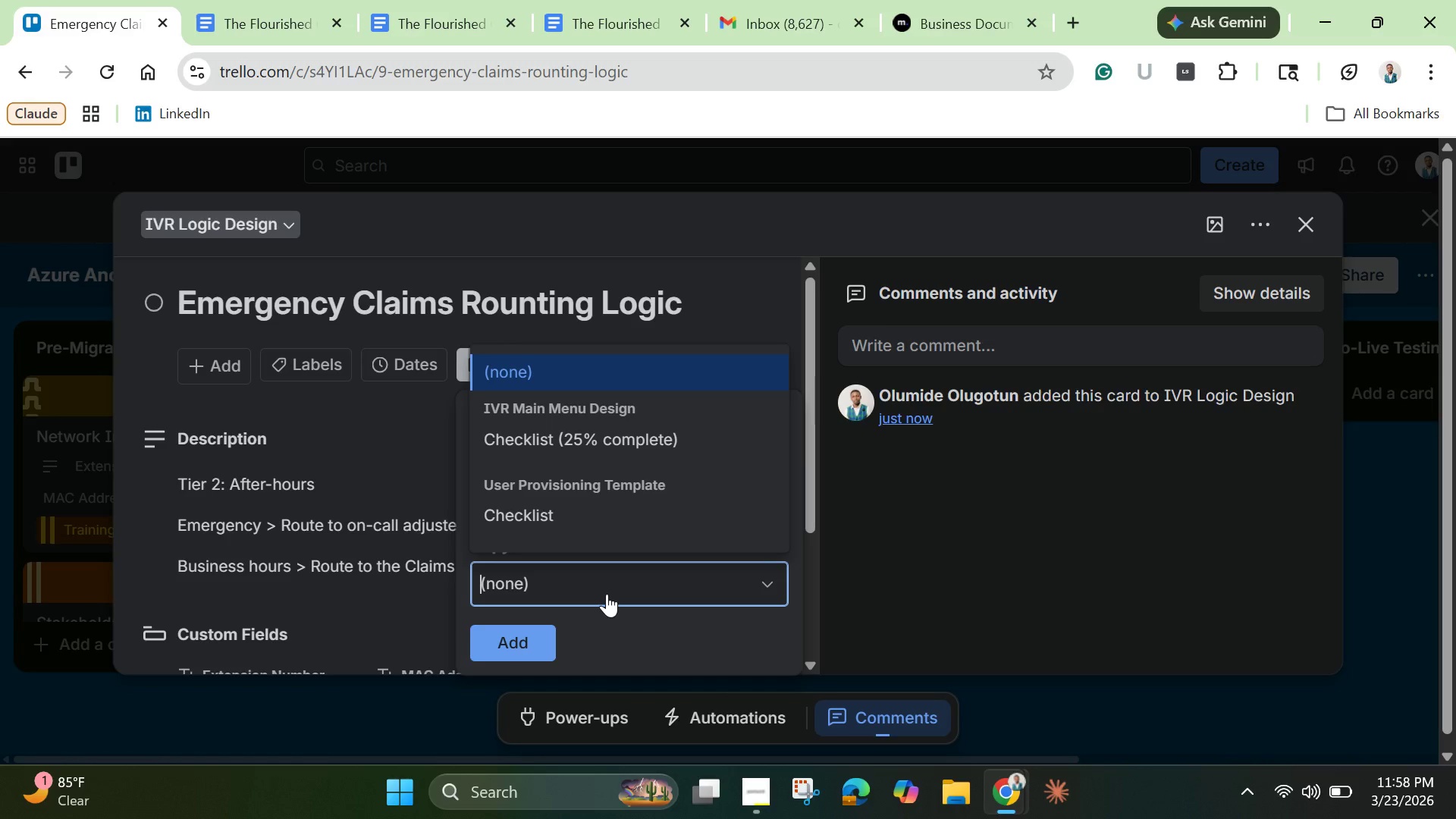 
left_click([607, 594])
 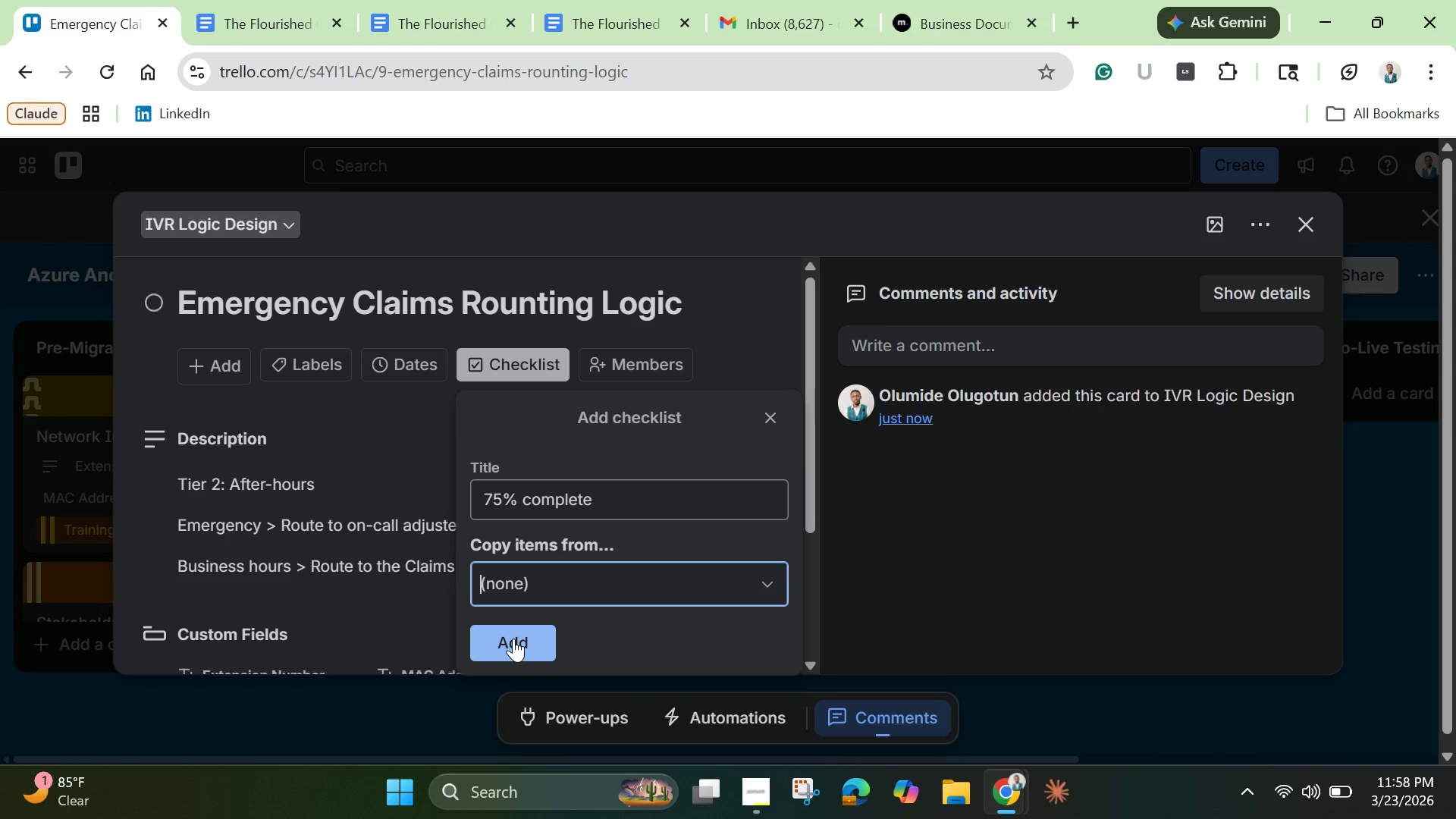 
left_click([513, 639])
 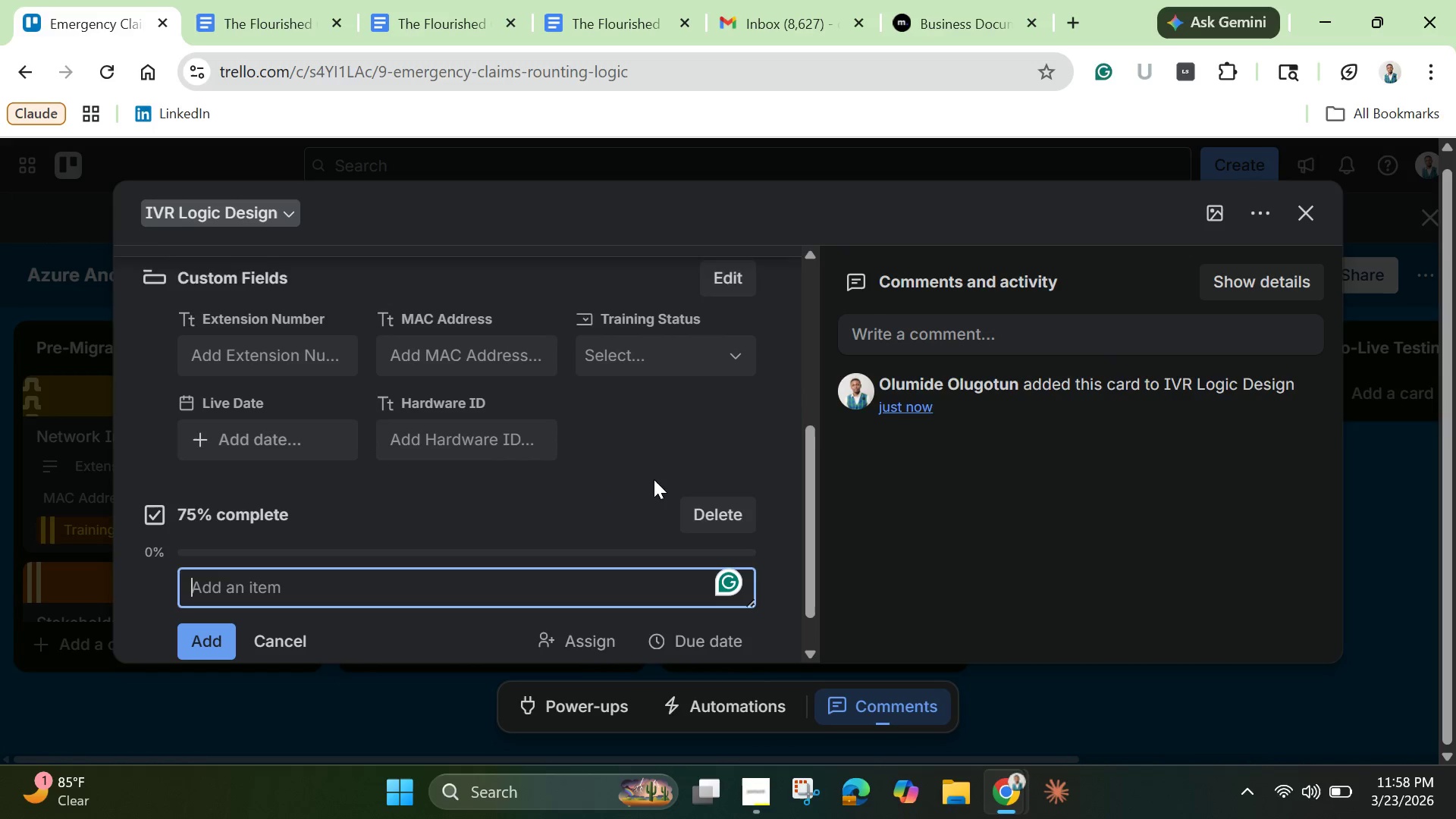 
mouse_move([603, 474])
 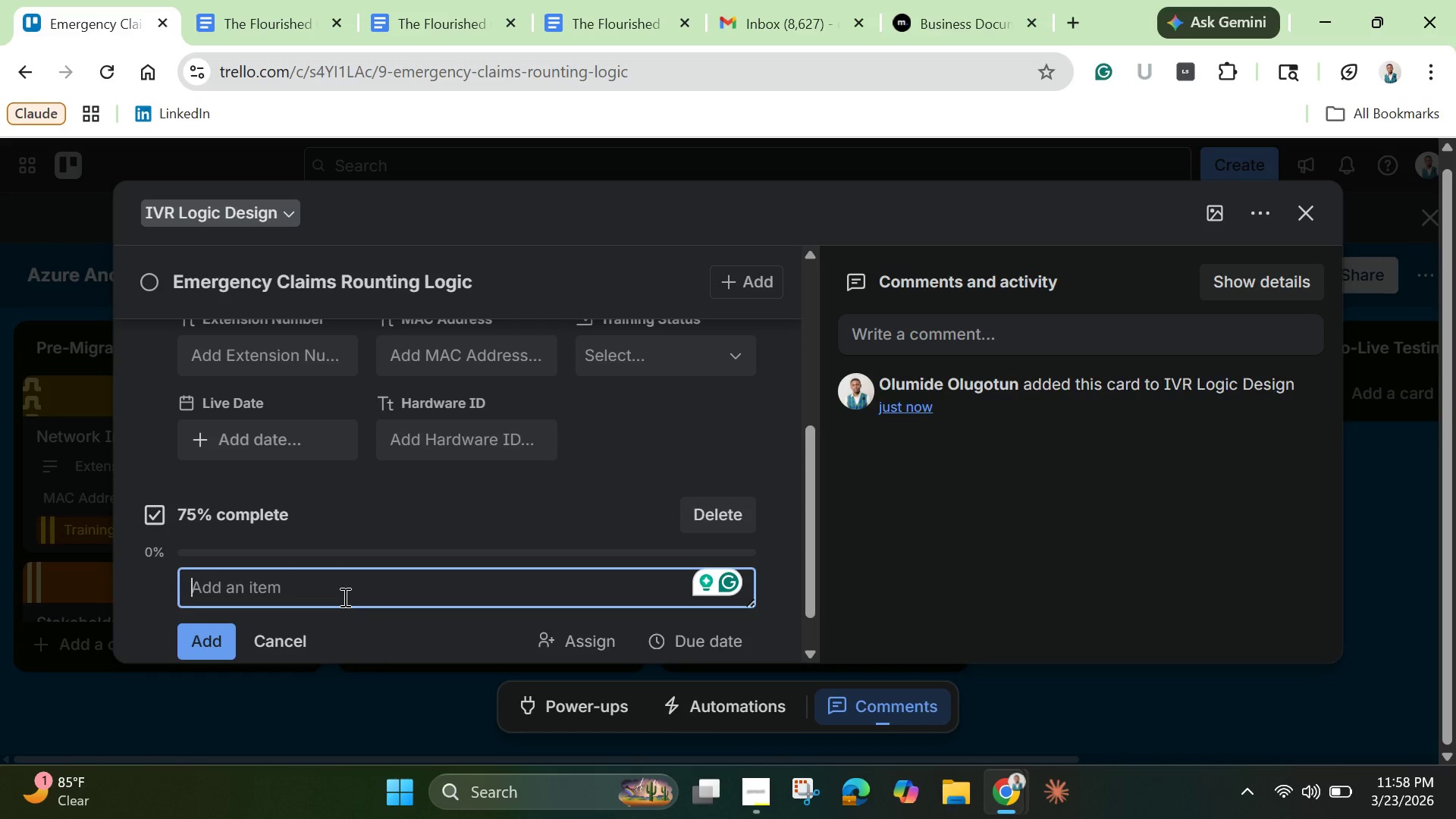 
type(Hi)
key(Backspace)
type(unt group list created)
 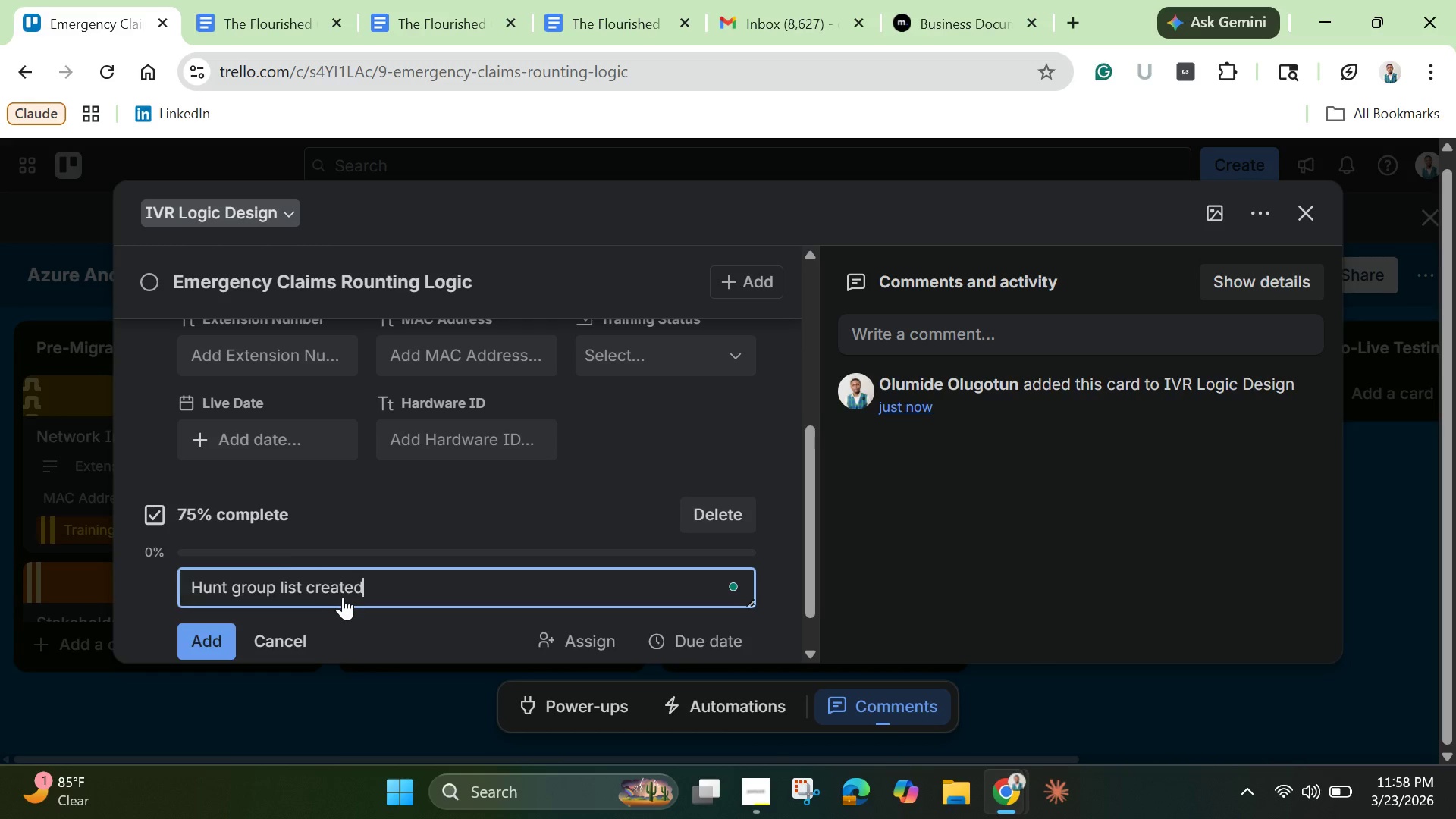 
key(Enter)
 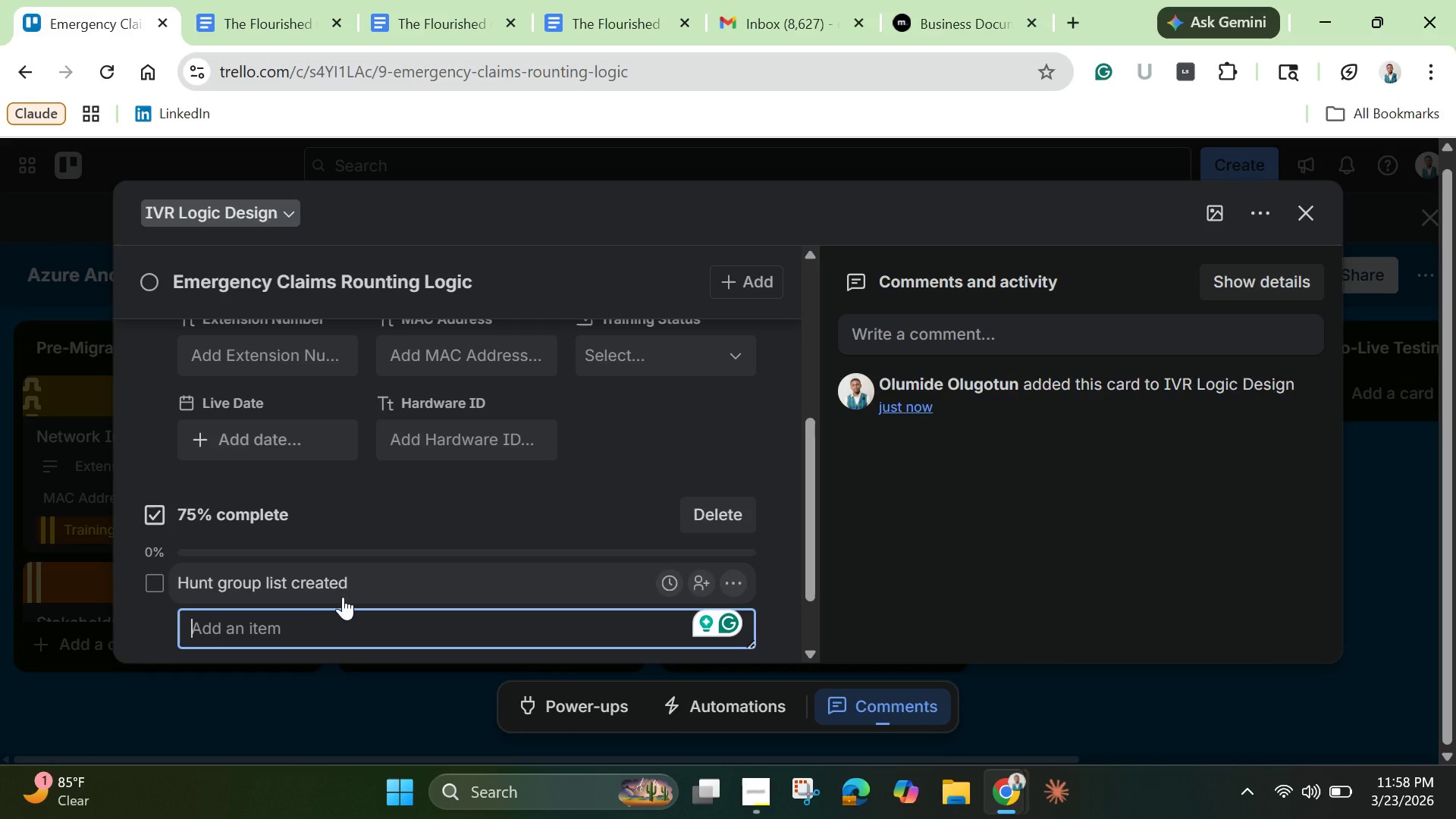 
type(a)
key(Backspace)
type(After )
key(Backspace)
type(-Hou)
key(Backspace)
key(Backspace)
key(Backspace)
type(hours routing logfi)
key(Backspace)
key(Backspace)
type(ic mapped)
 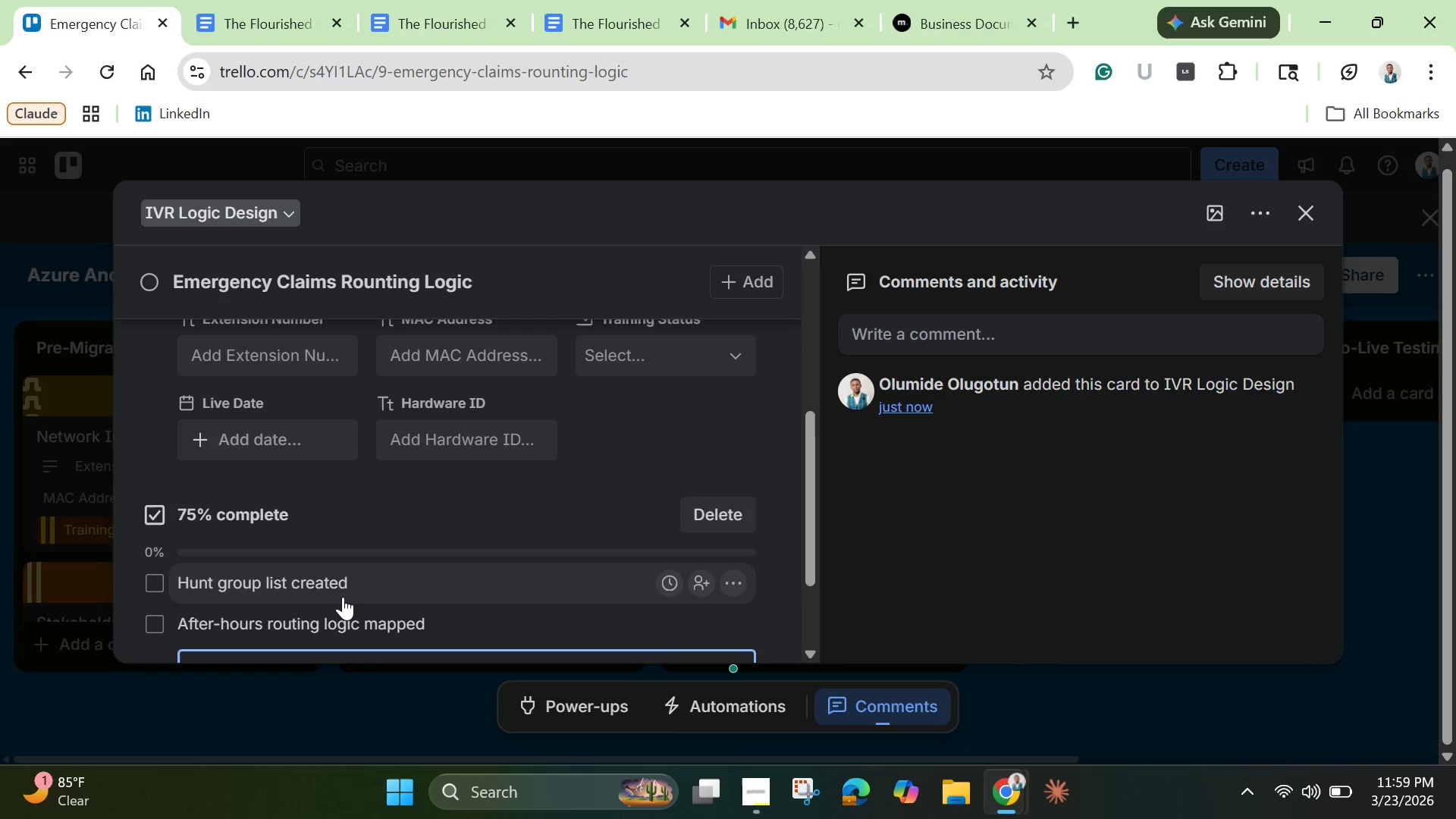 
 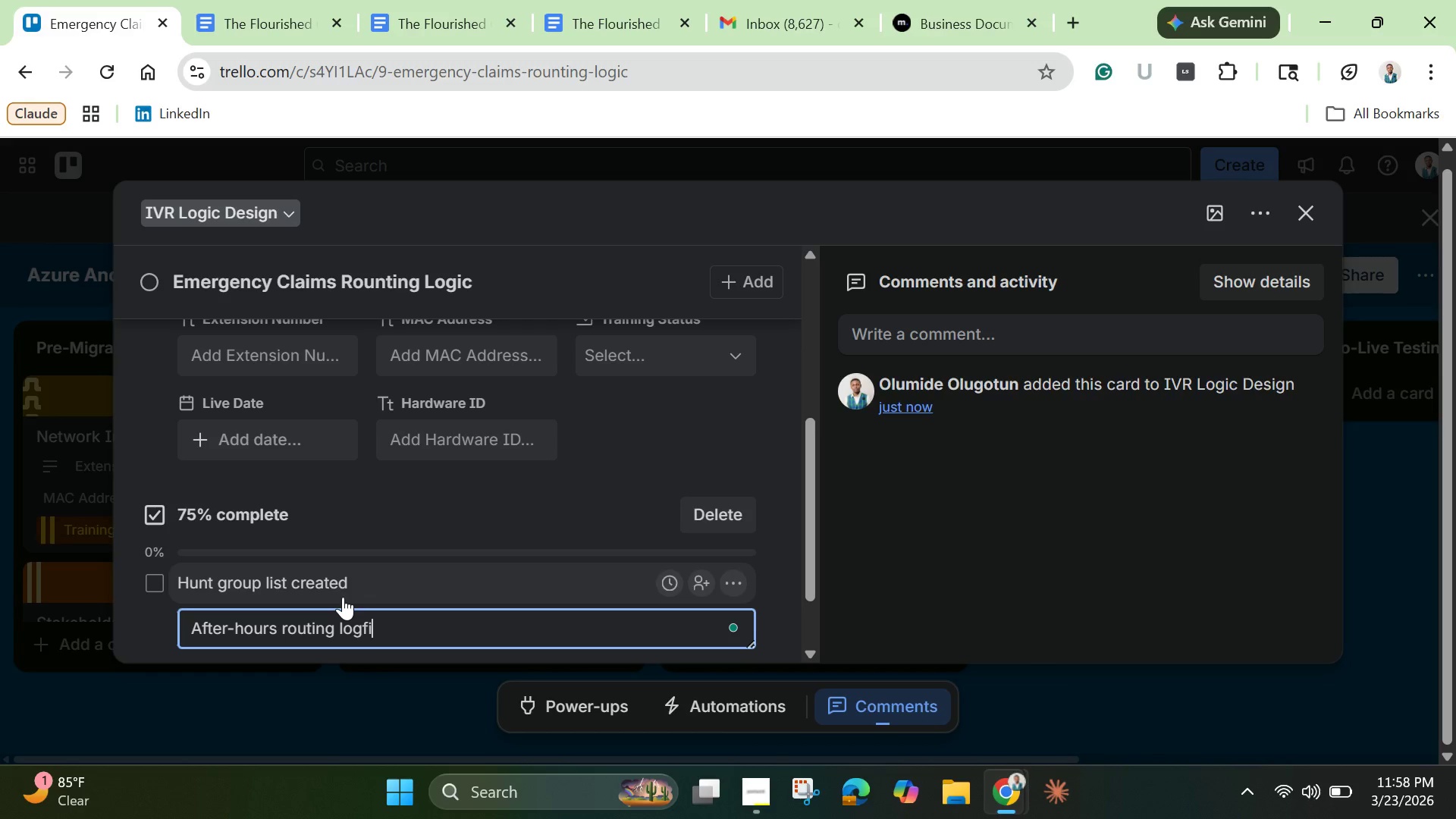 
key(Enter)
 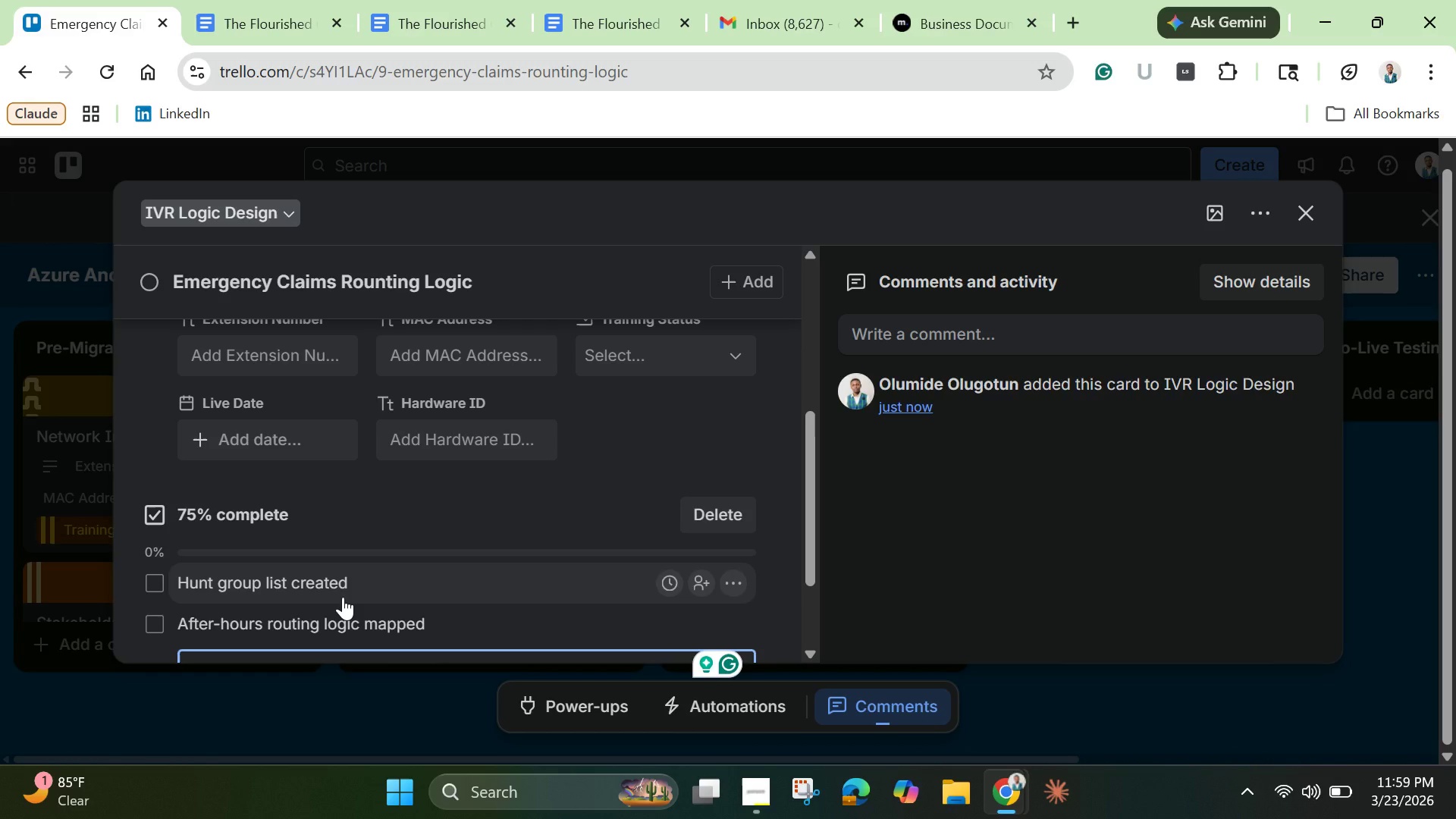 
type(Business hours roun)
key(Backspace)
type(ting mapped)
 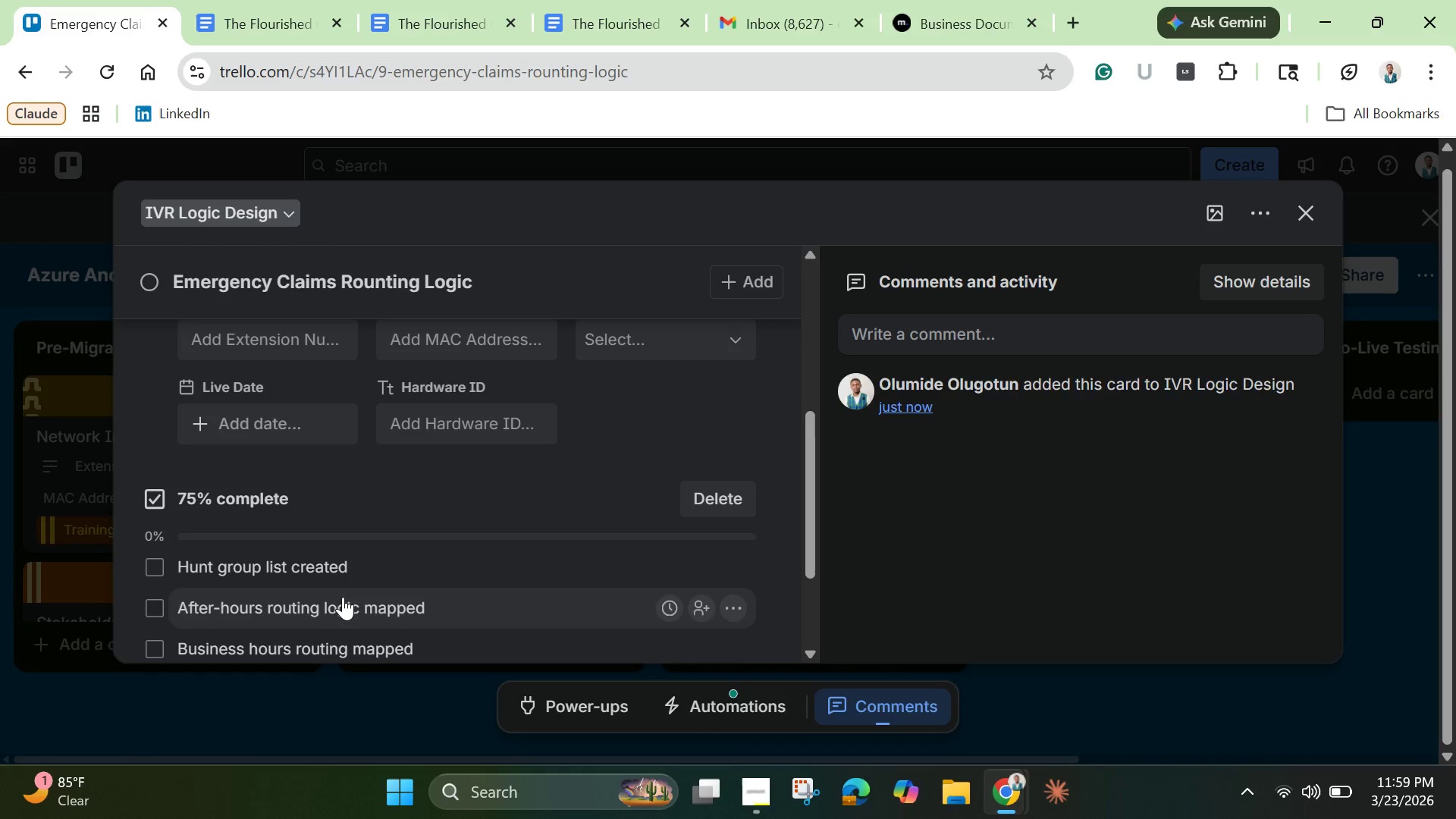 
key(Enter)
 